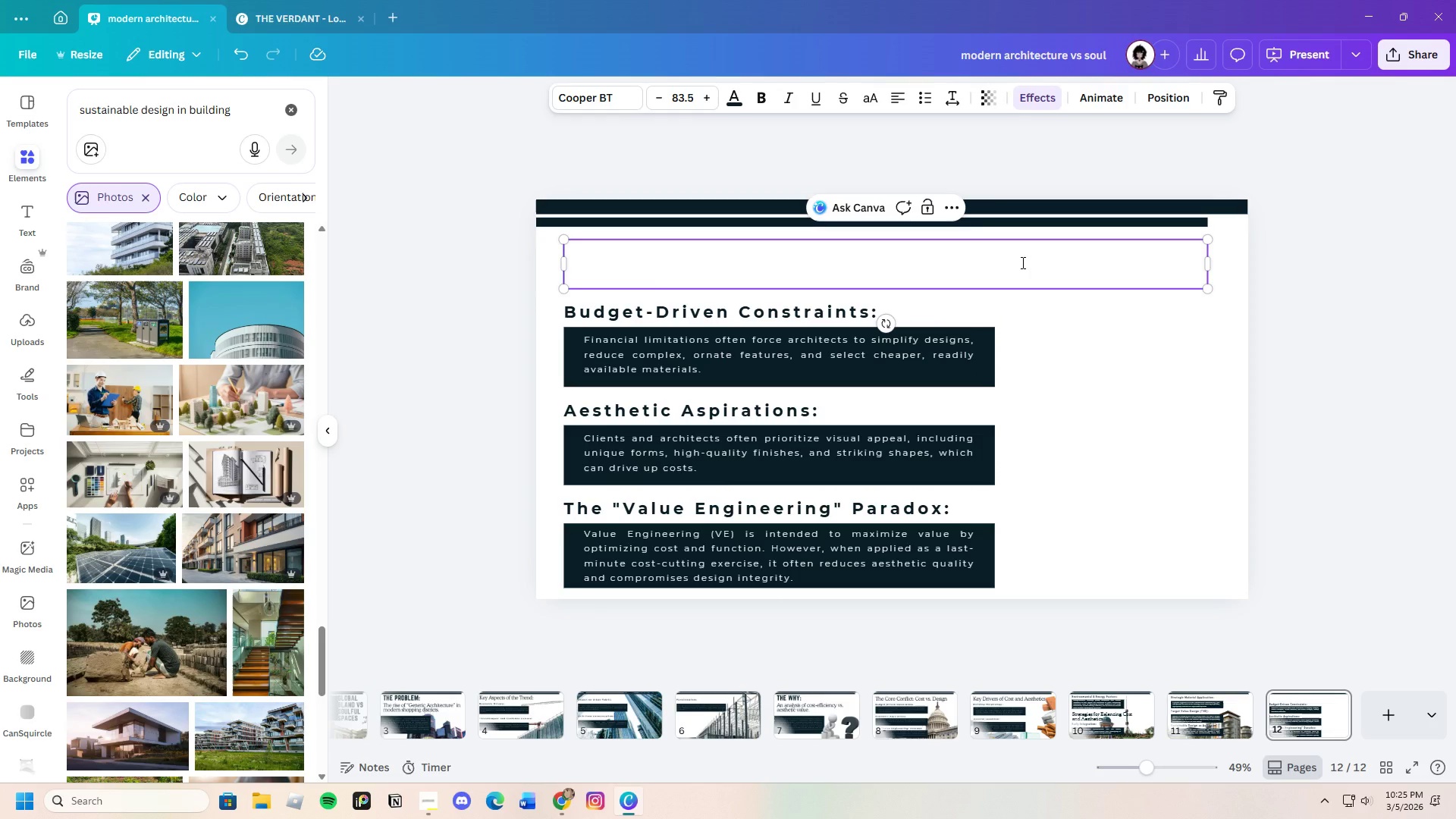 
key(Control+V)
 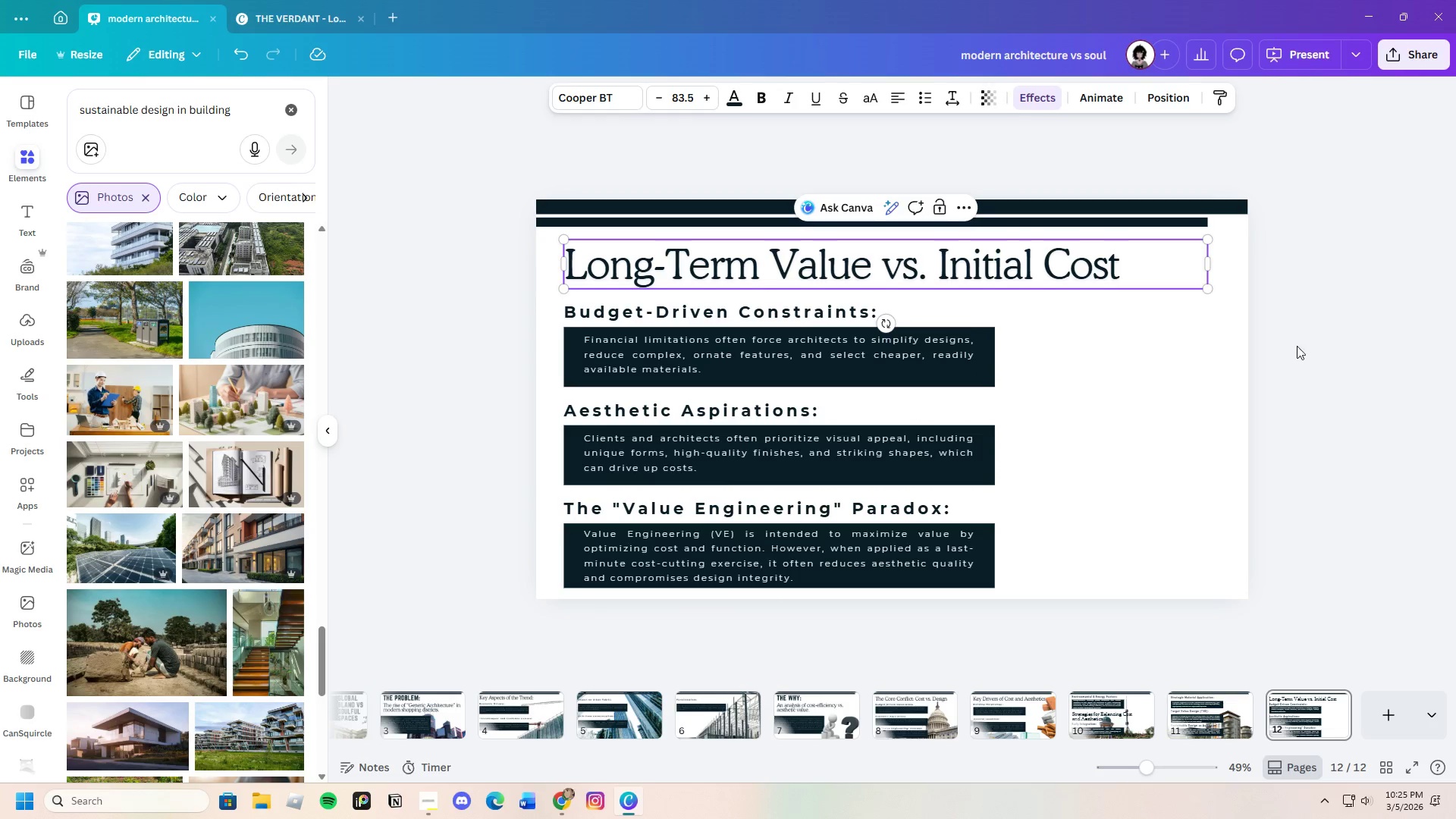 
left_click([1385, 374])
 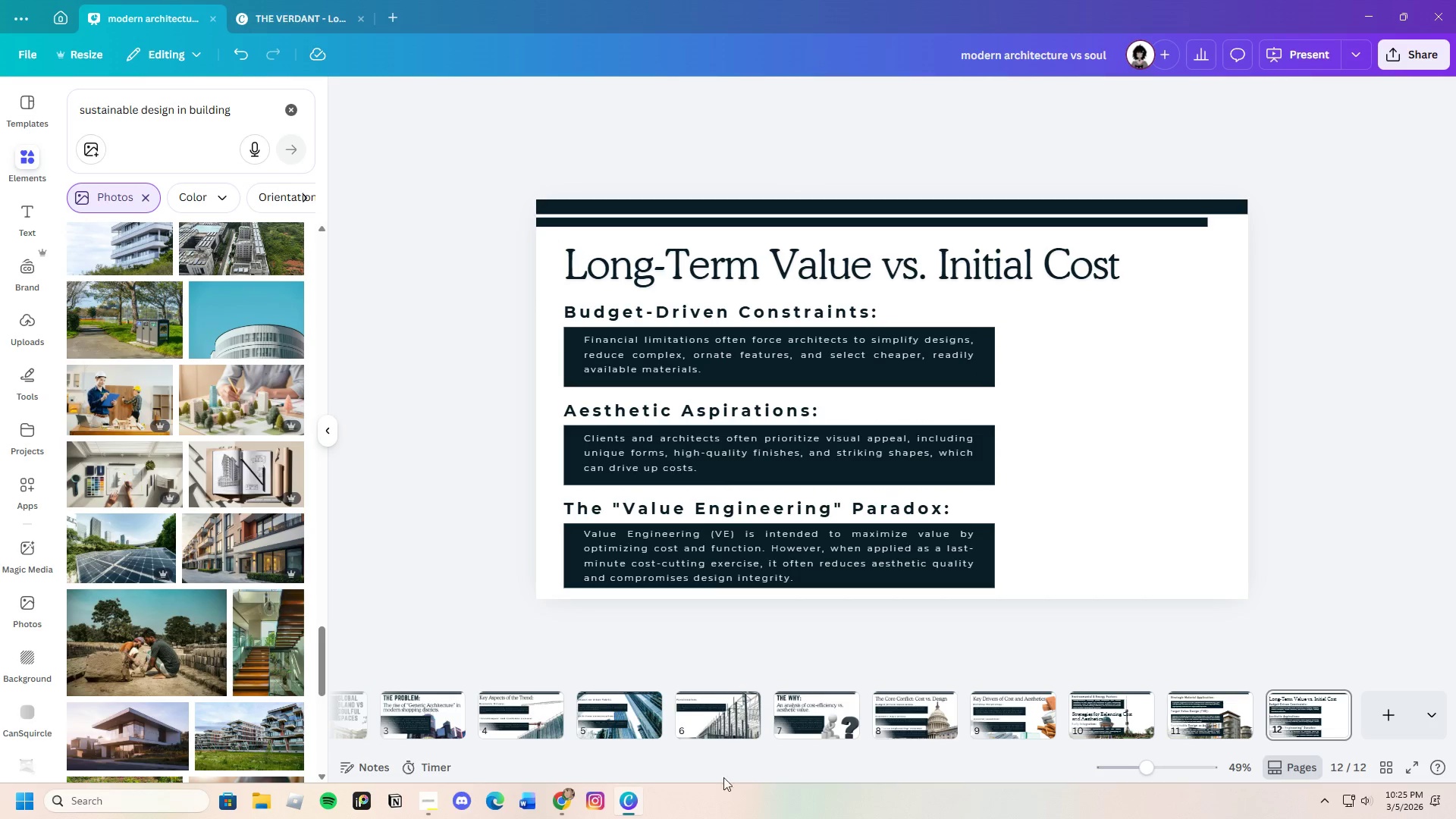 
left_click([630, 797])
 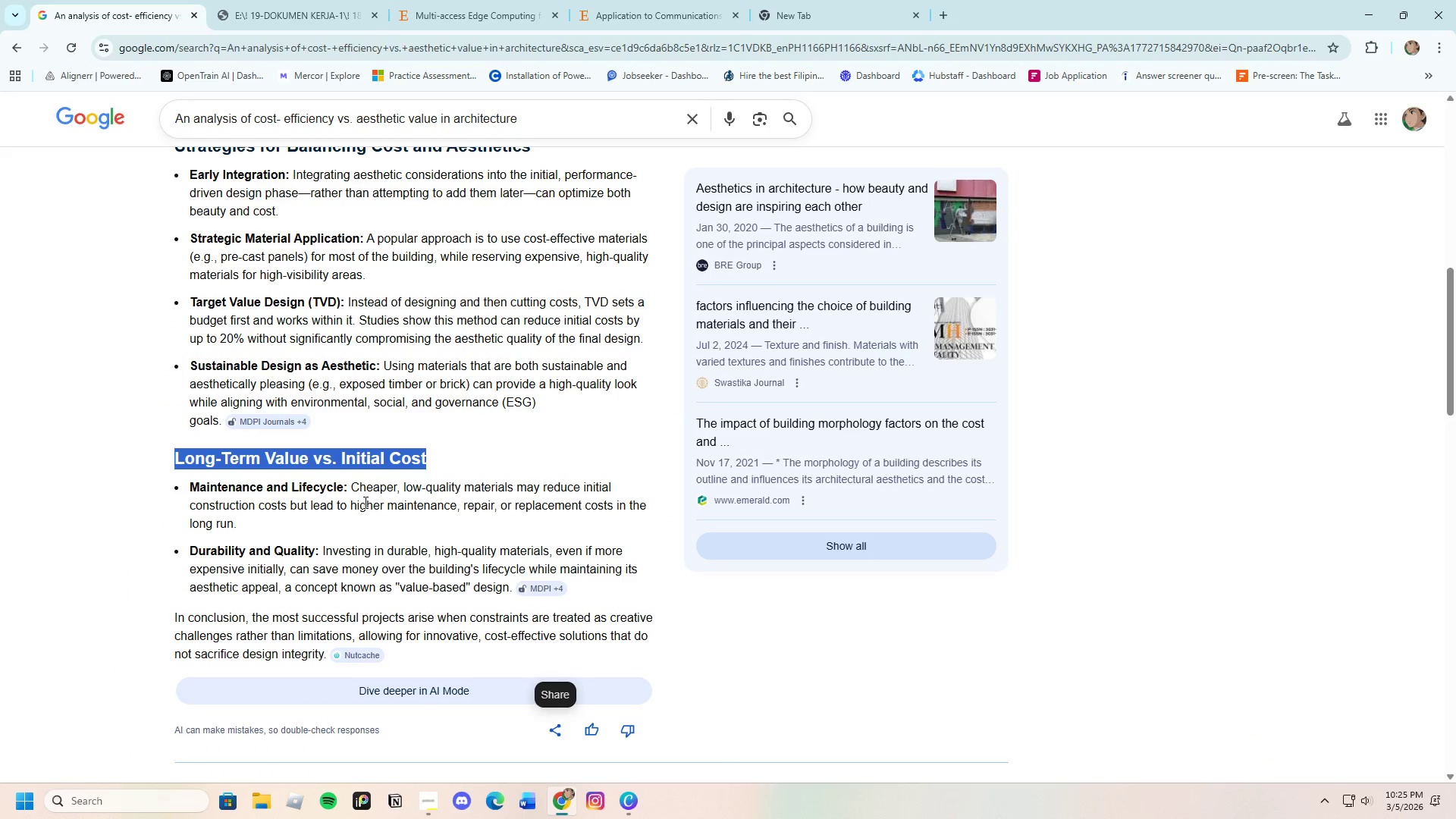 
left_click([364, 502])
 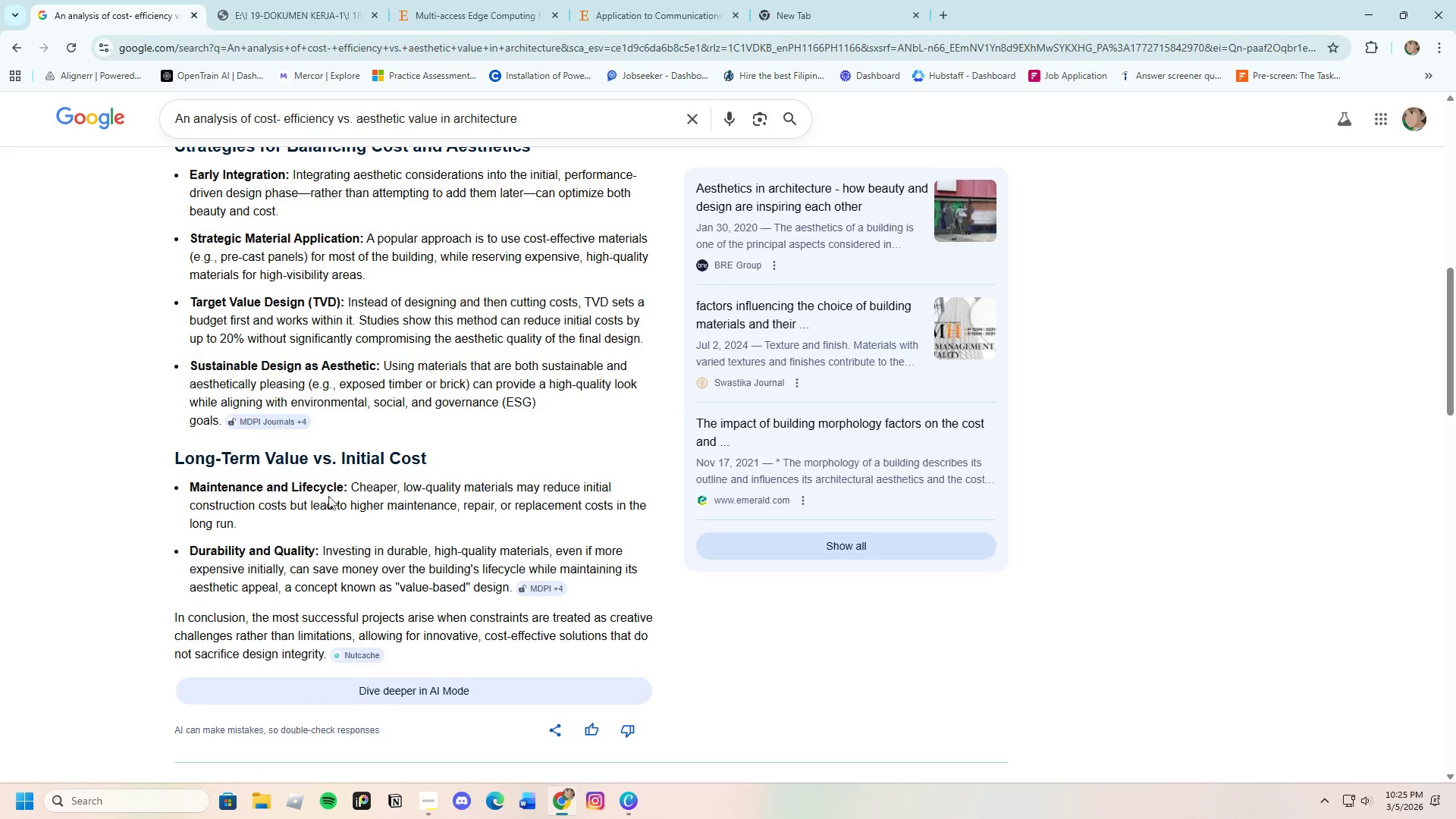 
left_click_drag(start_coordinate=[347, 488], to_coordinate=[172, 477])
 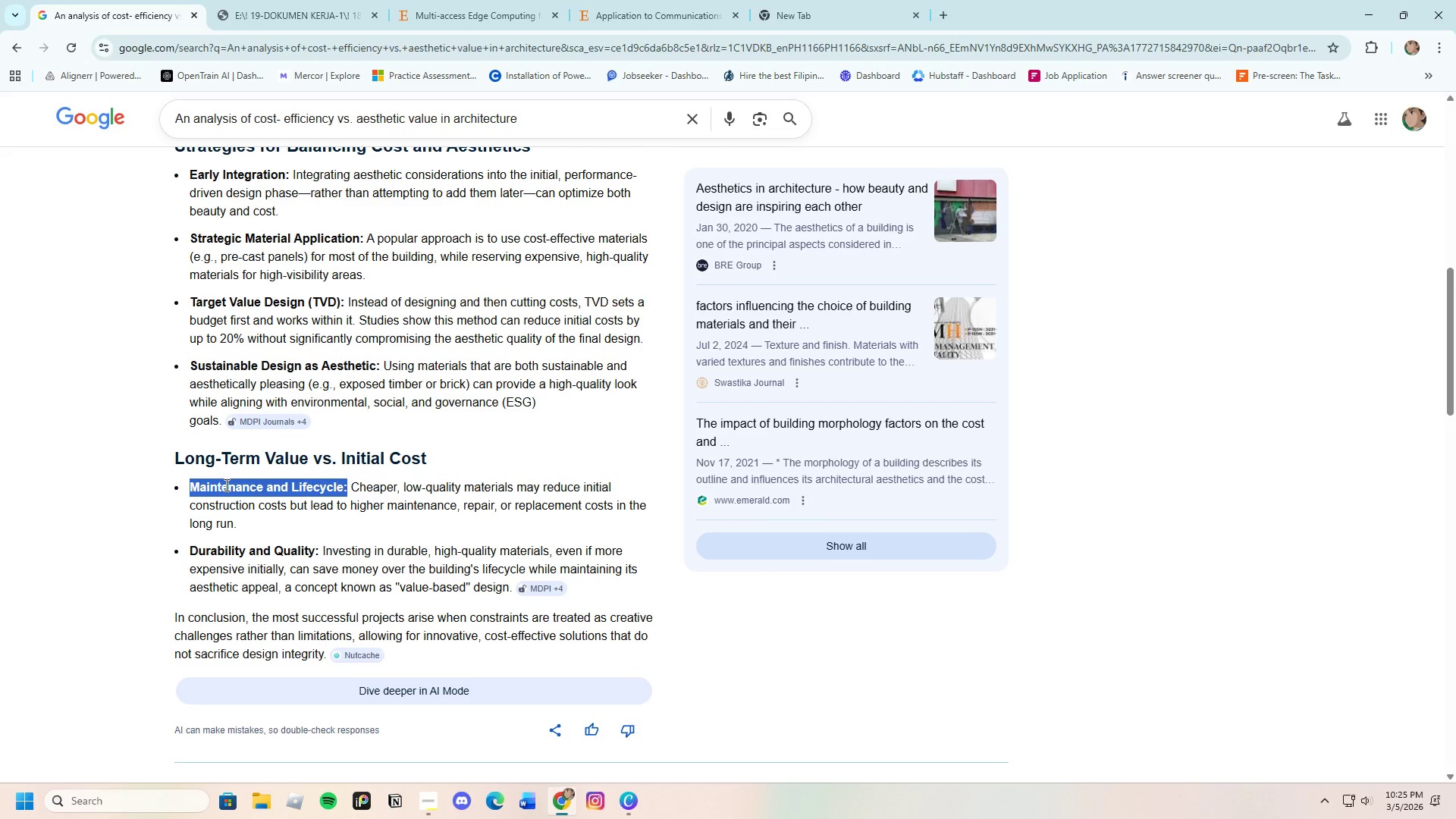 
right_click([225, 485])
 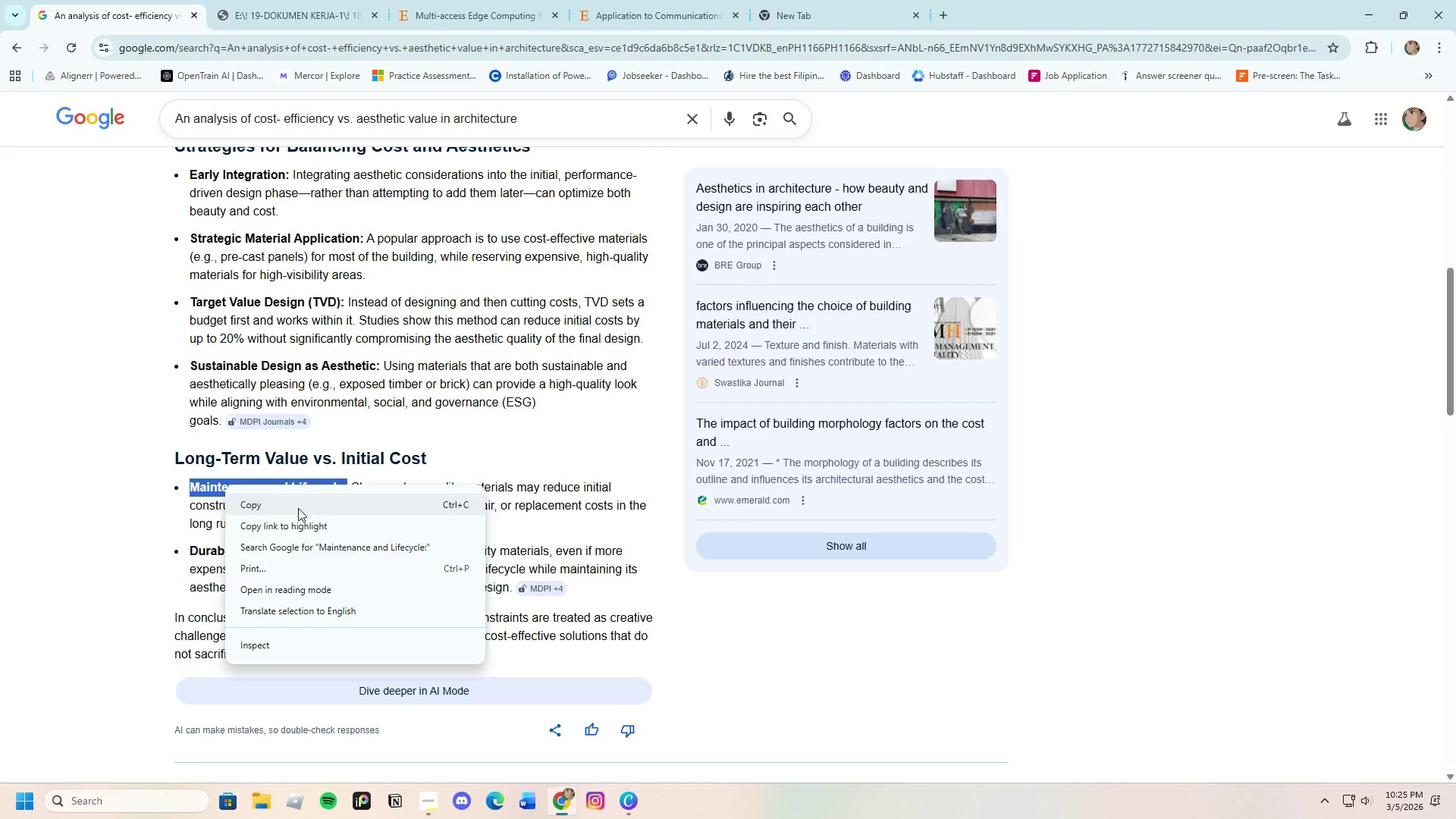 
left_click([298, 508])
 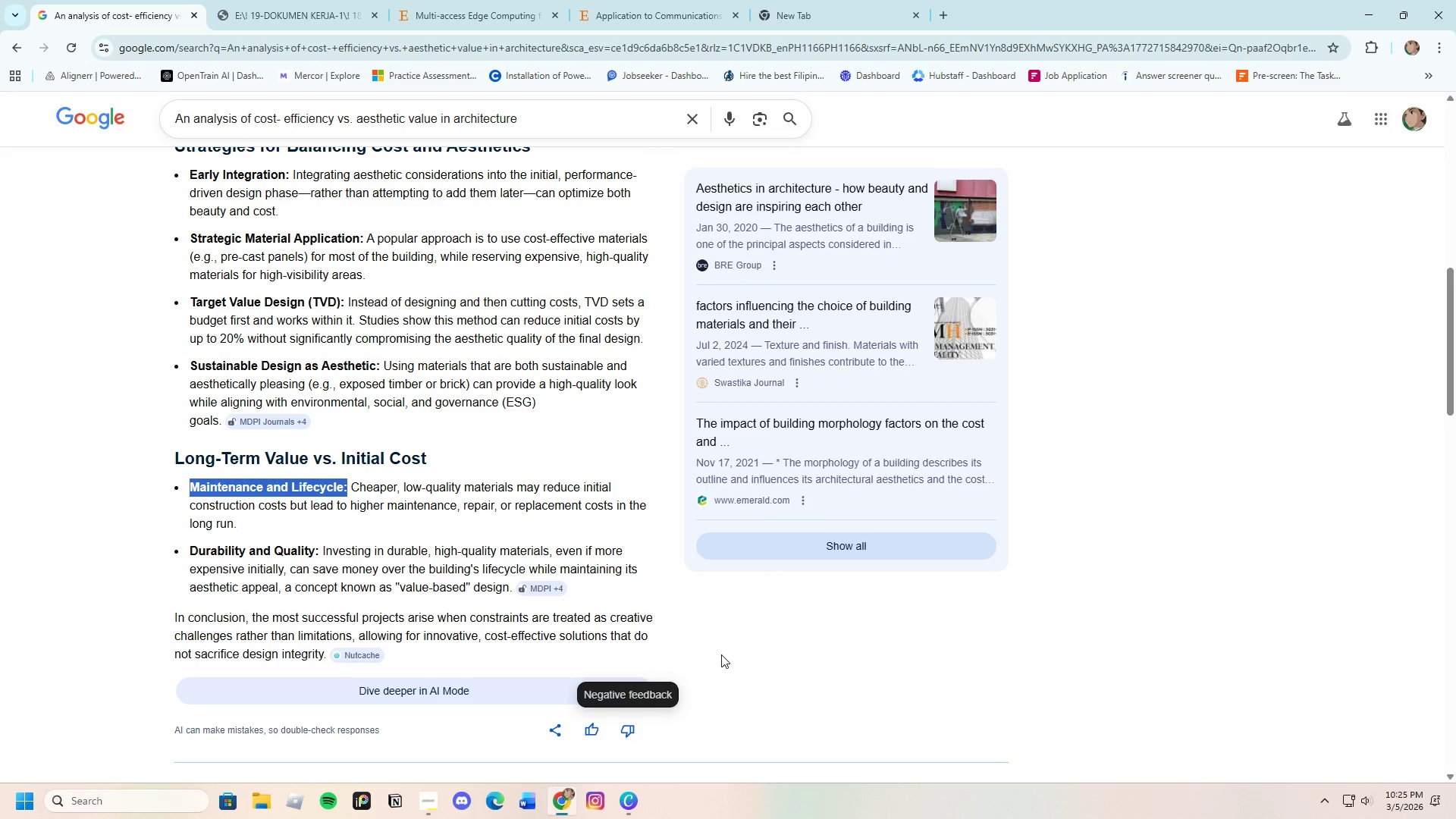 
left_click([625, 801])
 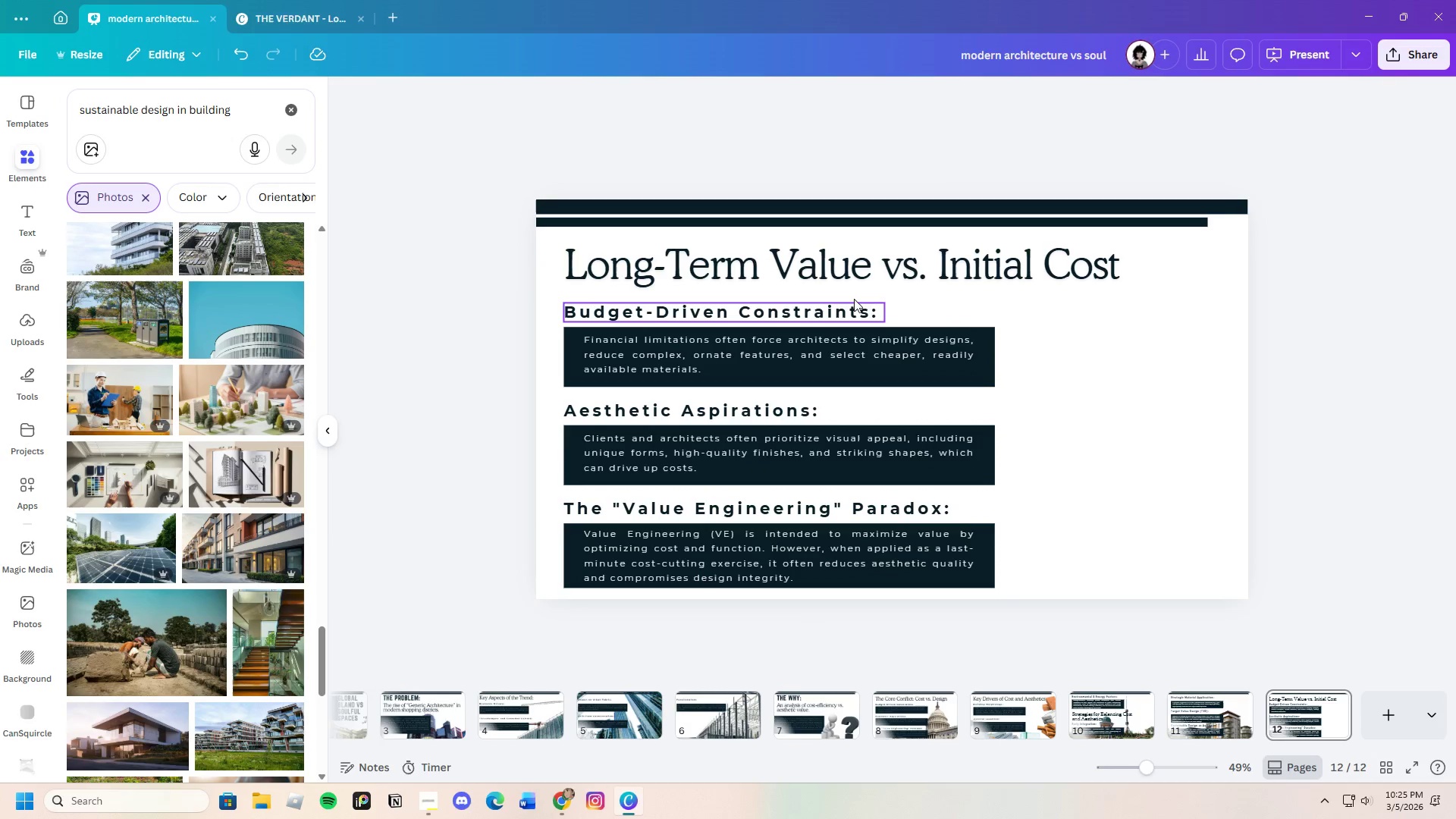 
double_click([858, 302])
 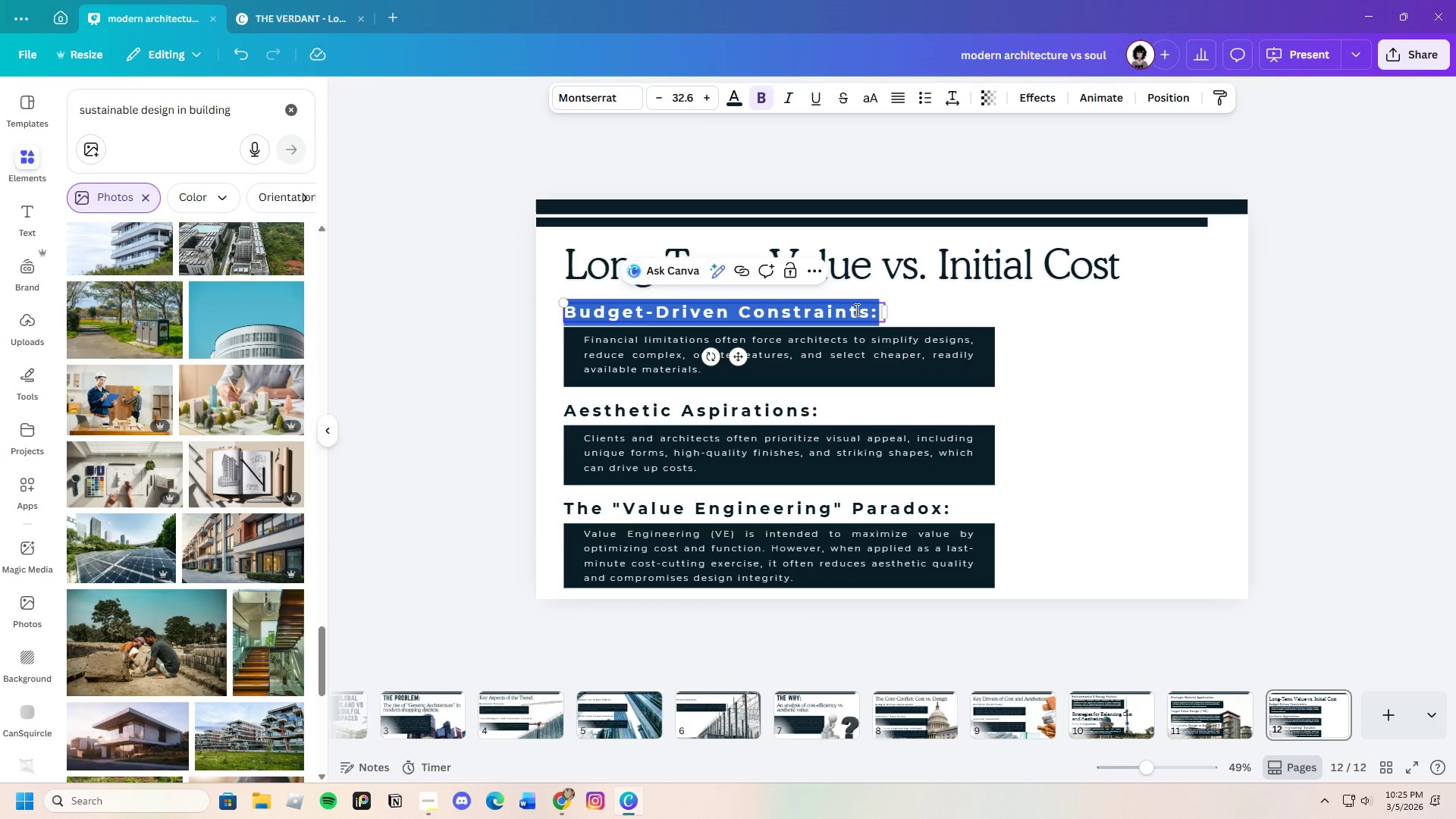 
key(Backspace)
 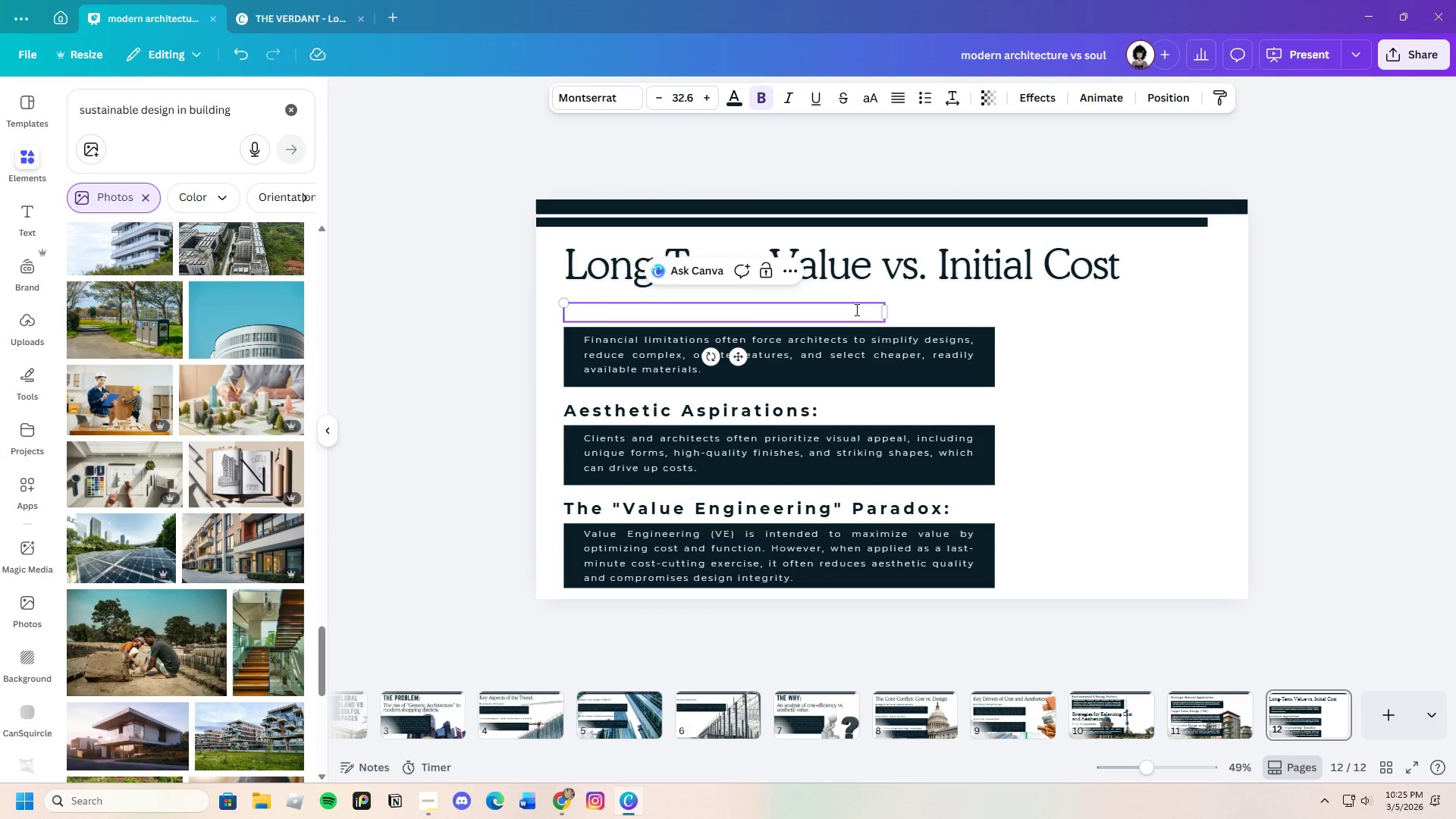 
key(Control+V)
 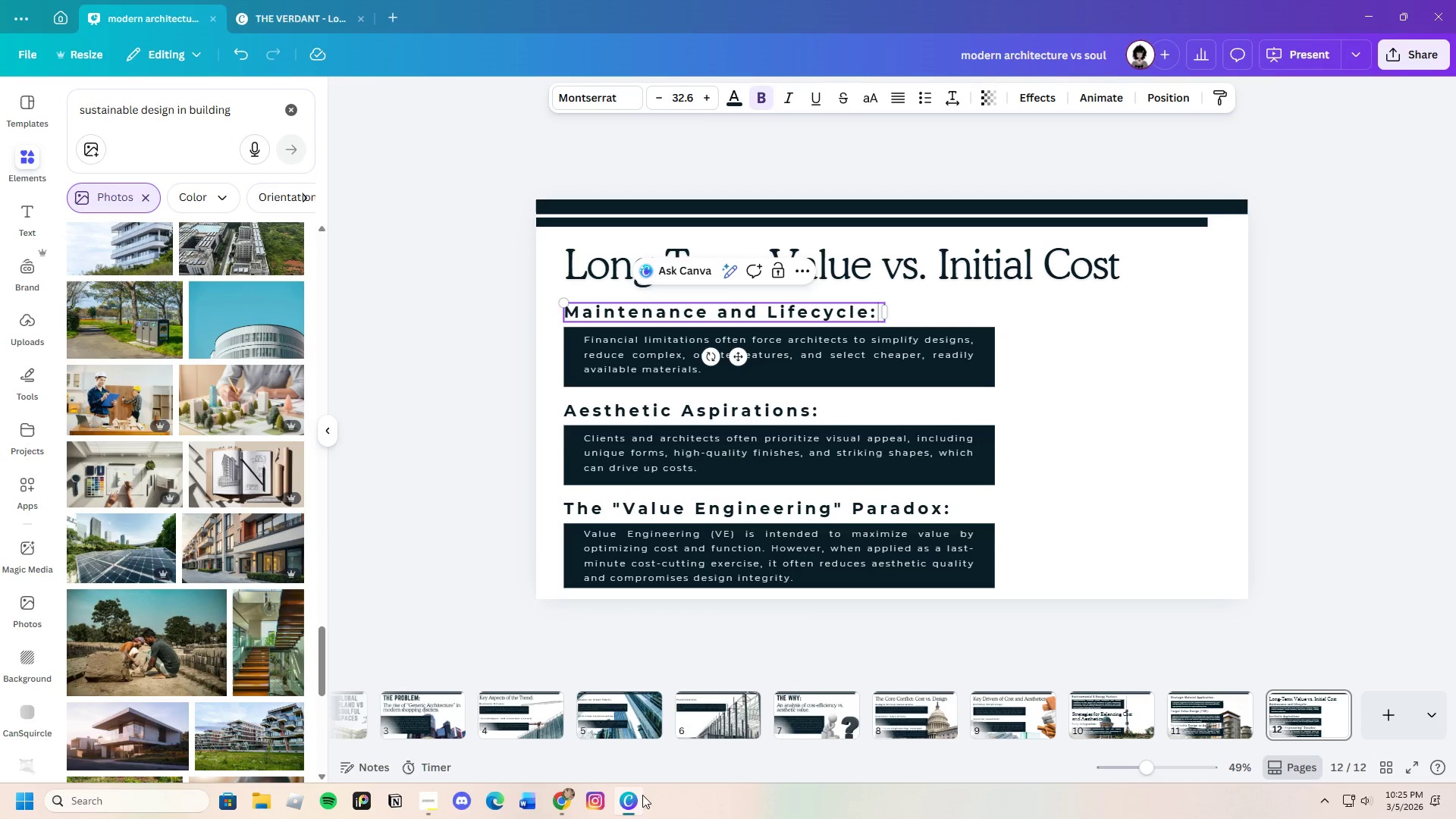 
left_click([566, 801])
 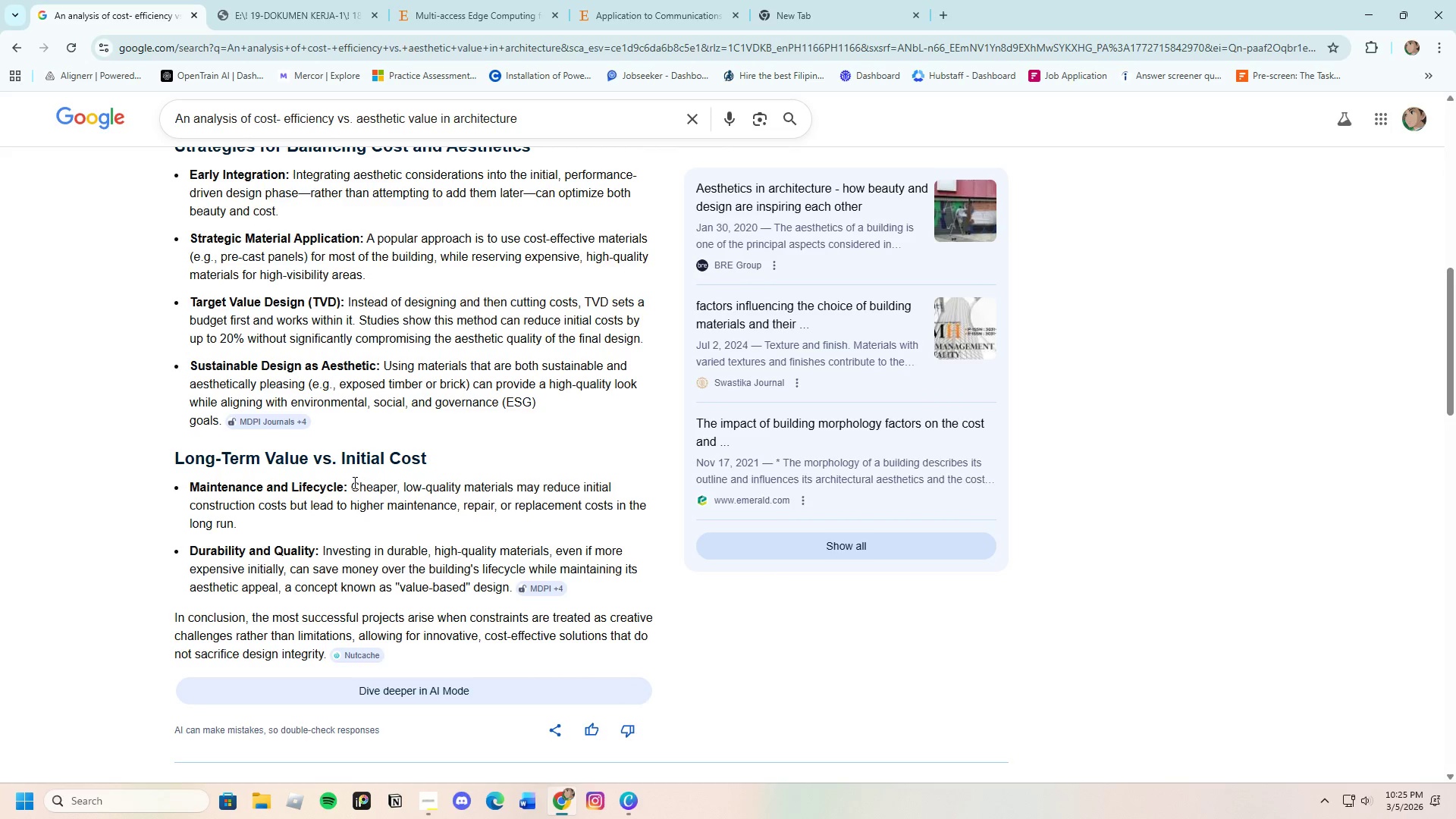 
left_click_drag(start_coordinate=[351, 483], to_coordinate=[413, 525])
 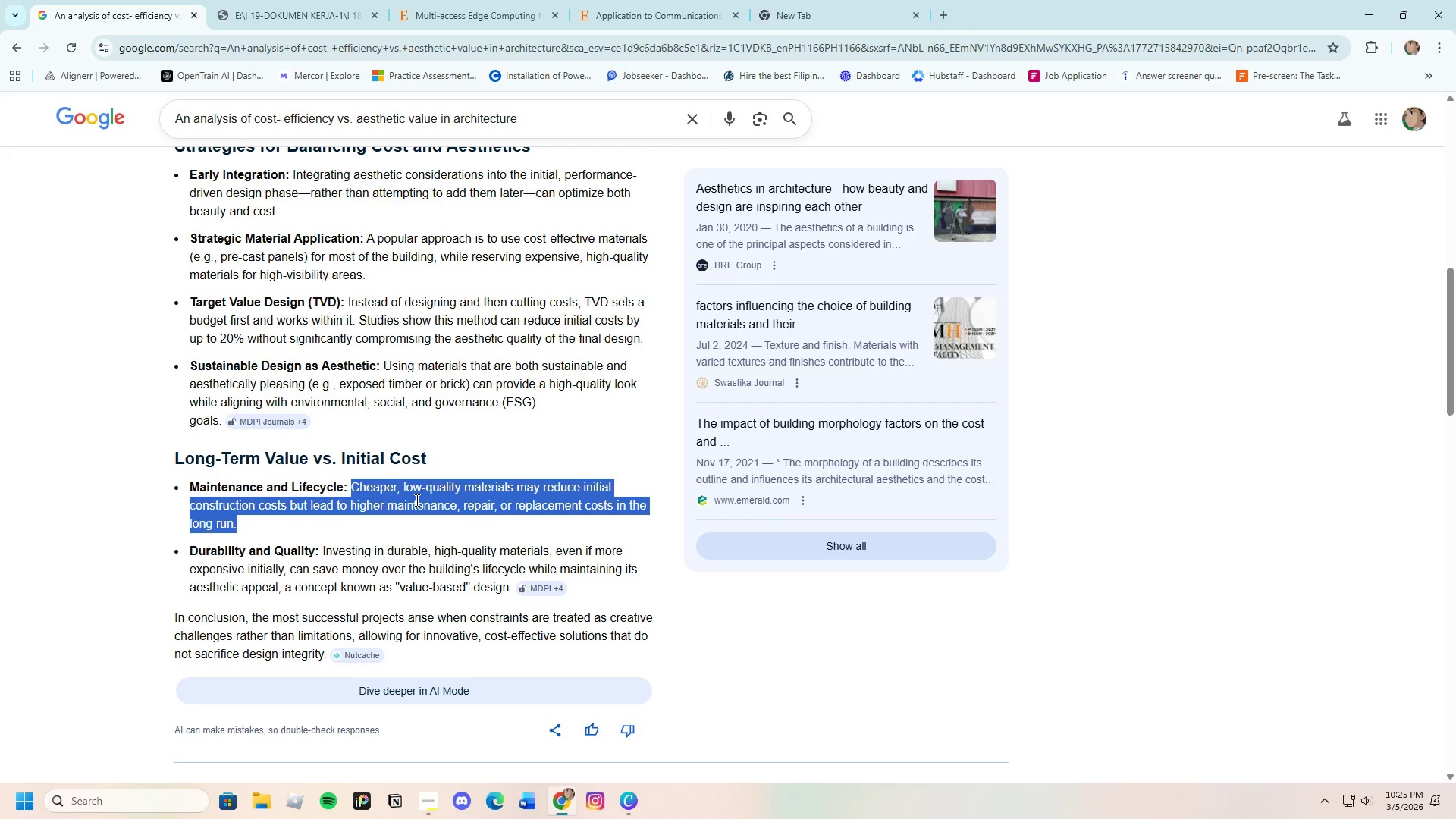 
right_click([416, 500])
 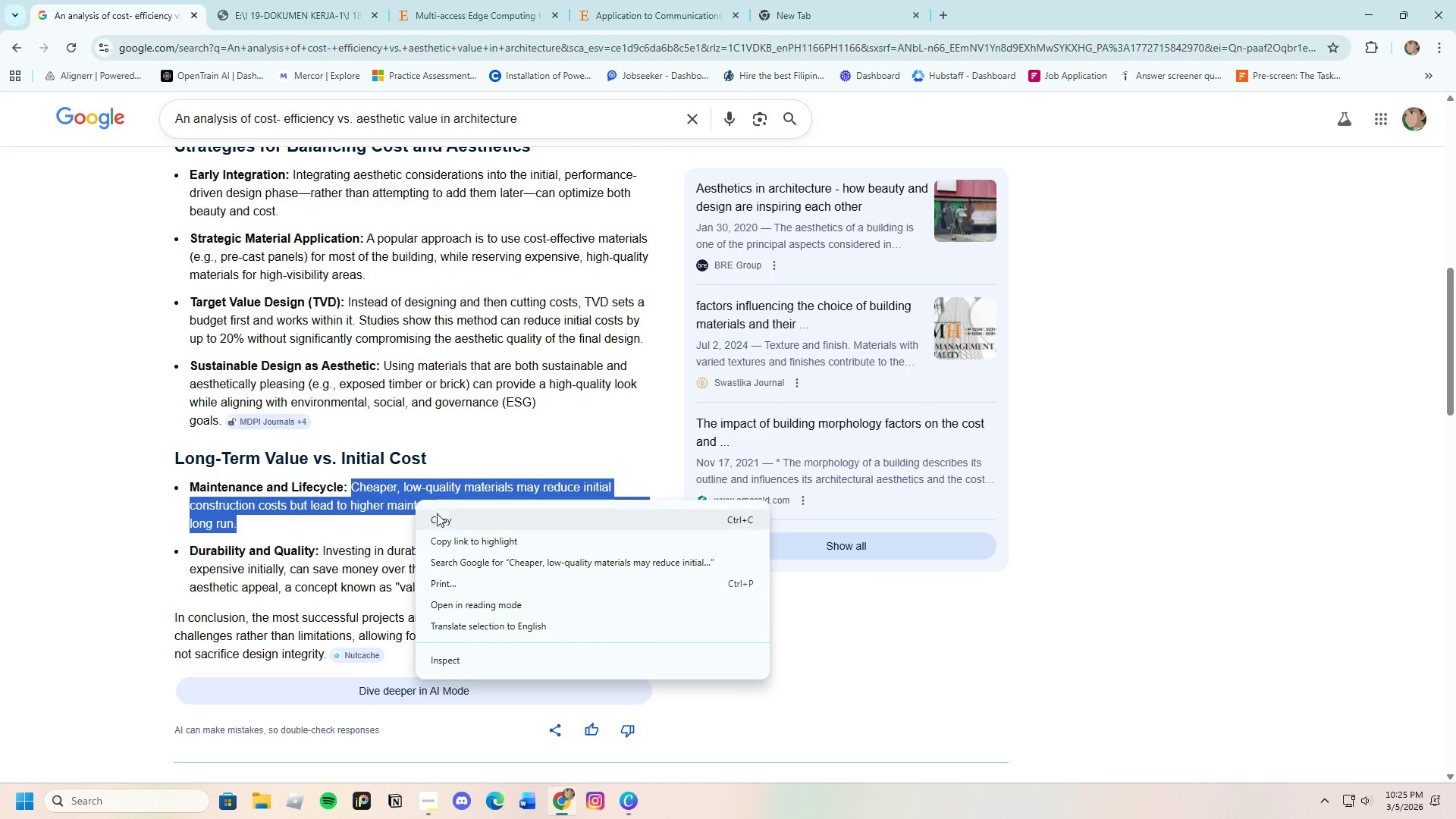 
left_click([440, 521])
 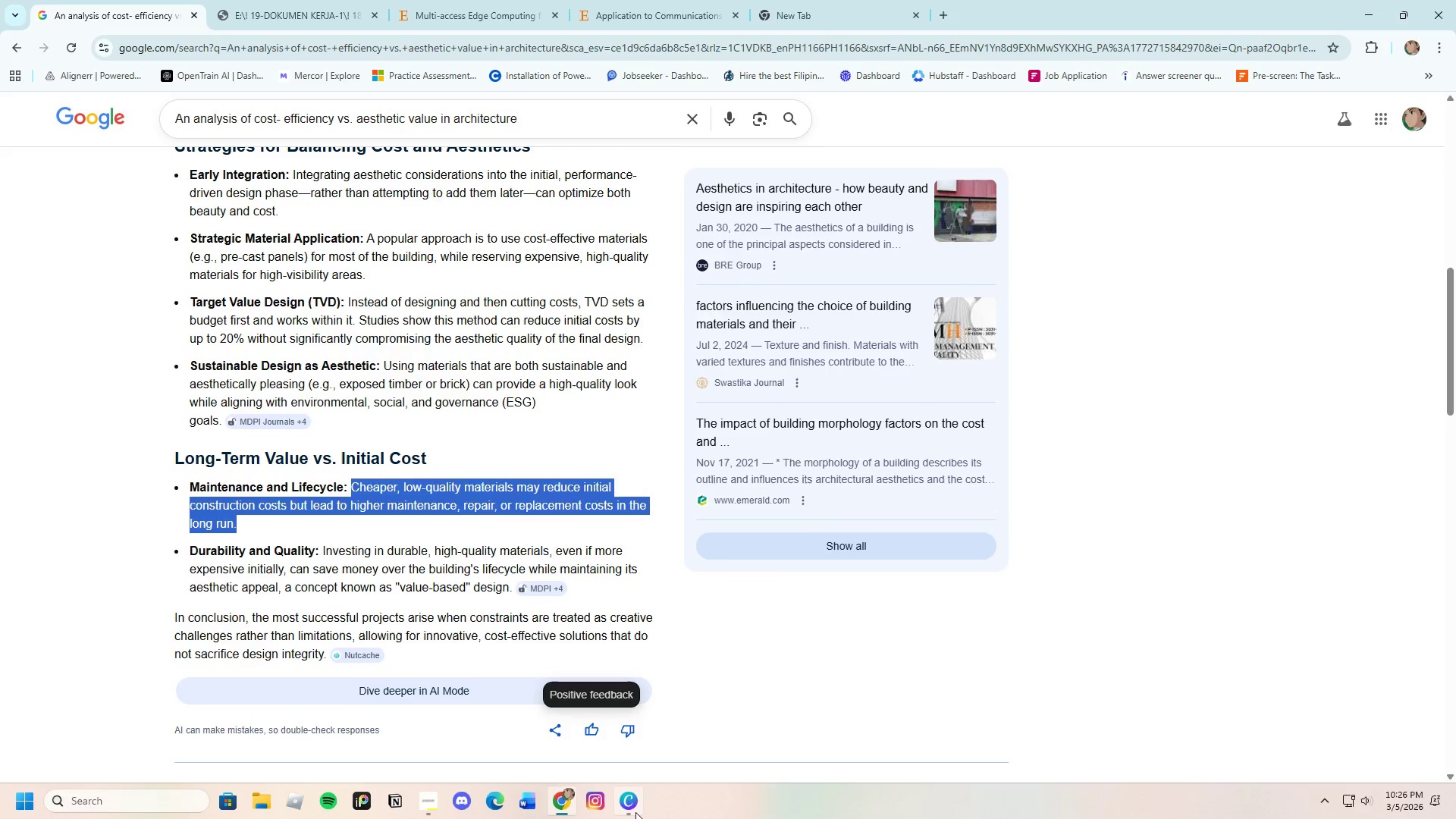 
left_click([635, 811])
 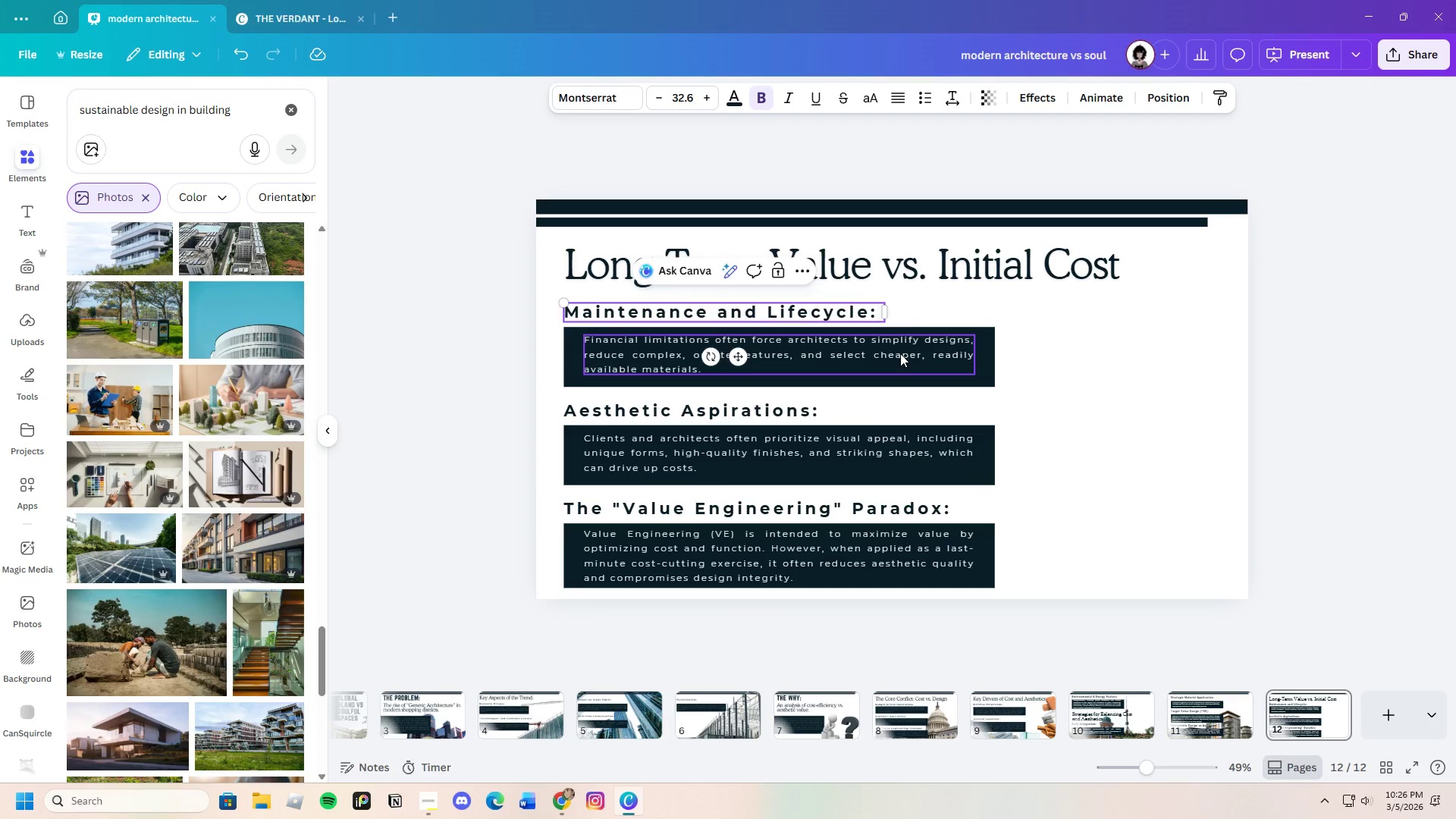 
double_click([900, 353])
 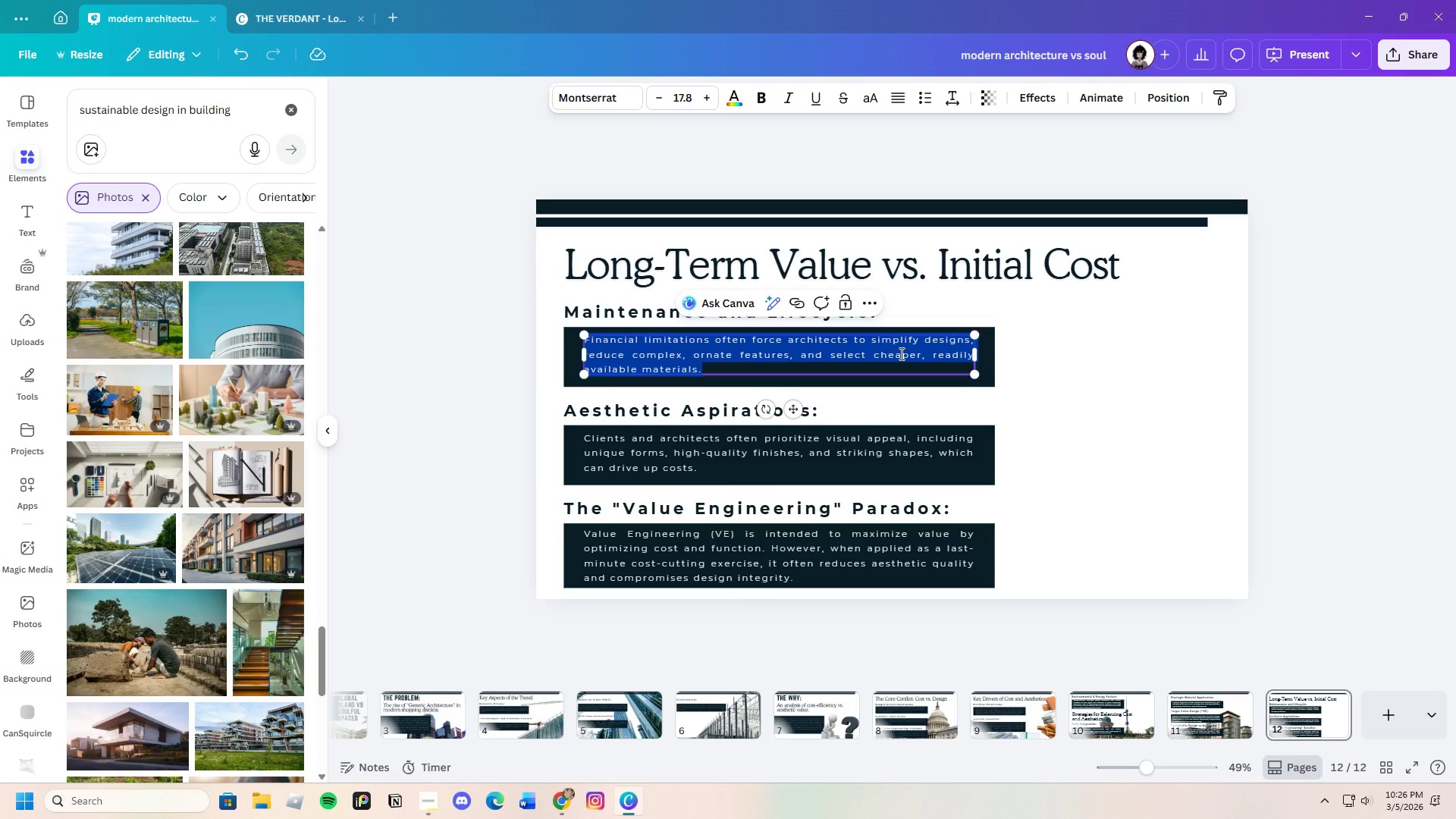 
key(Backspace)
 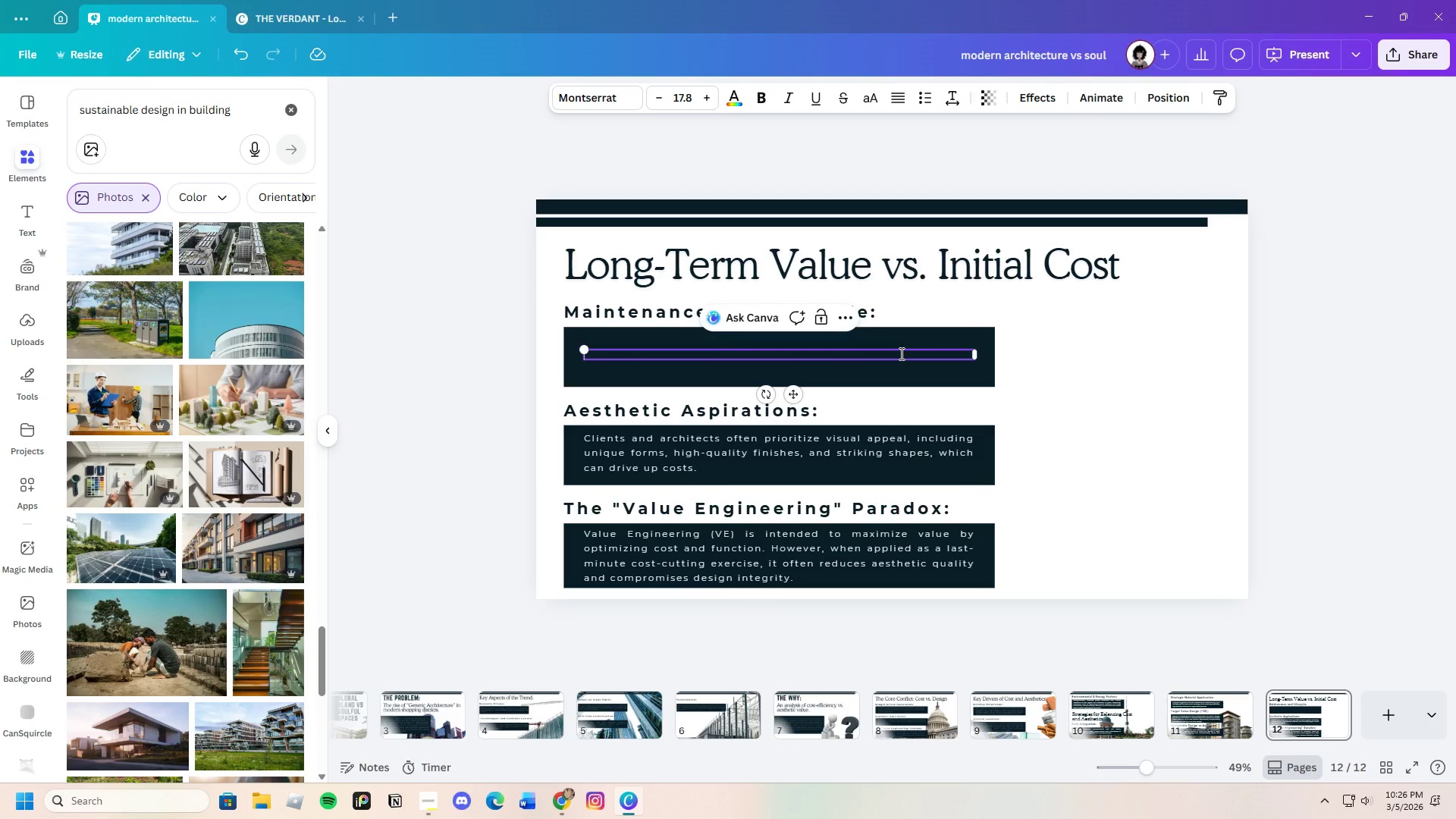 
key(Control+V)
 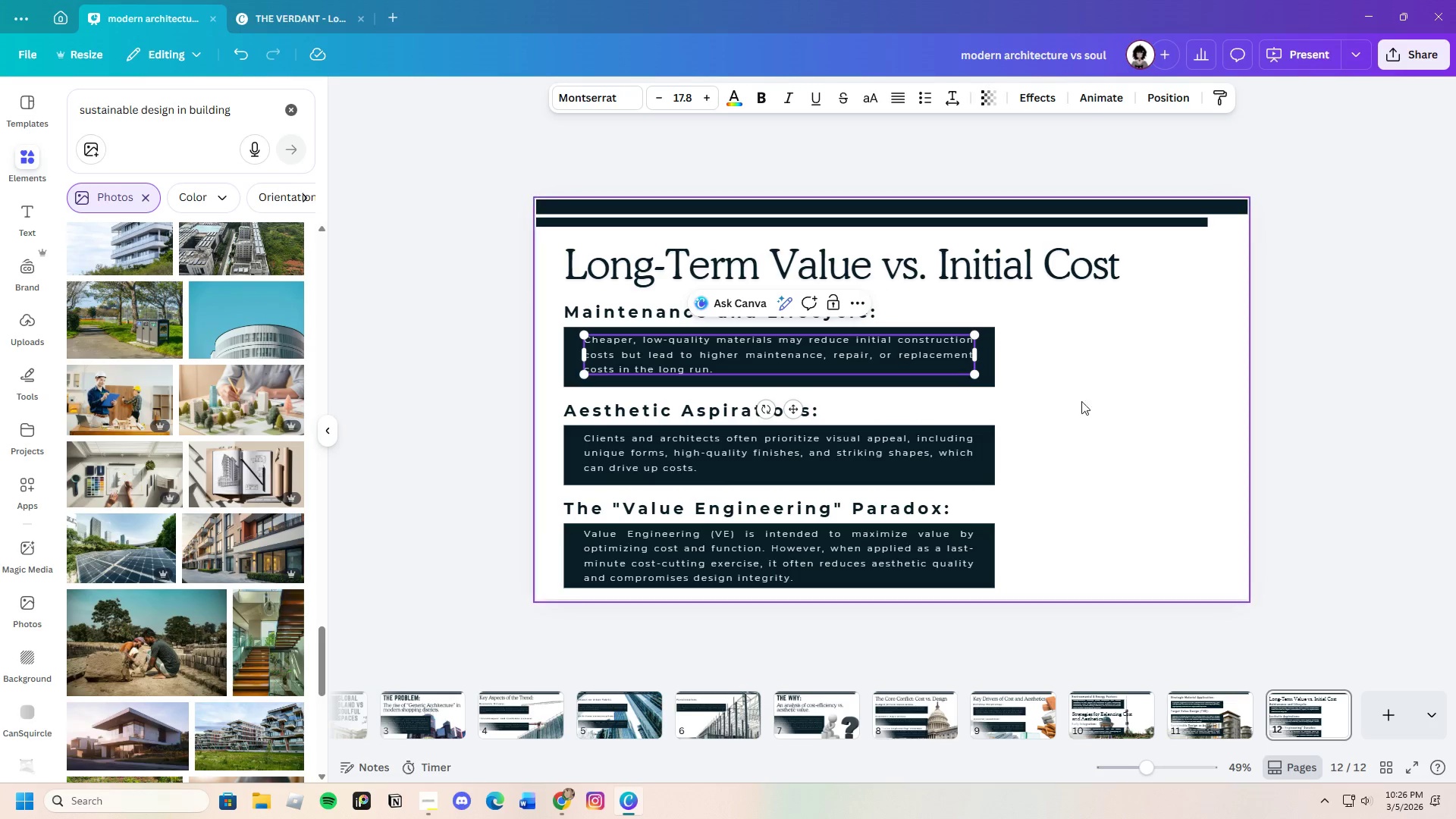 
left_click([1116, 407])
 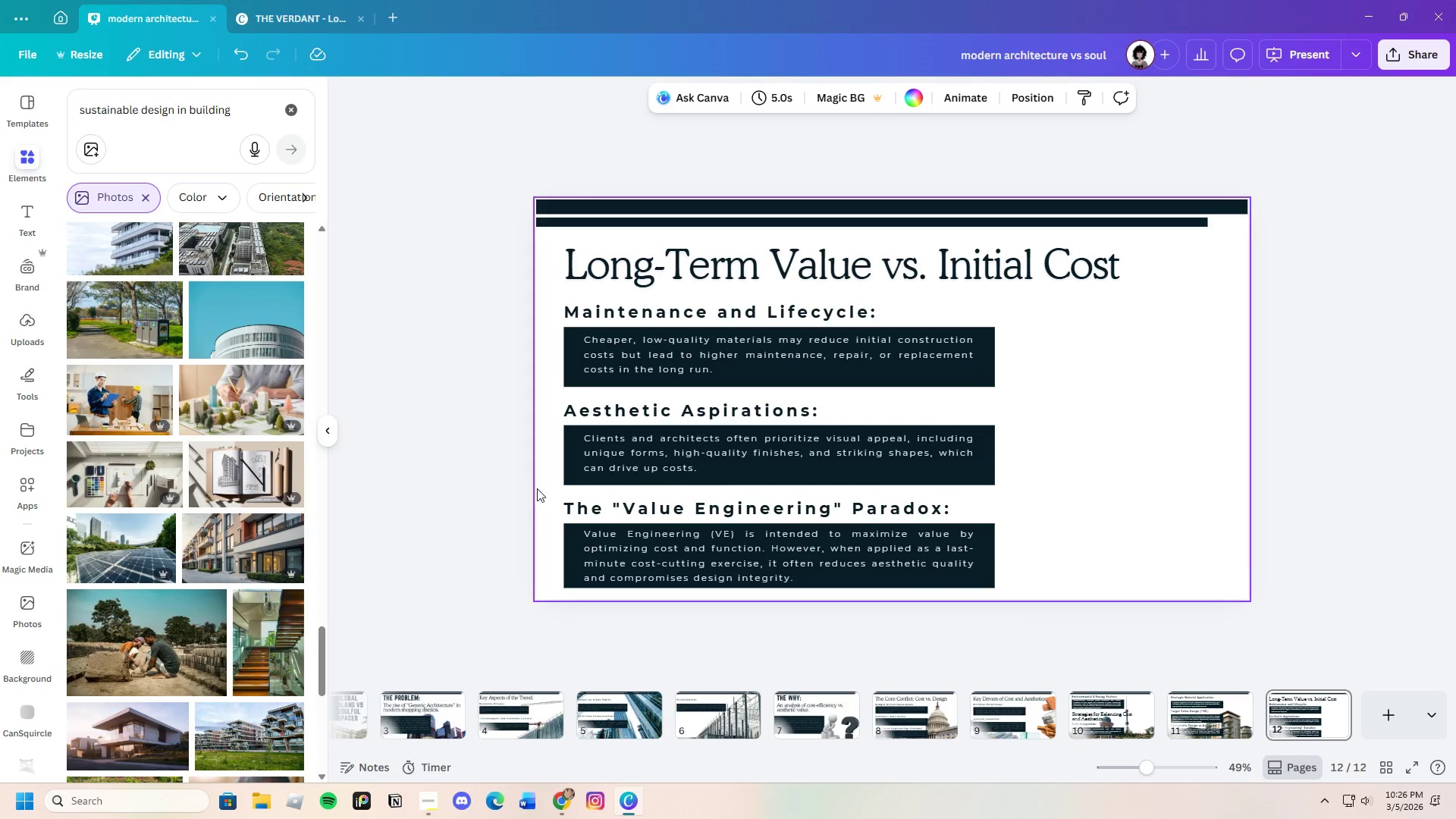 
left_click_drag(start_coordinate=[1020, 568], to_coordinate=[594, 504])
 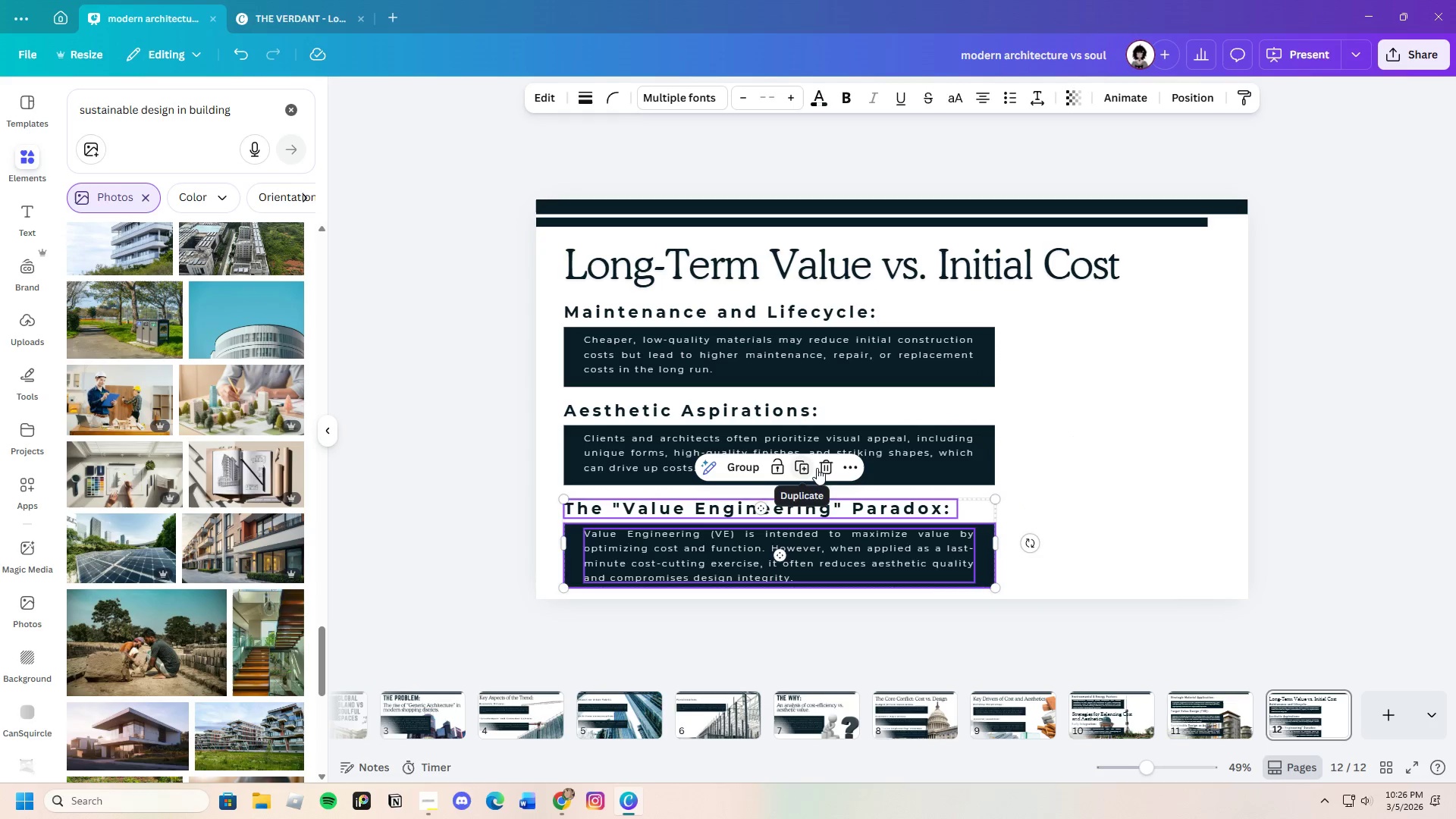 
left_click([826, 466])
 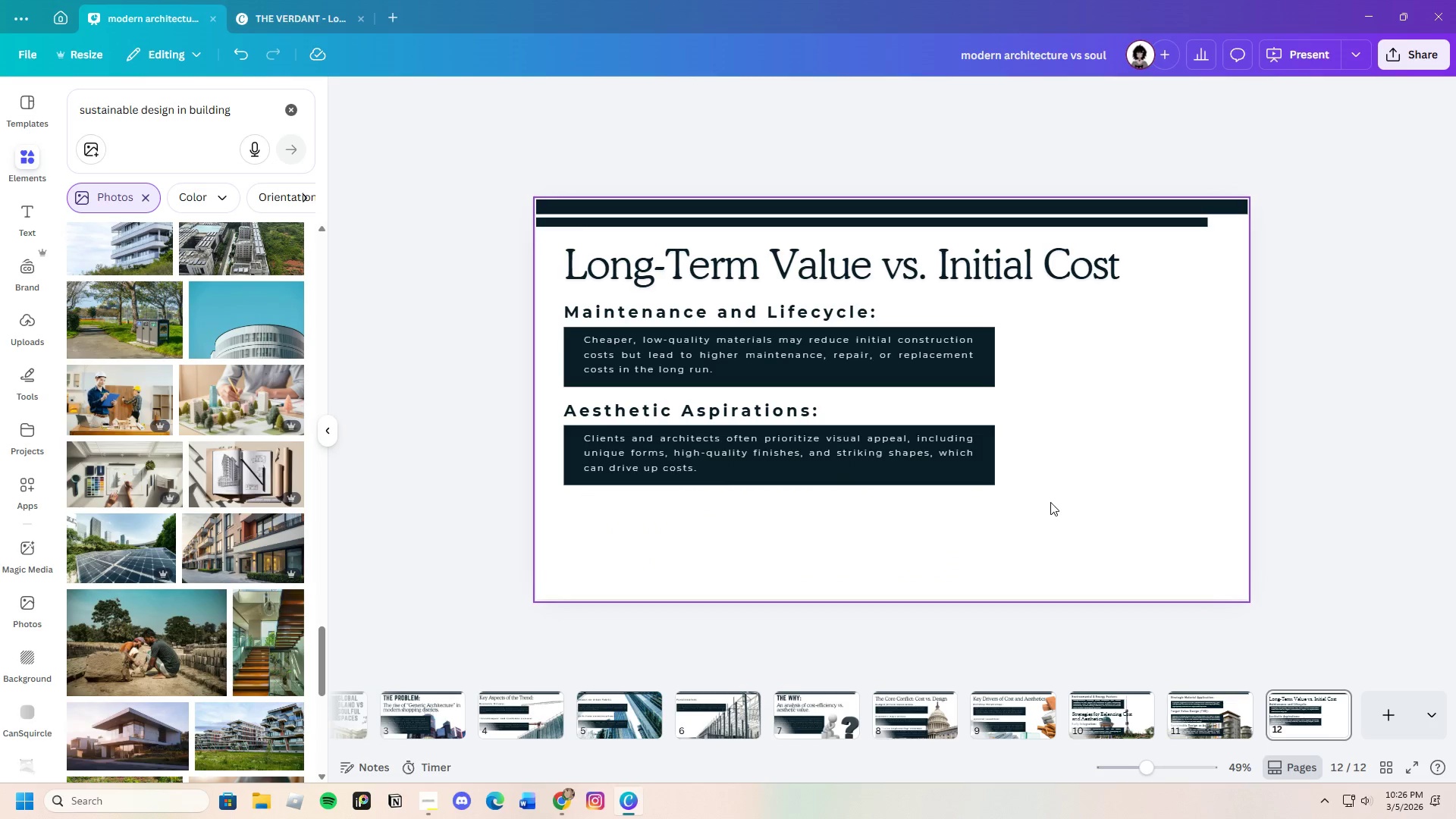 
left_click([1050, 502])
 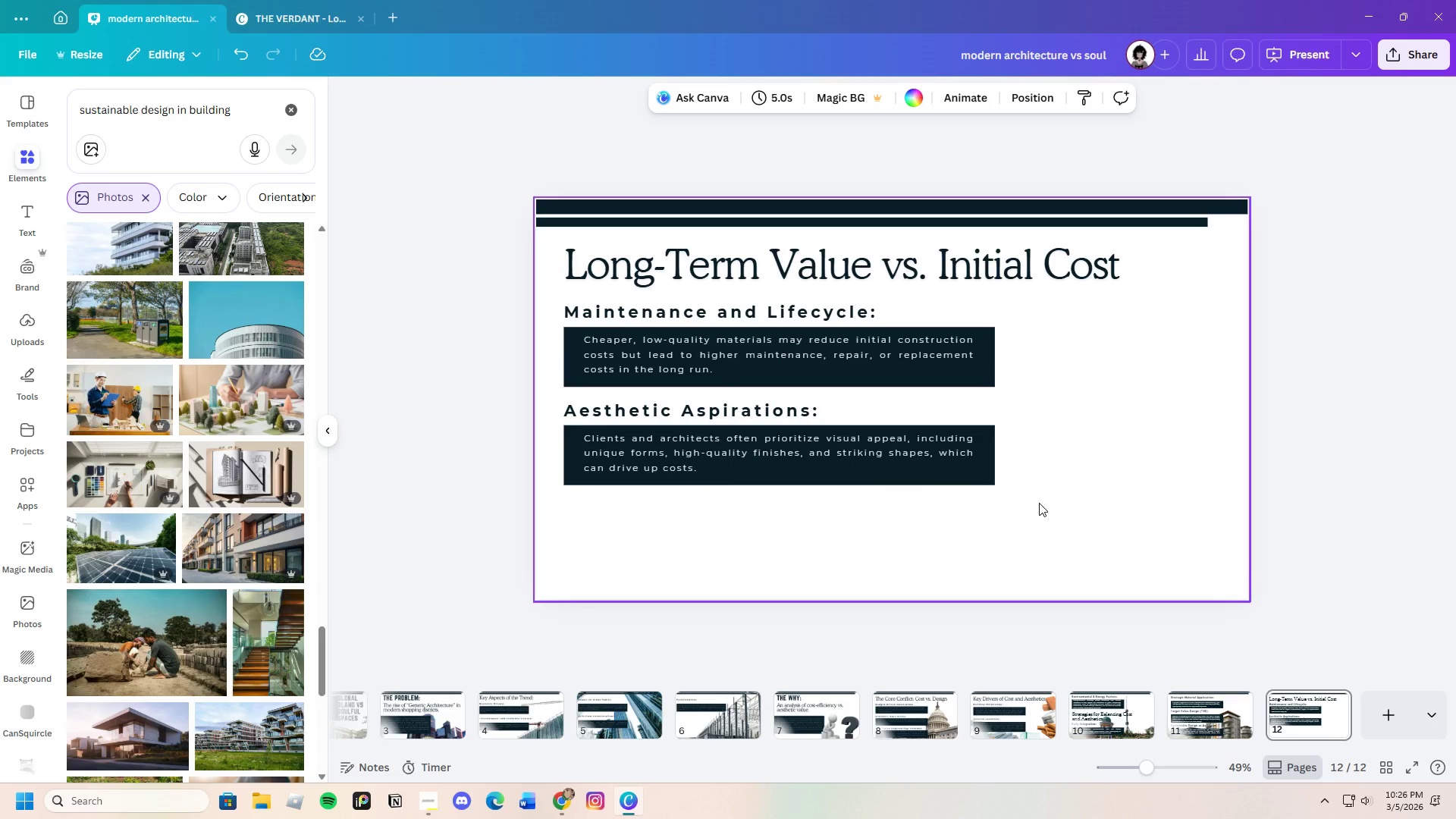 
wait(9.45)
 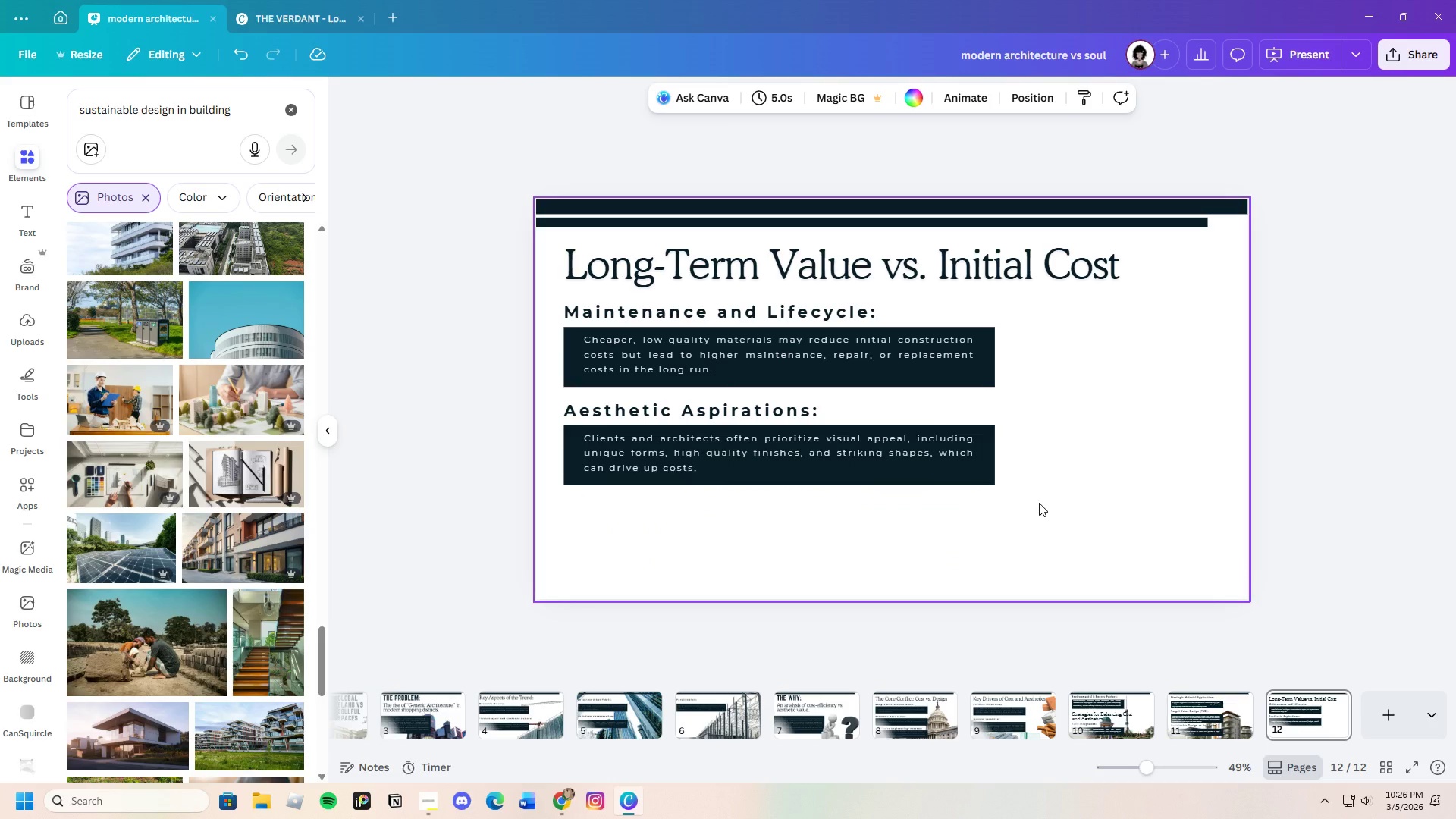 
left_click([559, 805])
 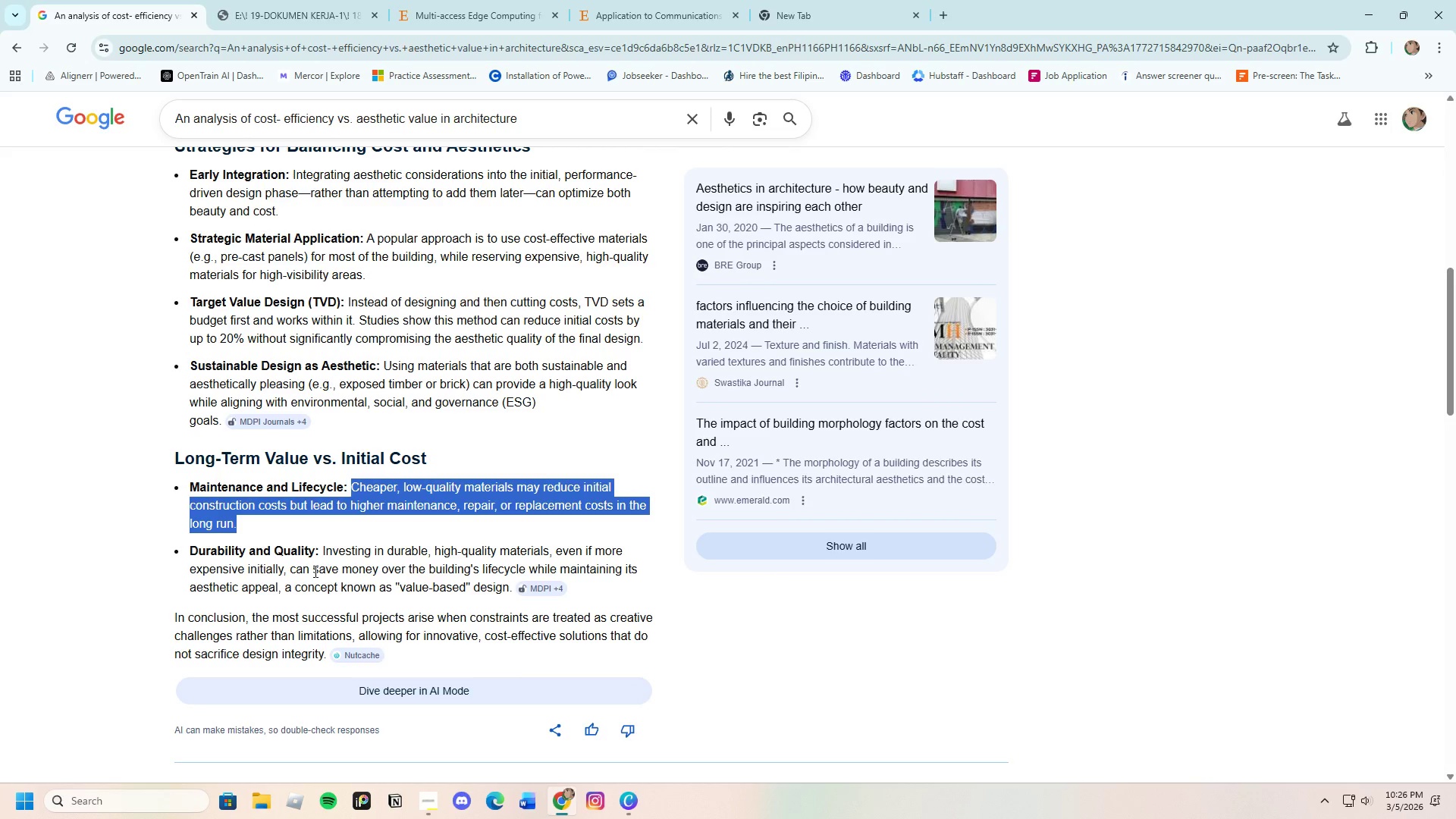 
left_click([315, 557])
 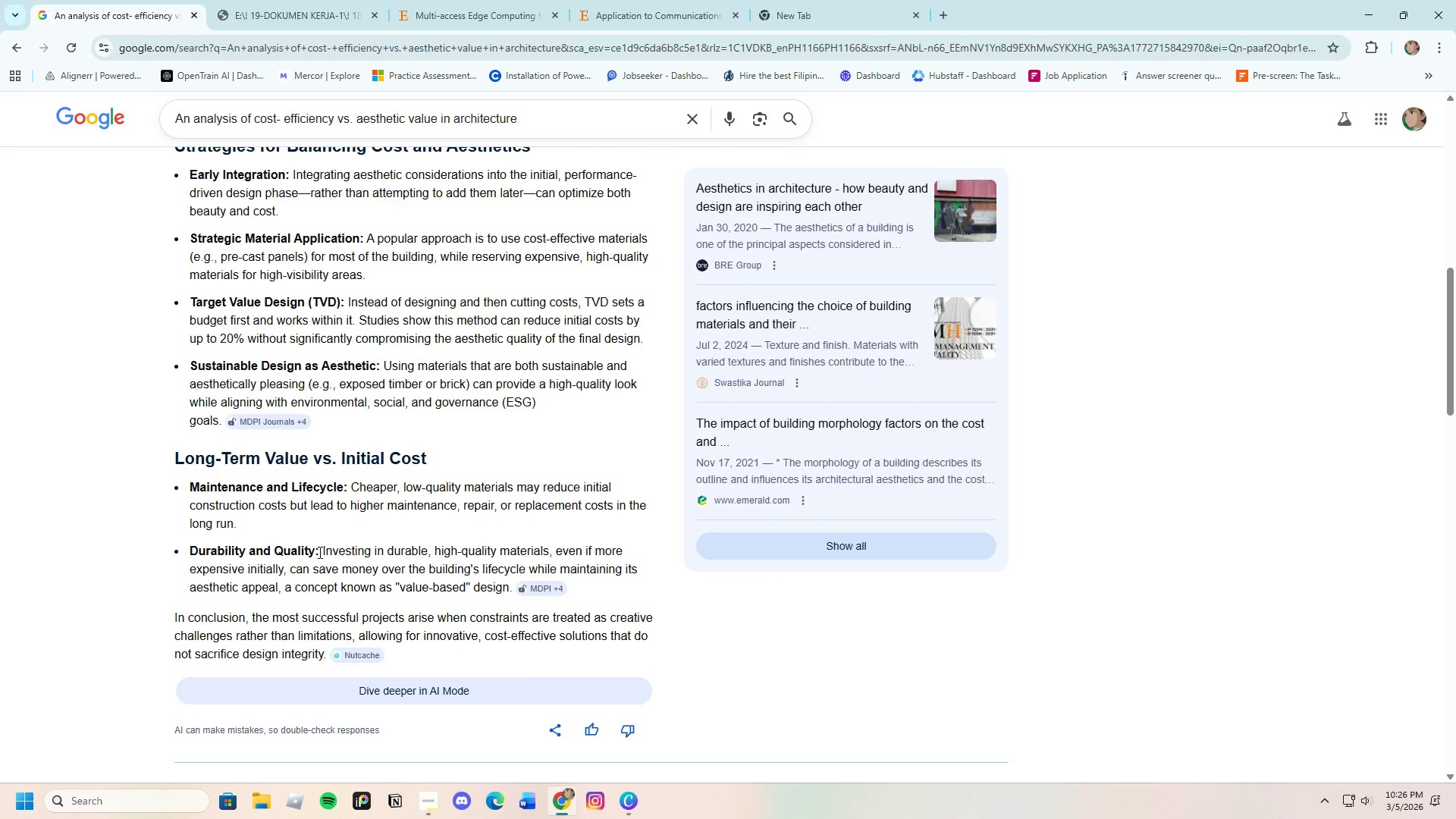 
left_click_drag(start_coordinate=[318, 552], to_coordinate=[192, 552])
 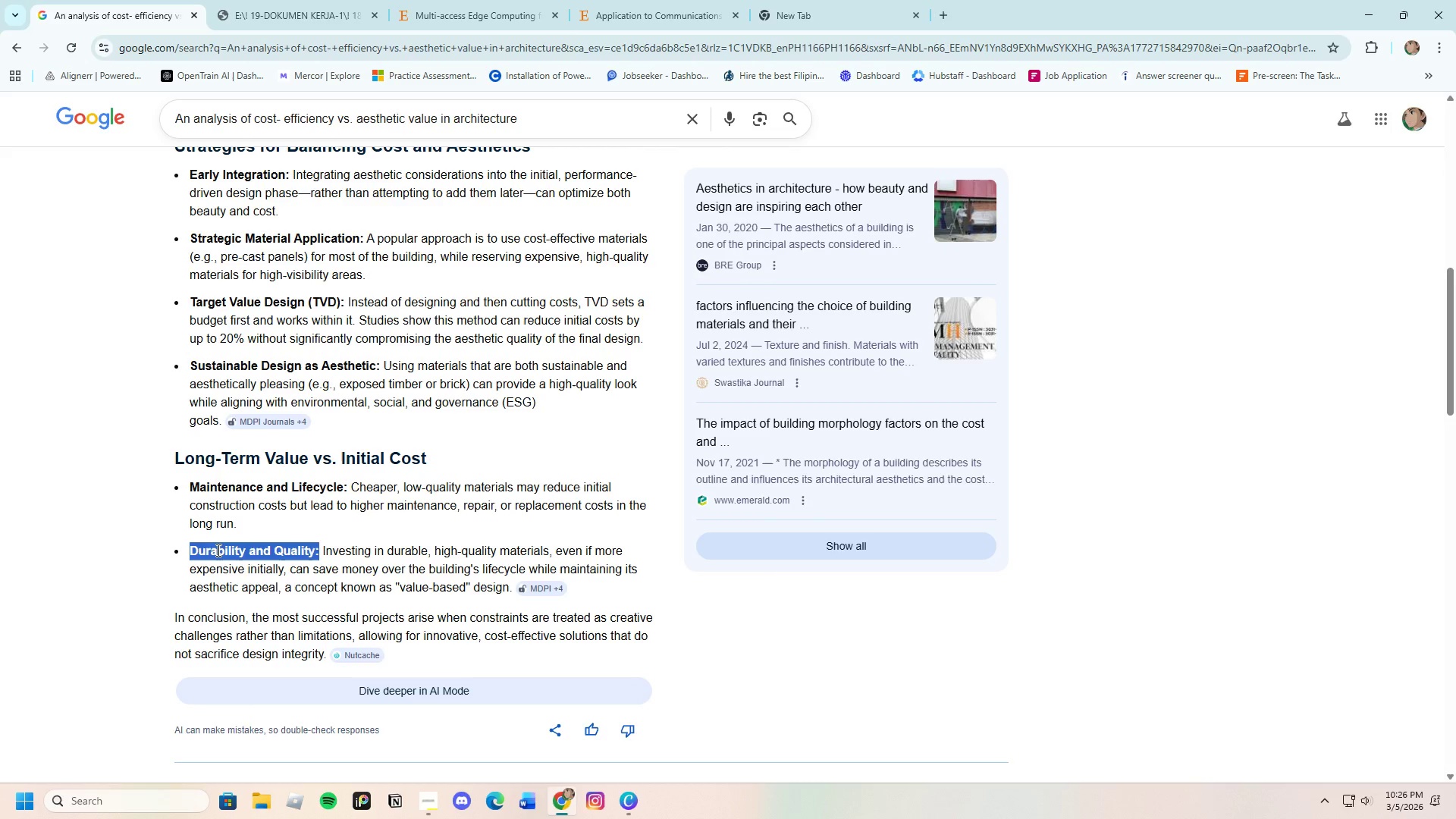 
right_click([217, 550])
 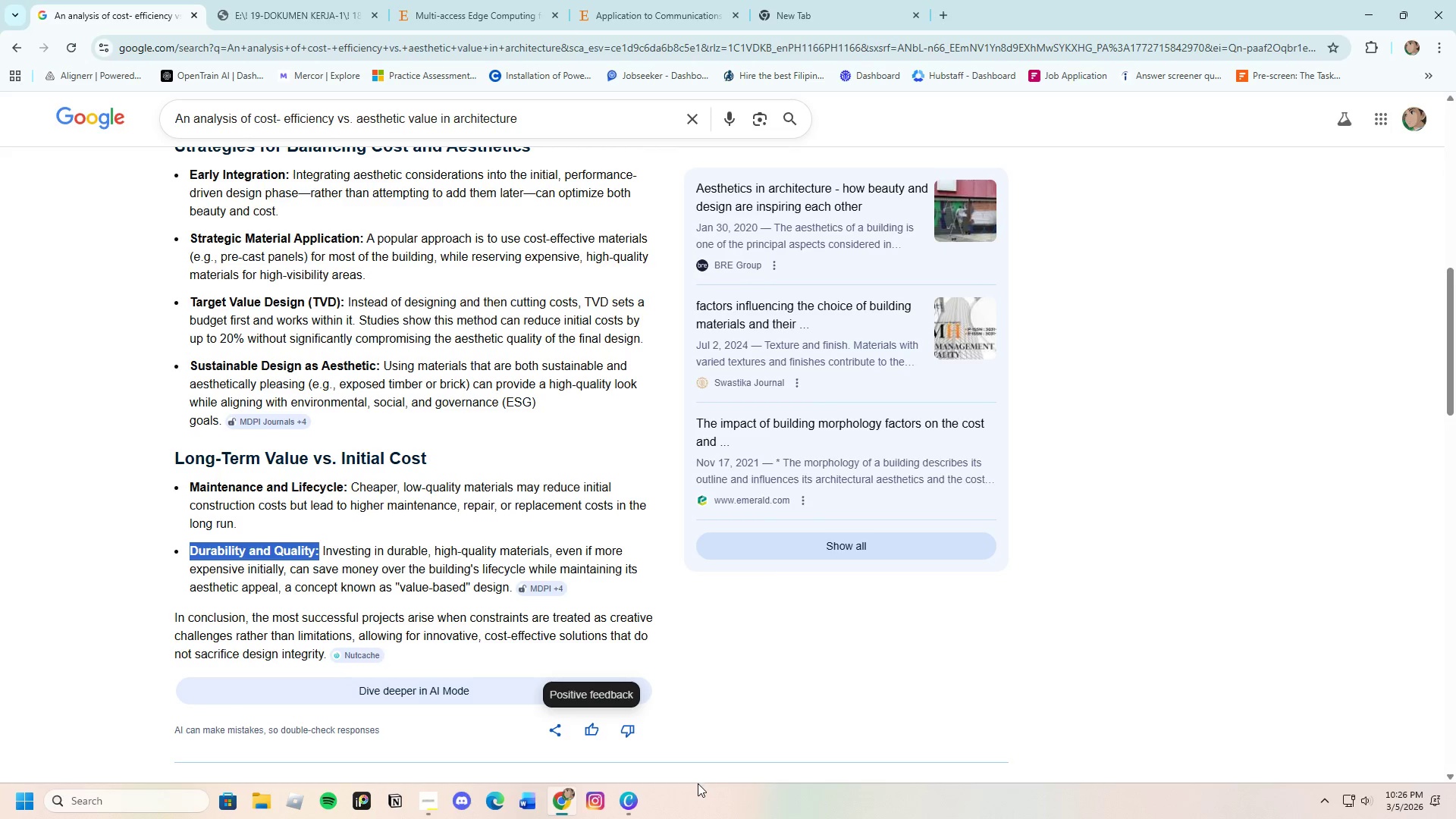 
left_click([633, 802])
 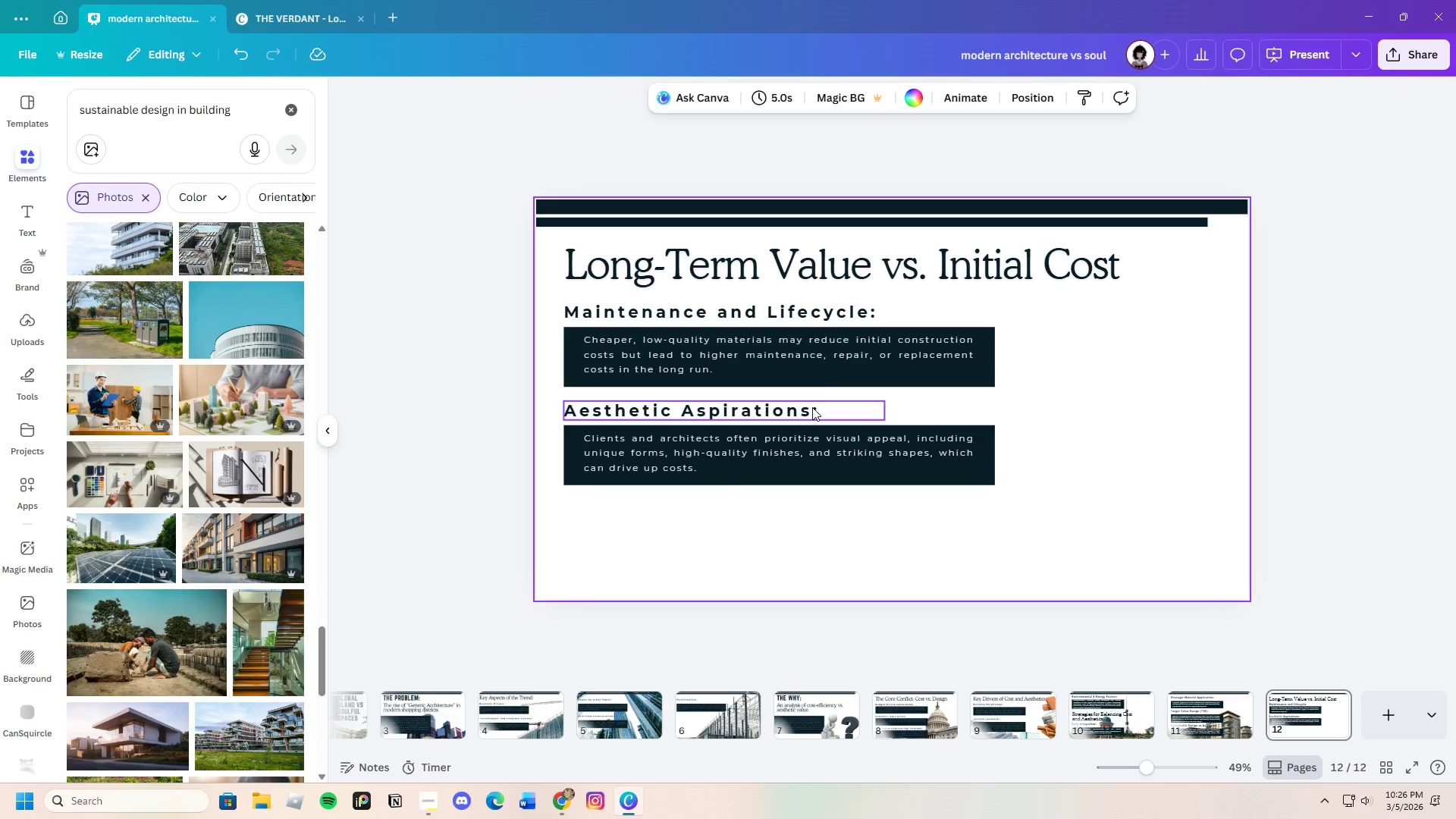 
double_click([812, 407])
 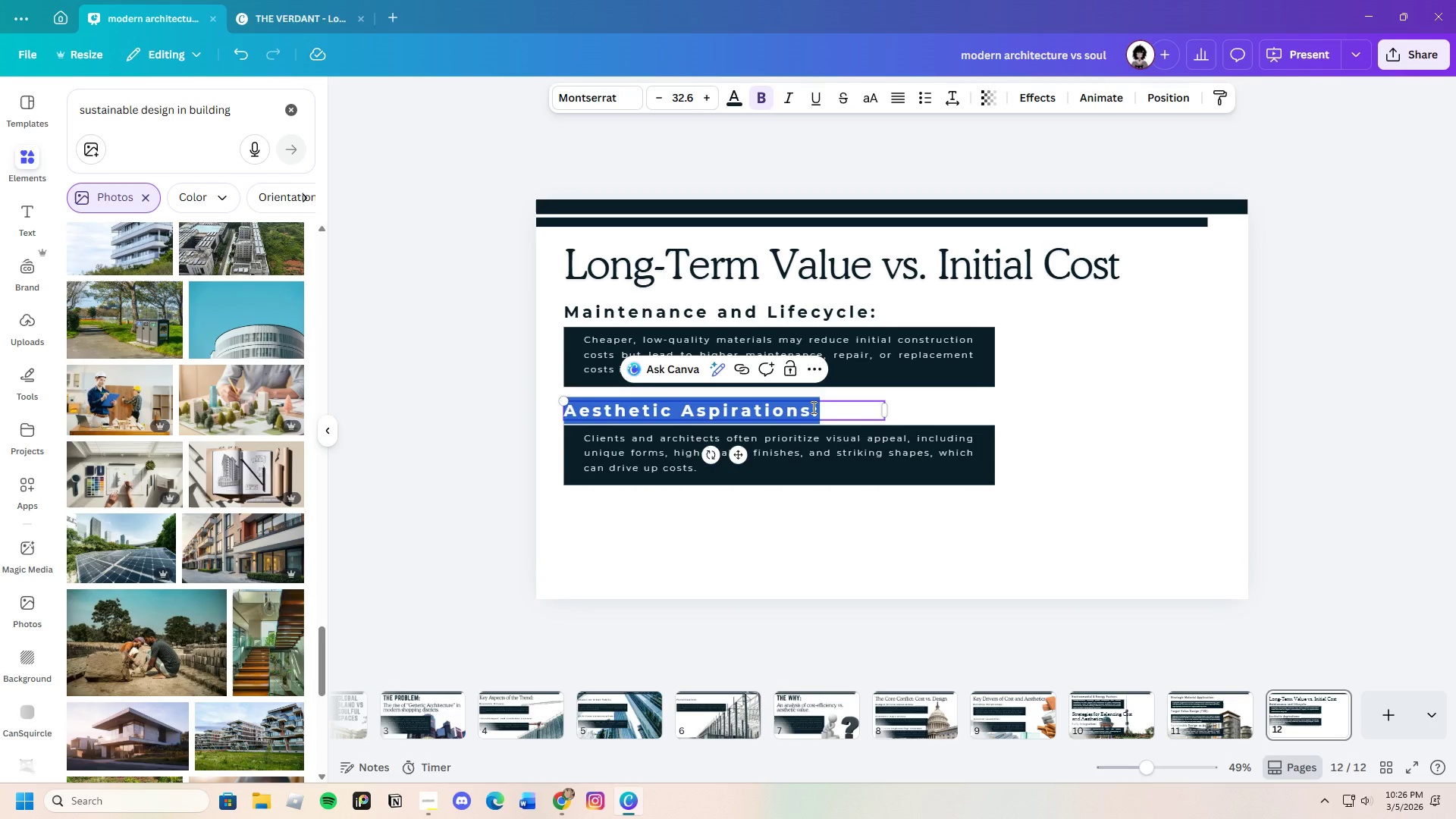 
key(Backspace)
 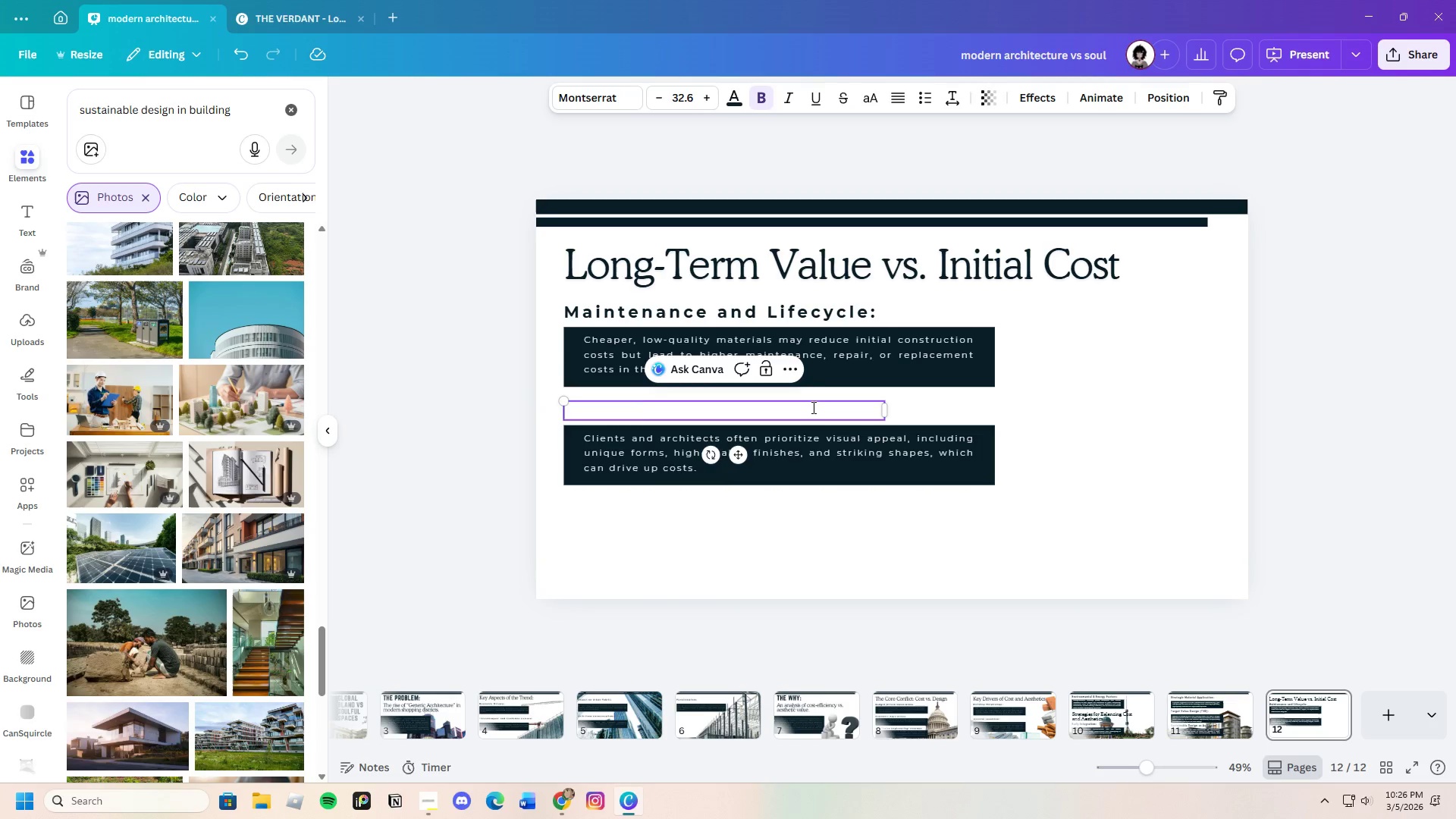 
key(Control+V)
 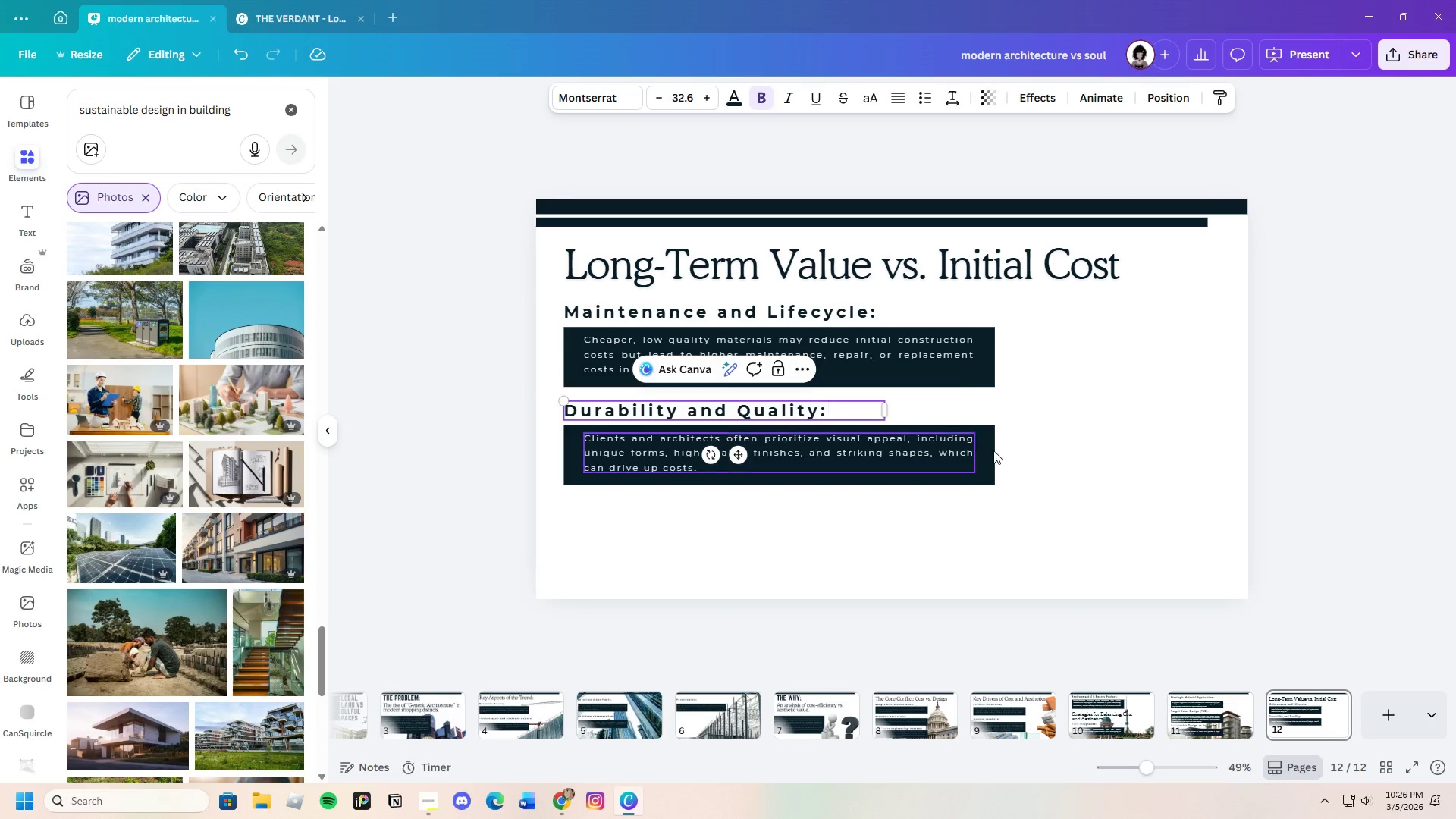 
left_click([1166, 468])
 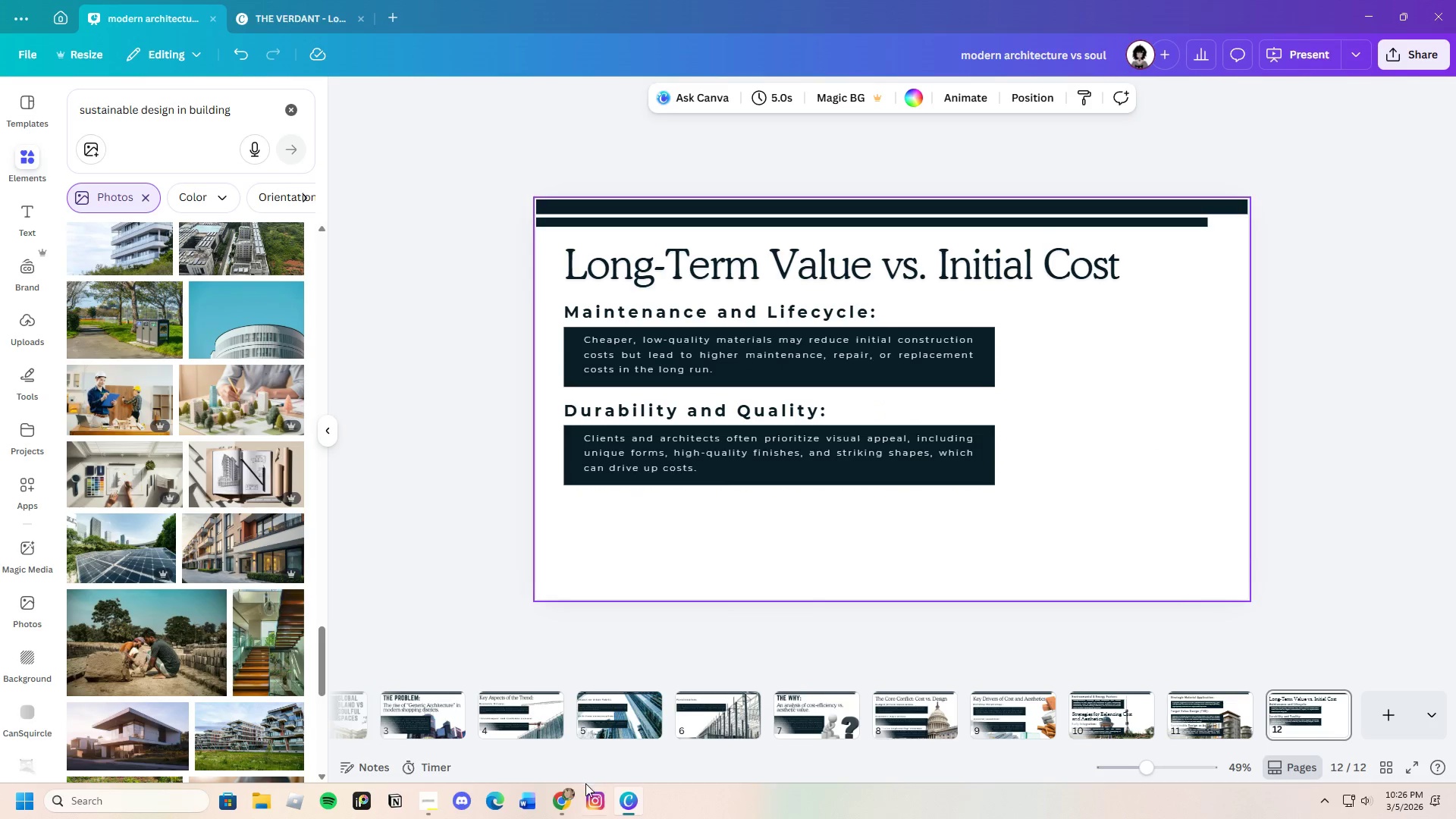 
left_click([562, 803])
 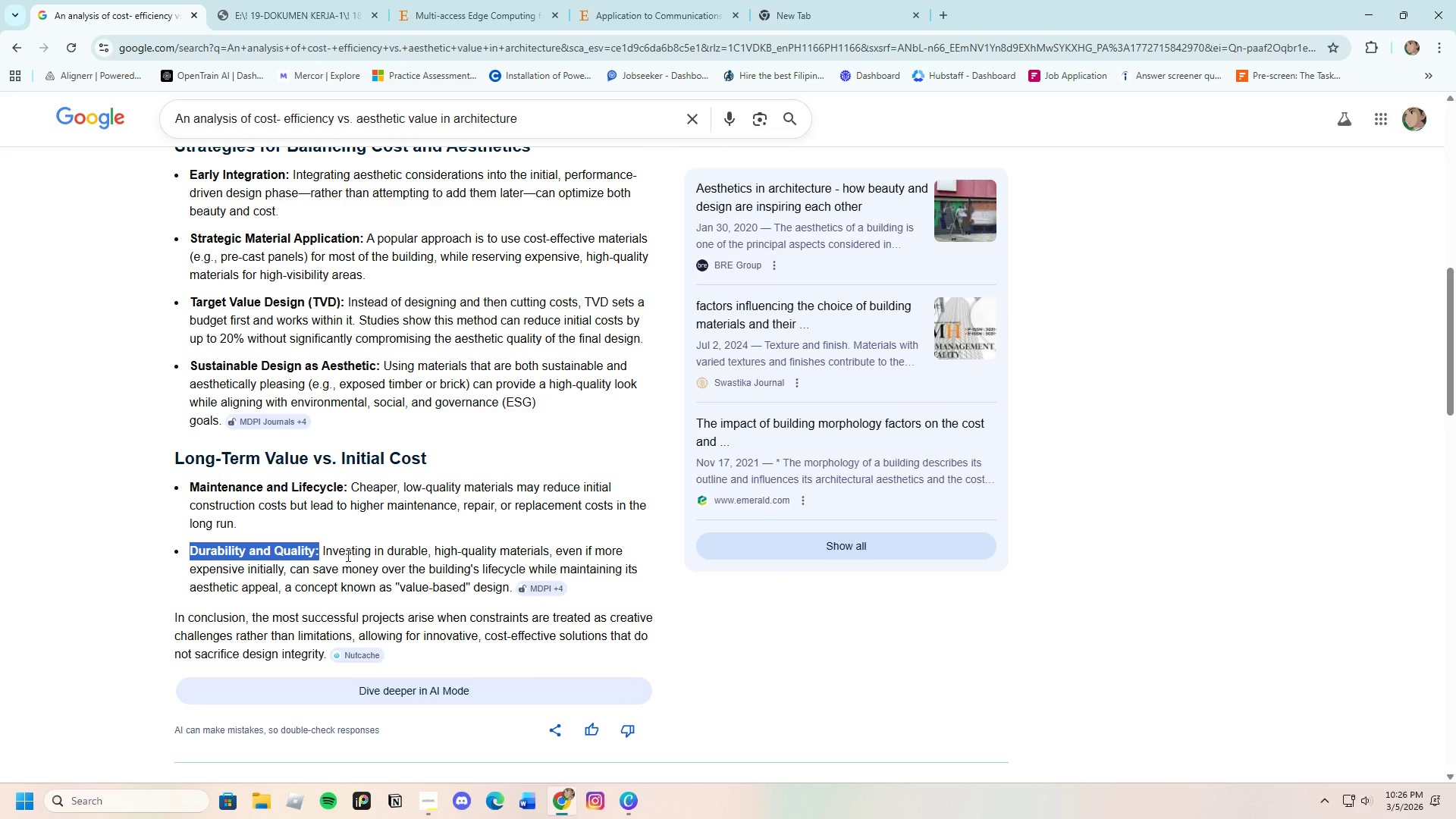 
left_click([337, 555])
 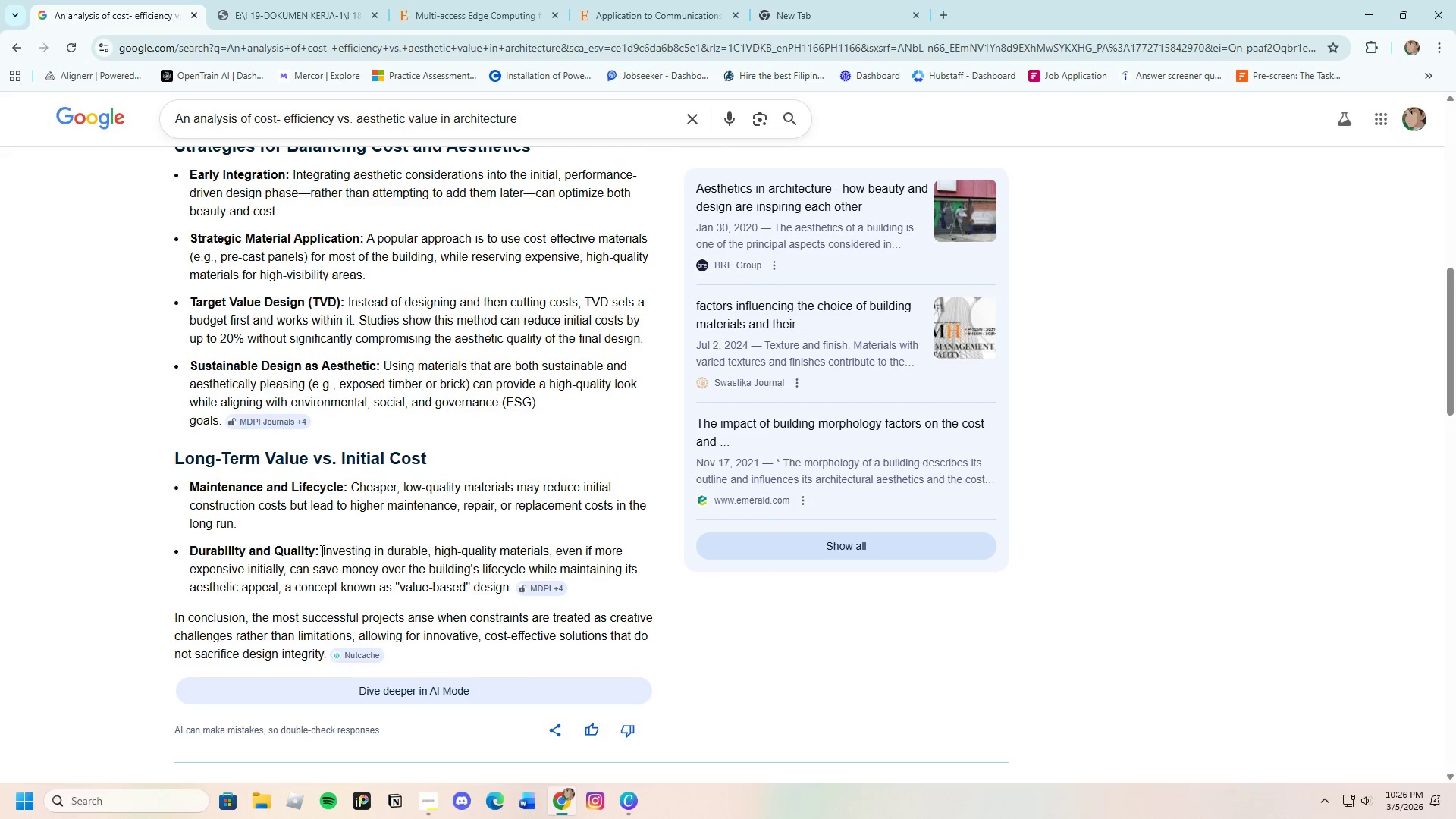 
left_click_drag(start_coordinate=[321, 551], to_coordinate=[514, 595])
 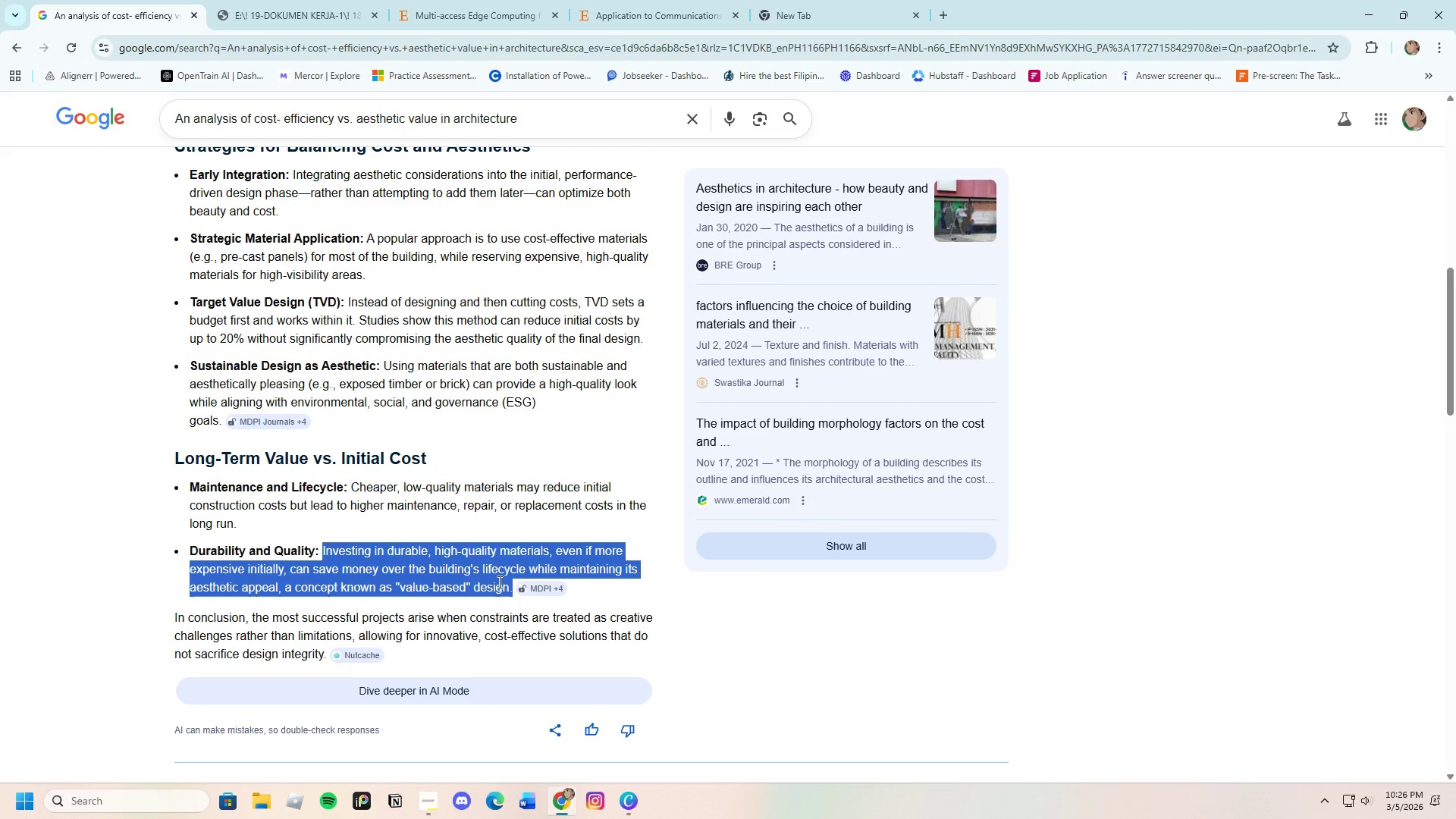 
right_click([498, 582])
 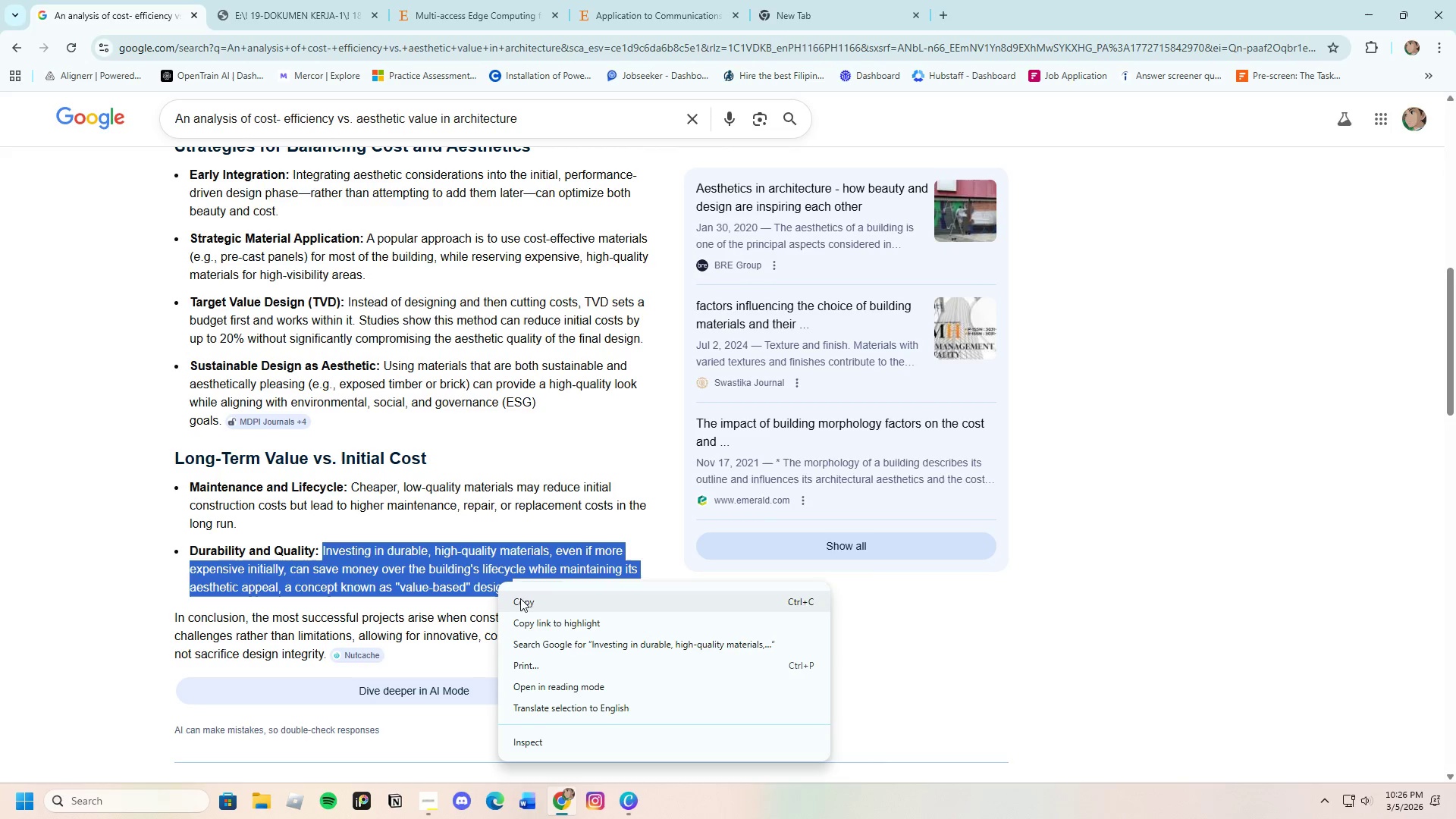 
left_click([522, 604])
 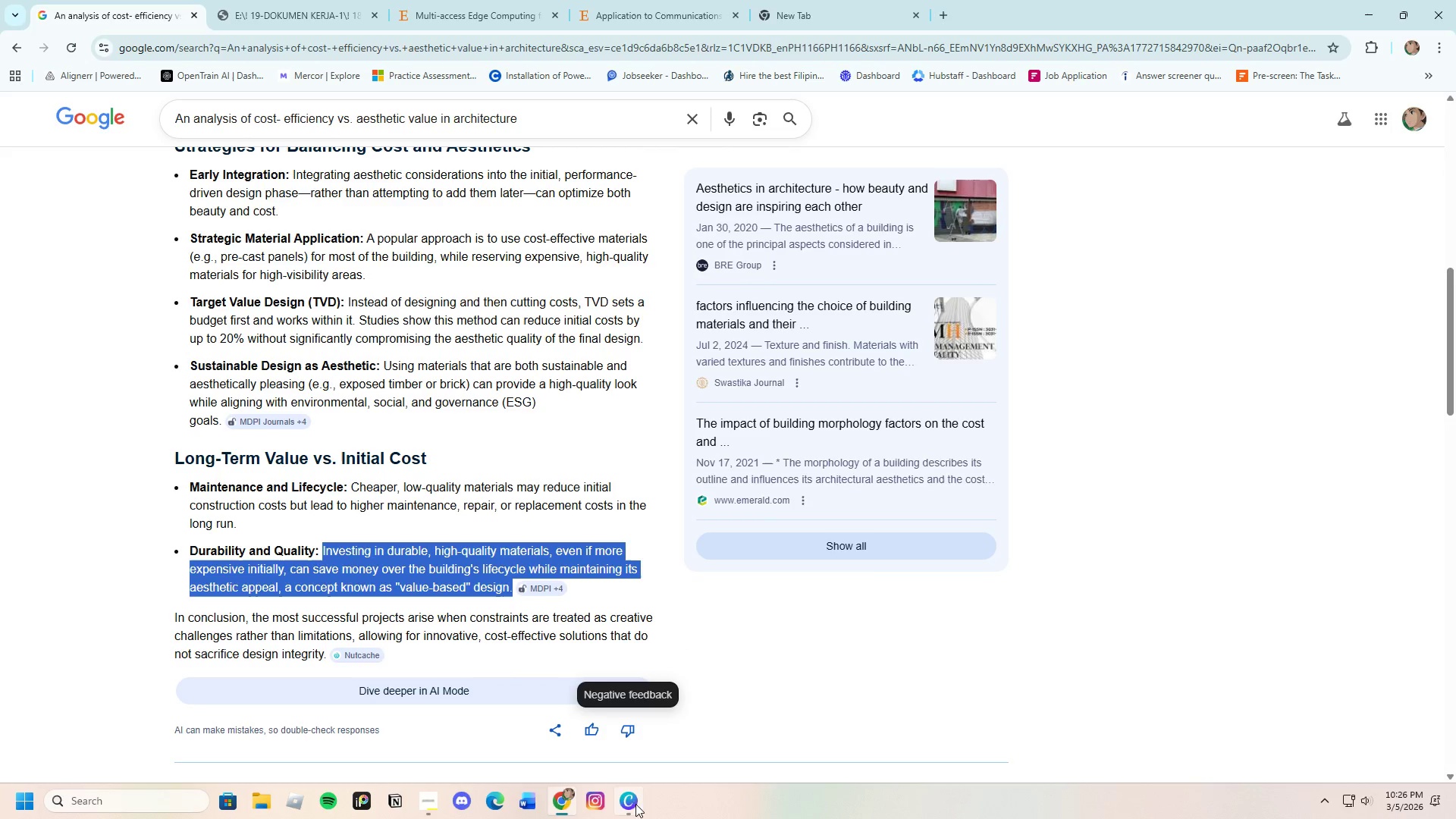 
left_click([632, 805])
 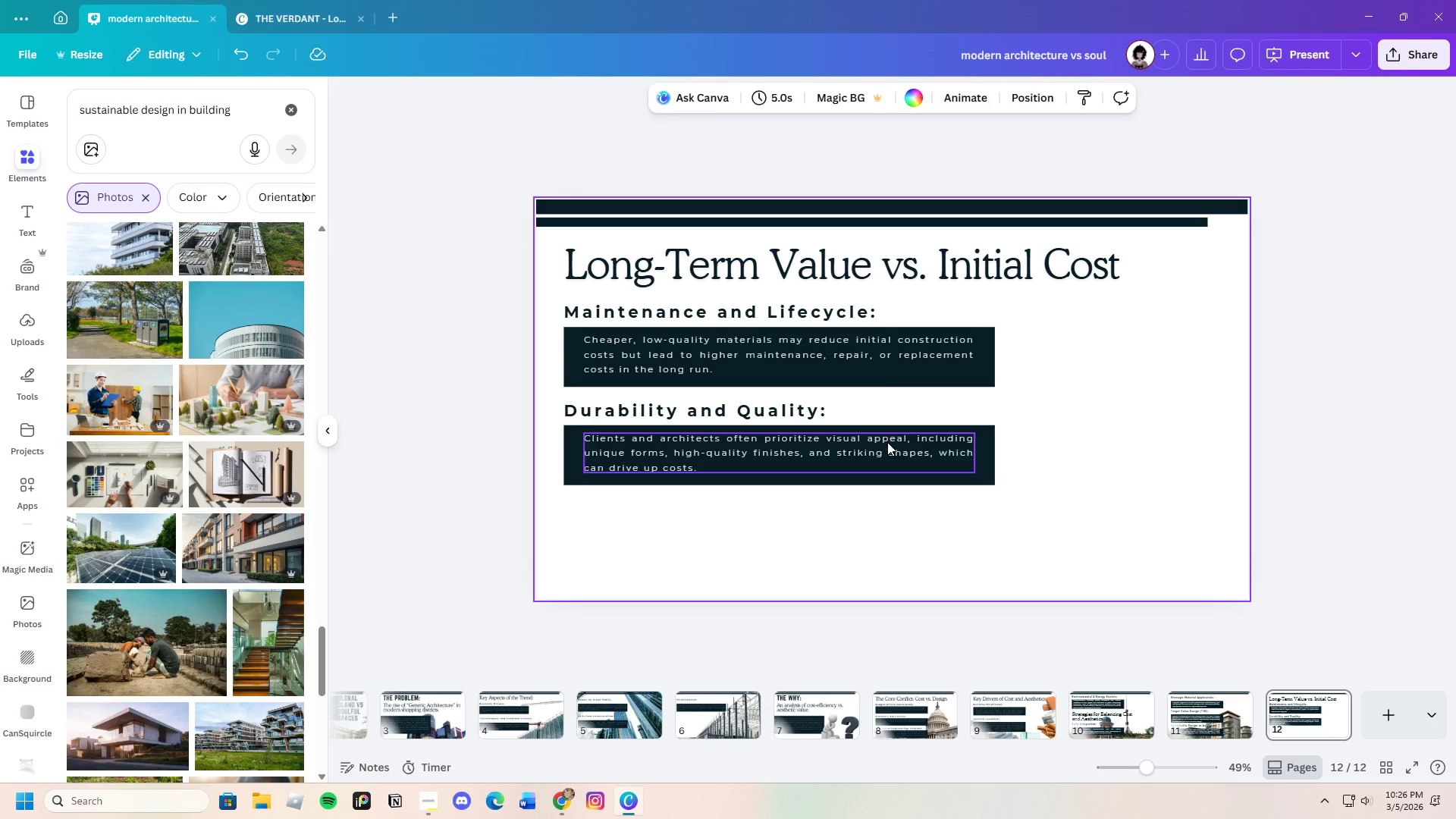 
double_click([887, 442])
 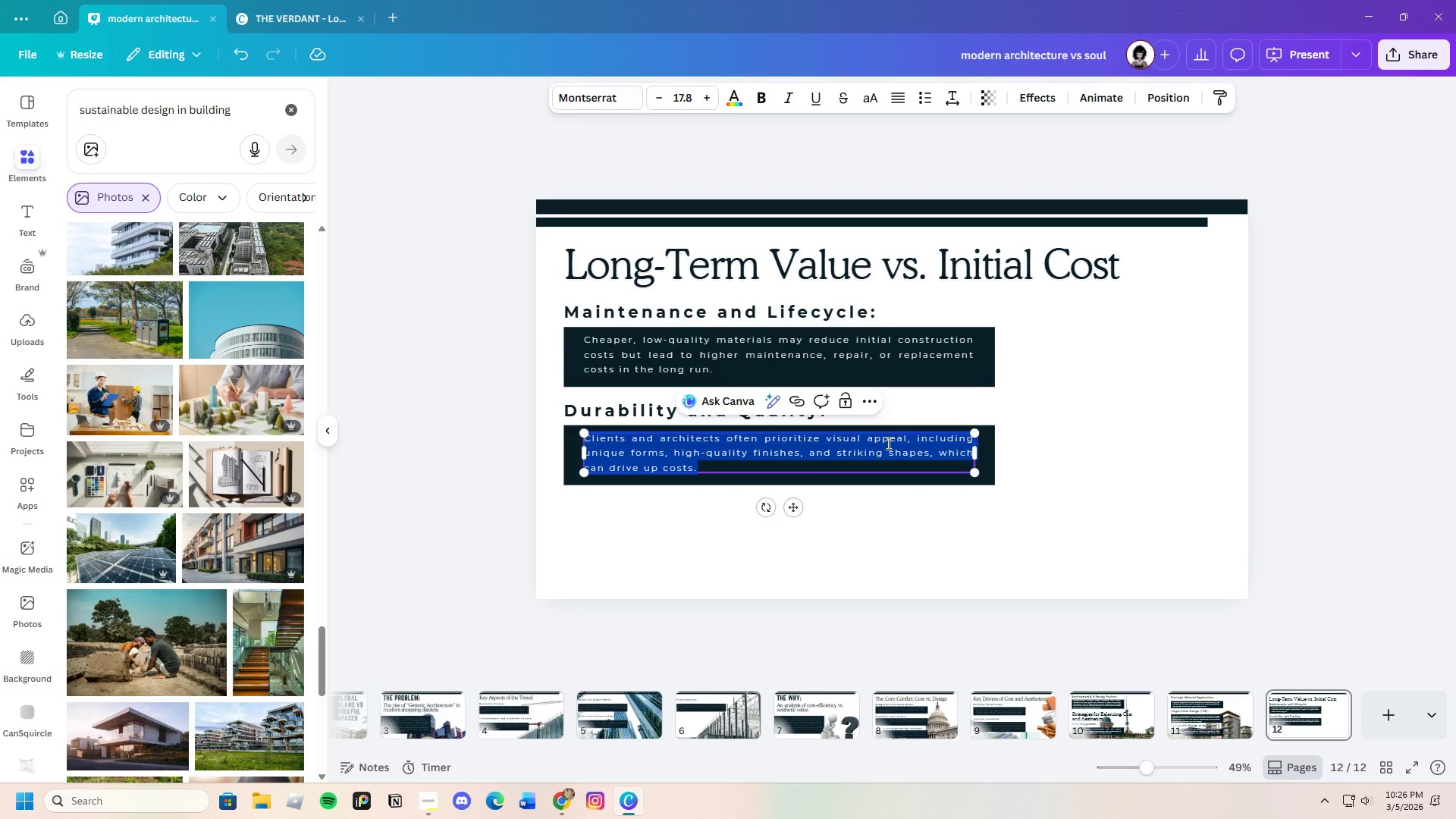 
key(Backspace)
 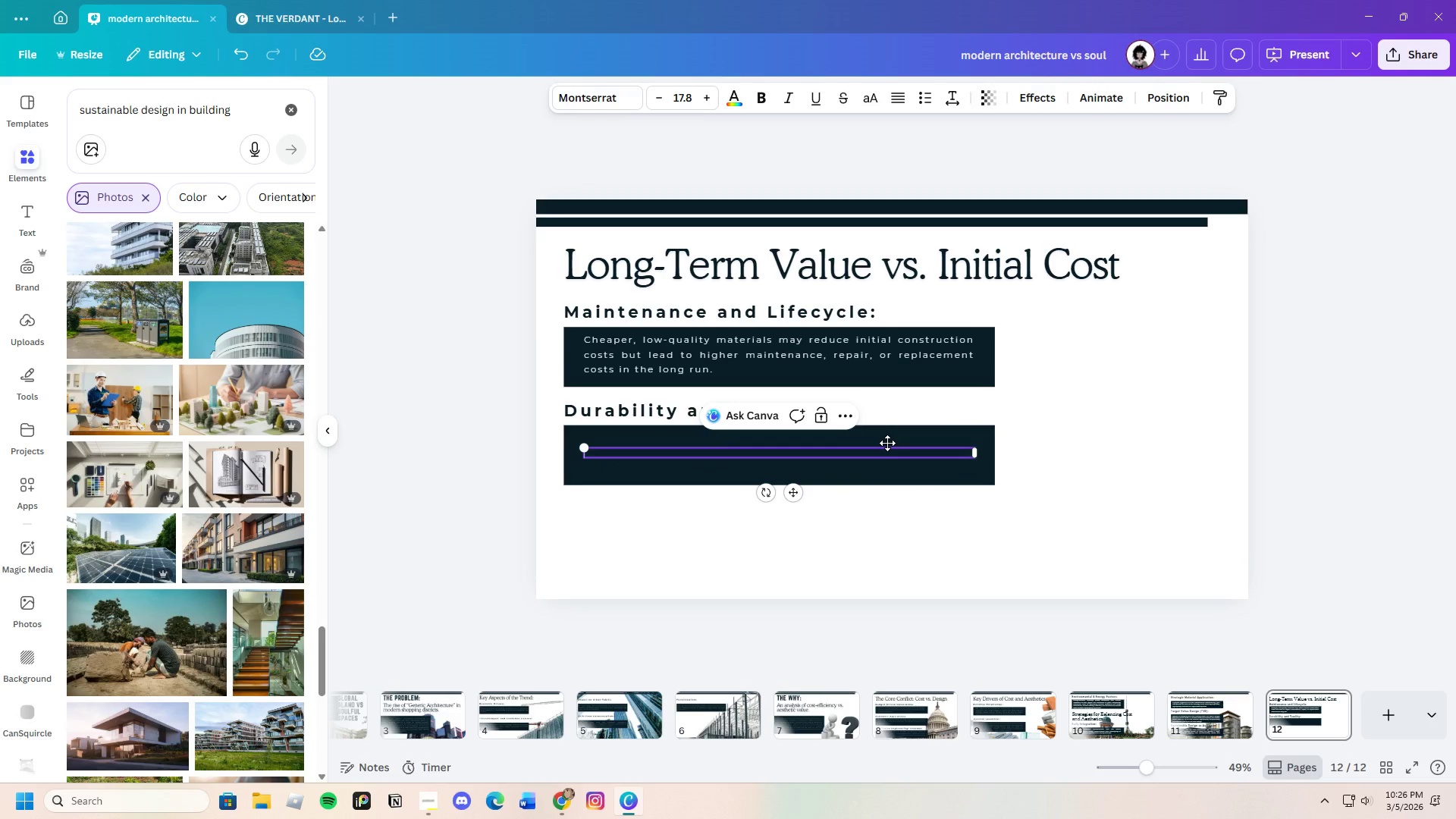 
key(Control+ControlLeft)
 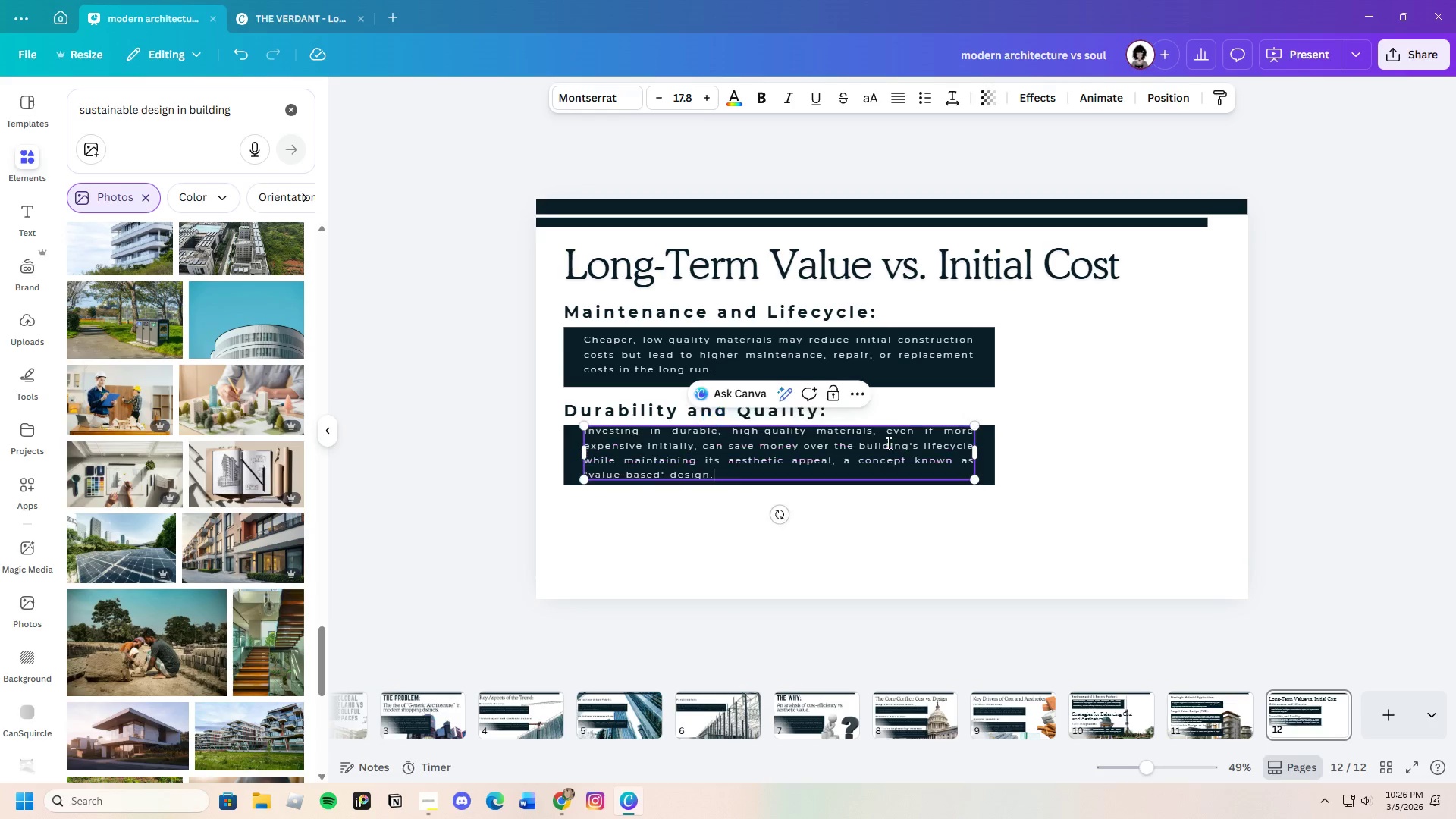 
key(Control+V)
 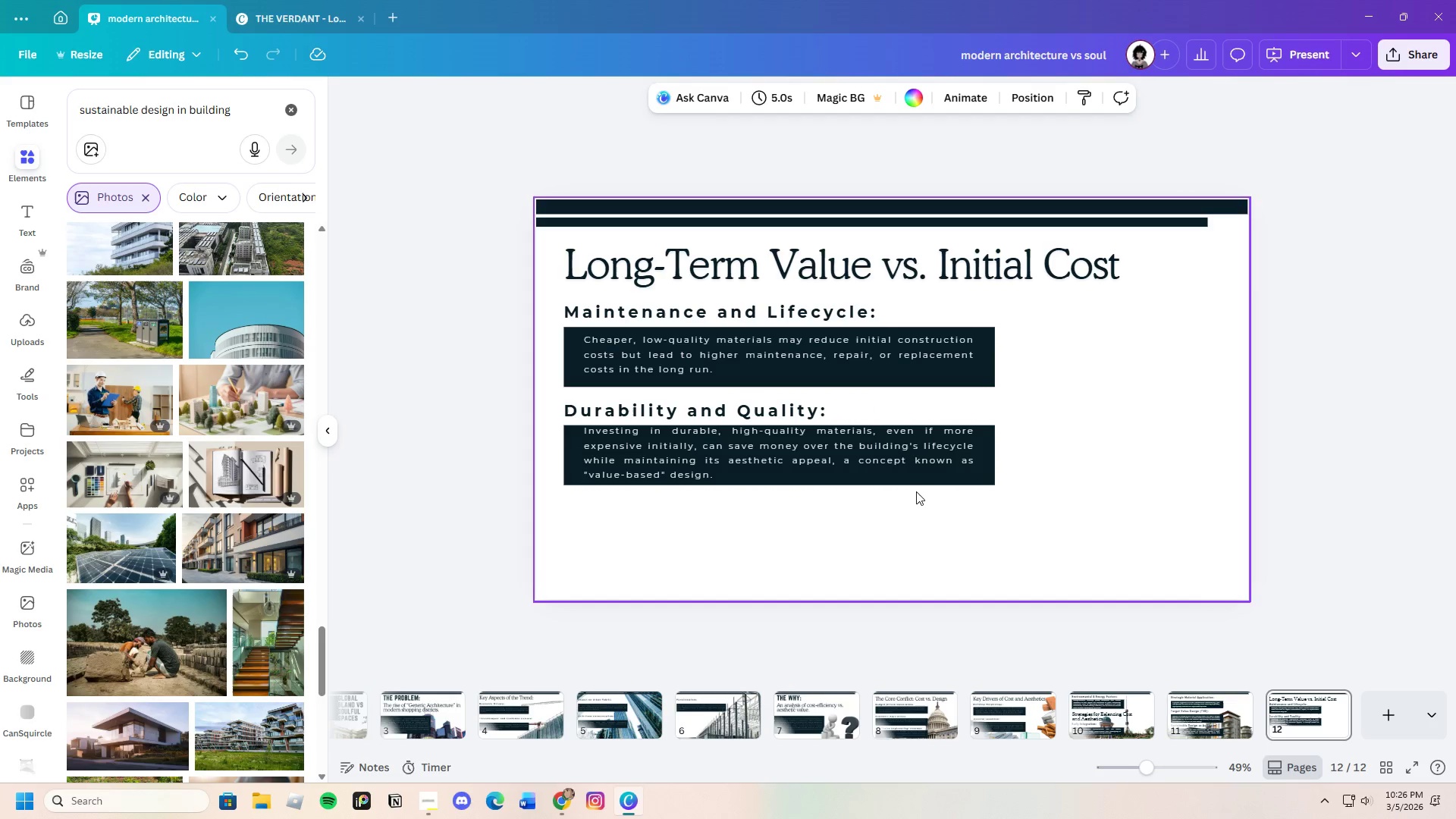 
left_click([896, 485])
 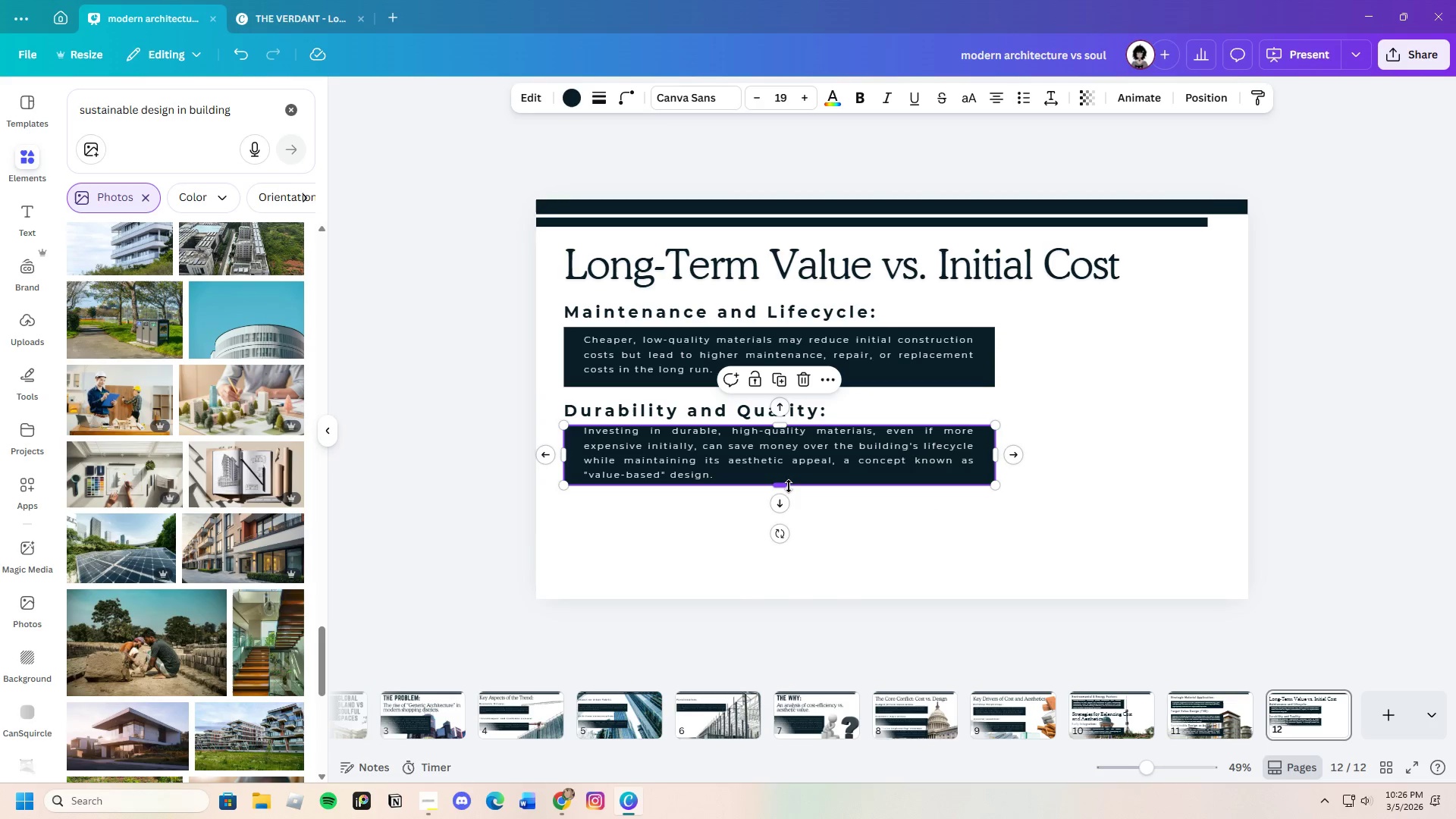 
left_click_drag(start_coordinate=[787, 486], to_coordinate=[787, 496])
 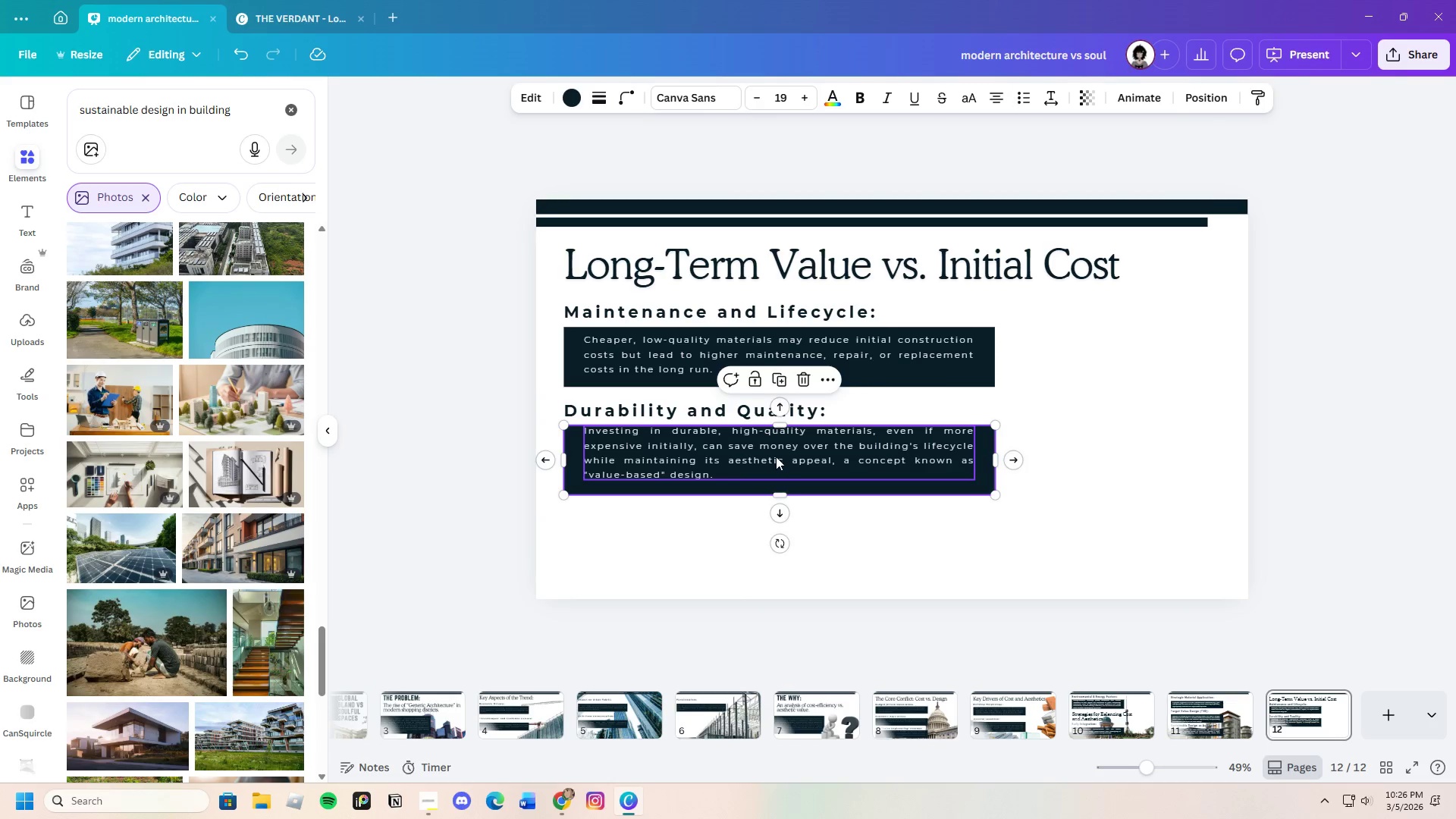 
left_click([776, 457])
 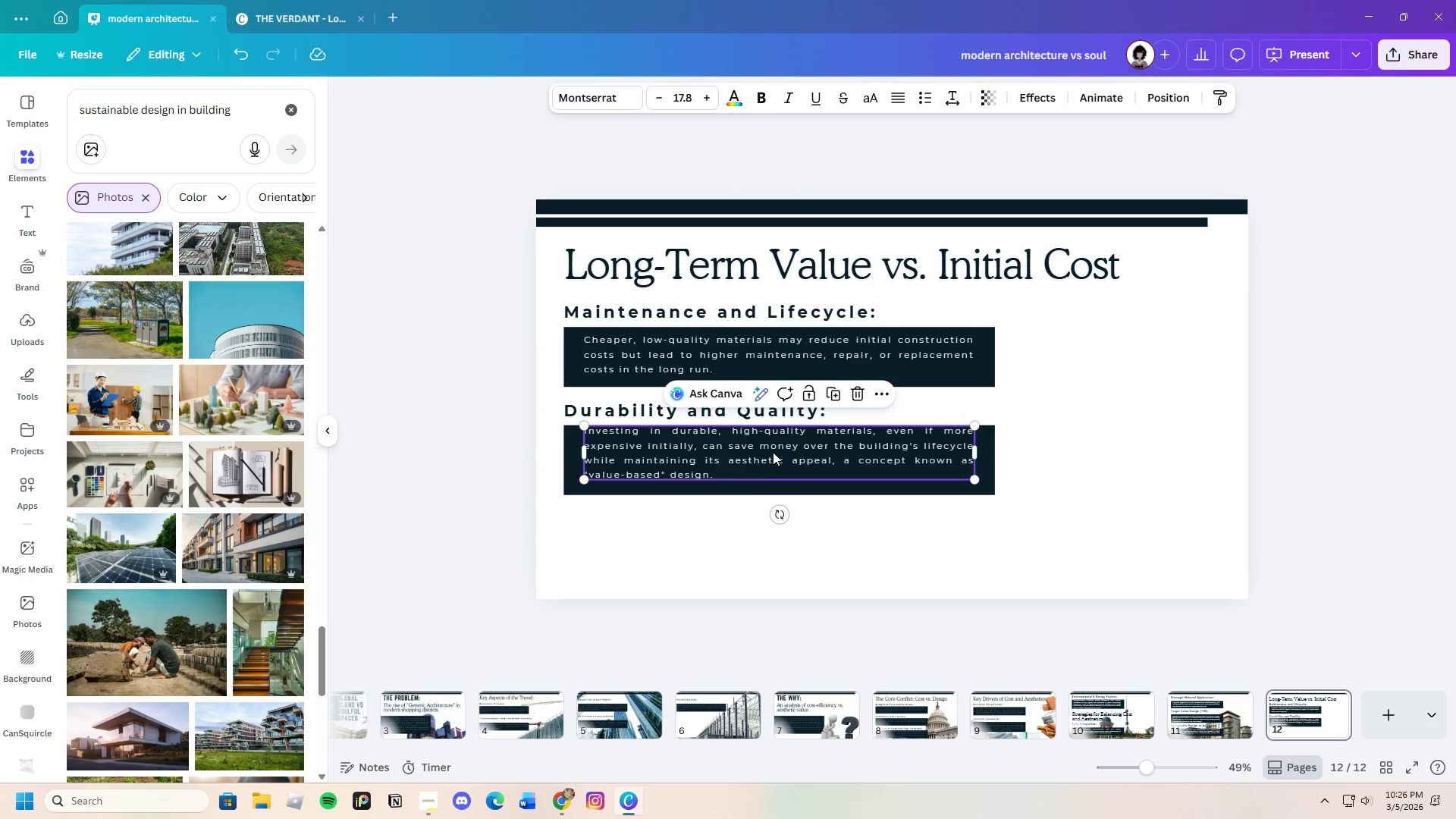 
left_click_drag(start_coordinate=[773, 452], to_coordinate=[769, 459])
 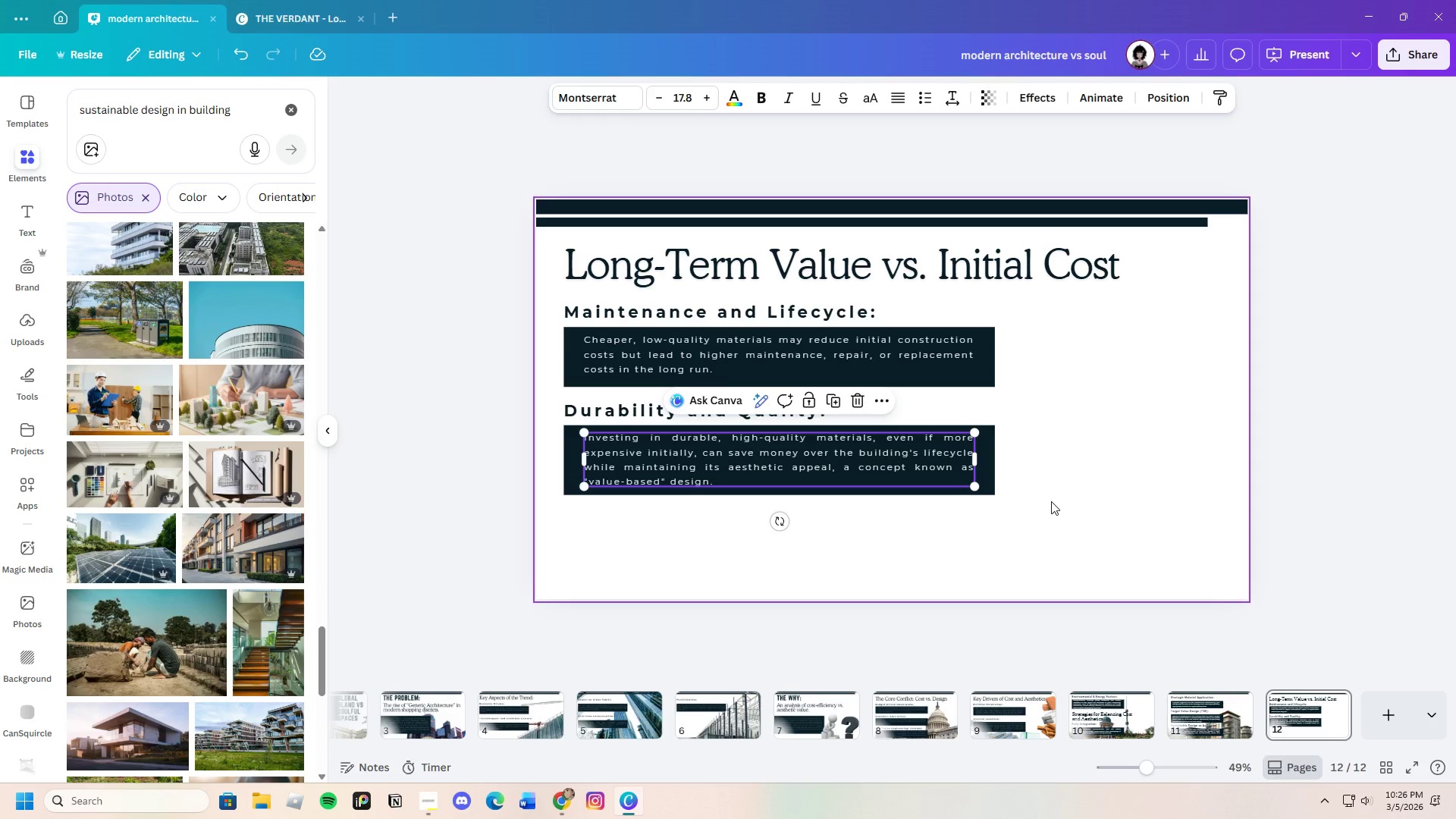 
left_click([1051, 501])
 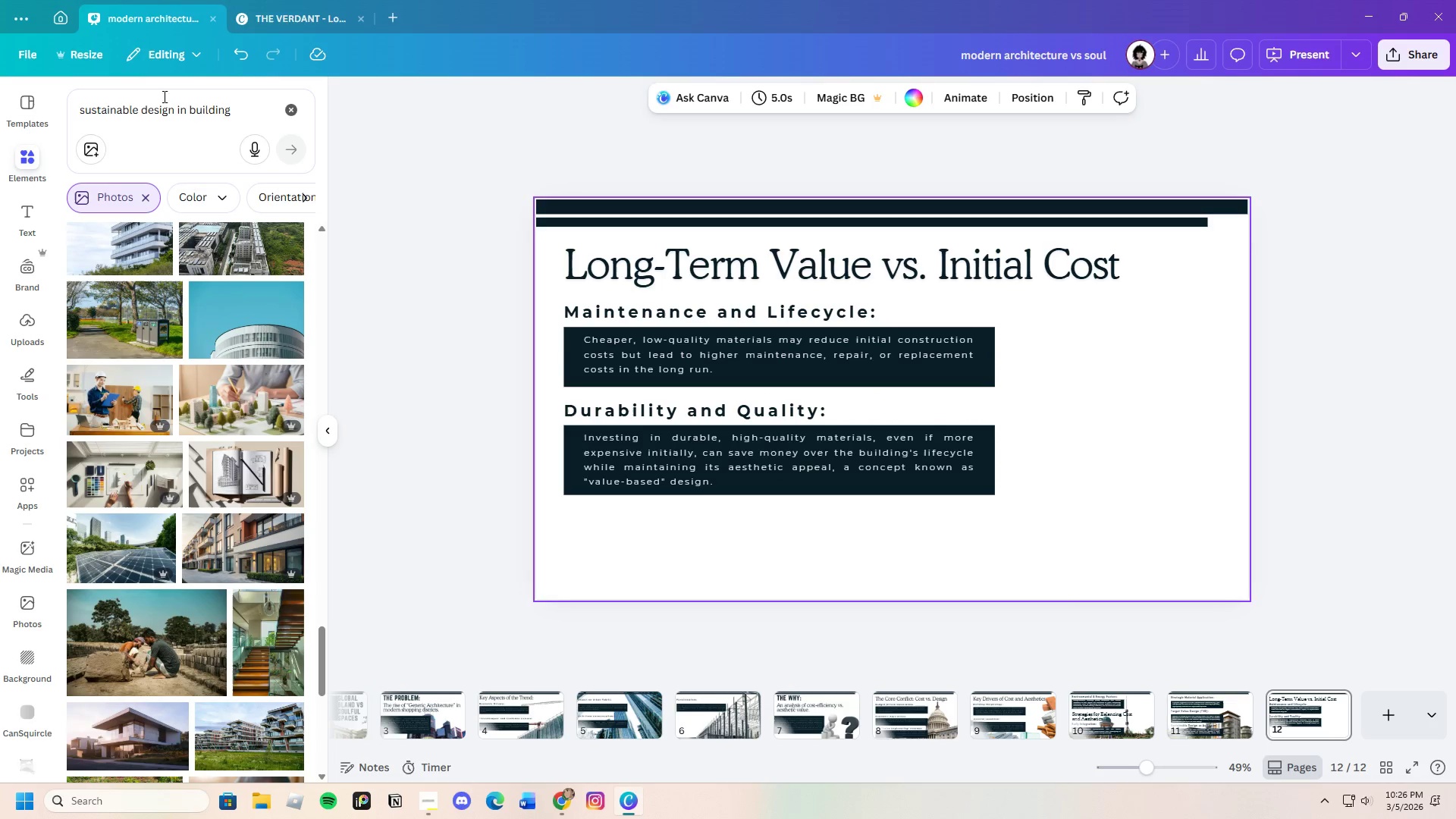 
left_click_drag(start_coordinate=[244, 108], to_coordinate=[0, 108])
 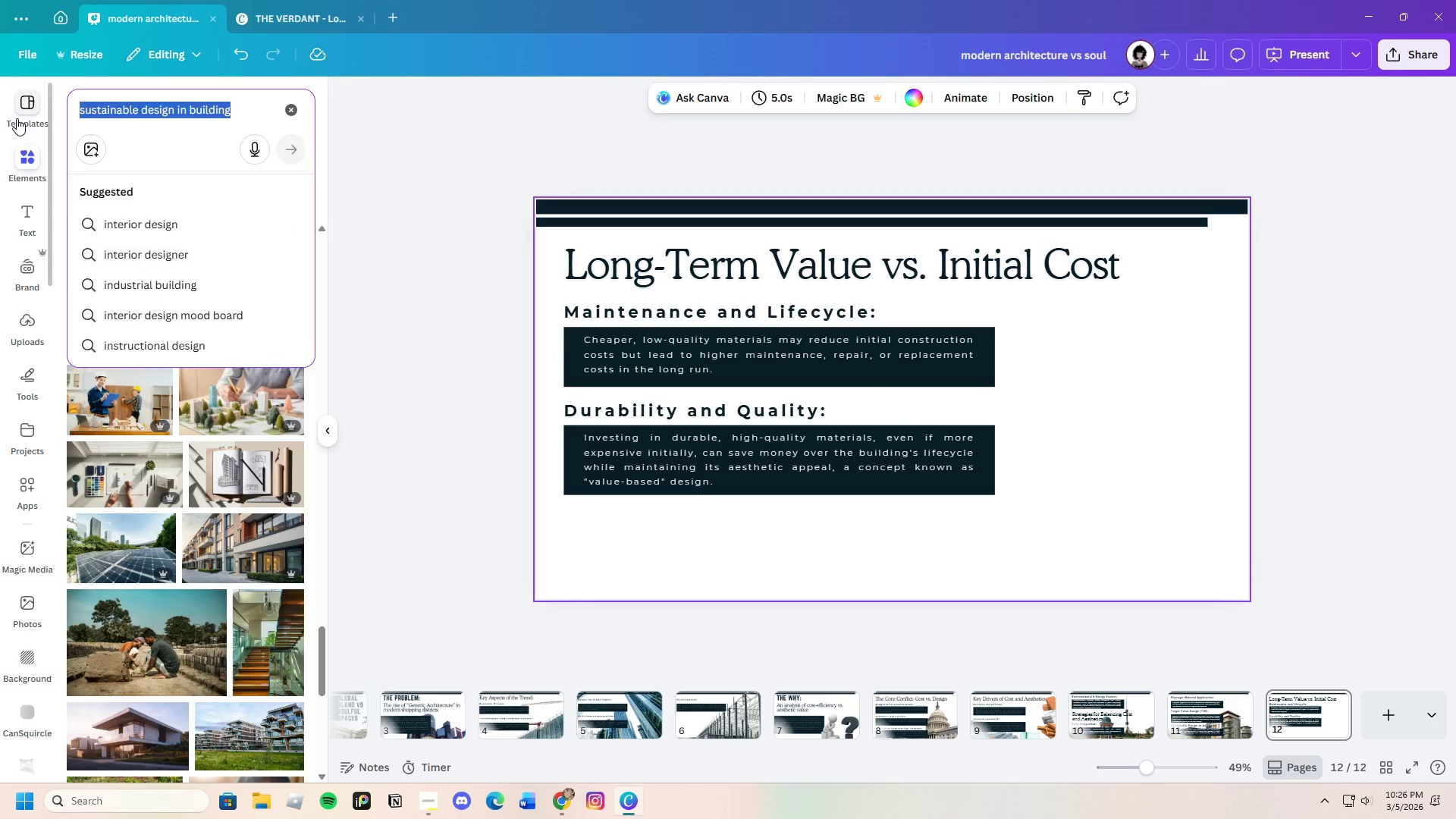 
key(Backspace)
type(budget)
 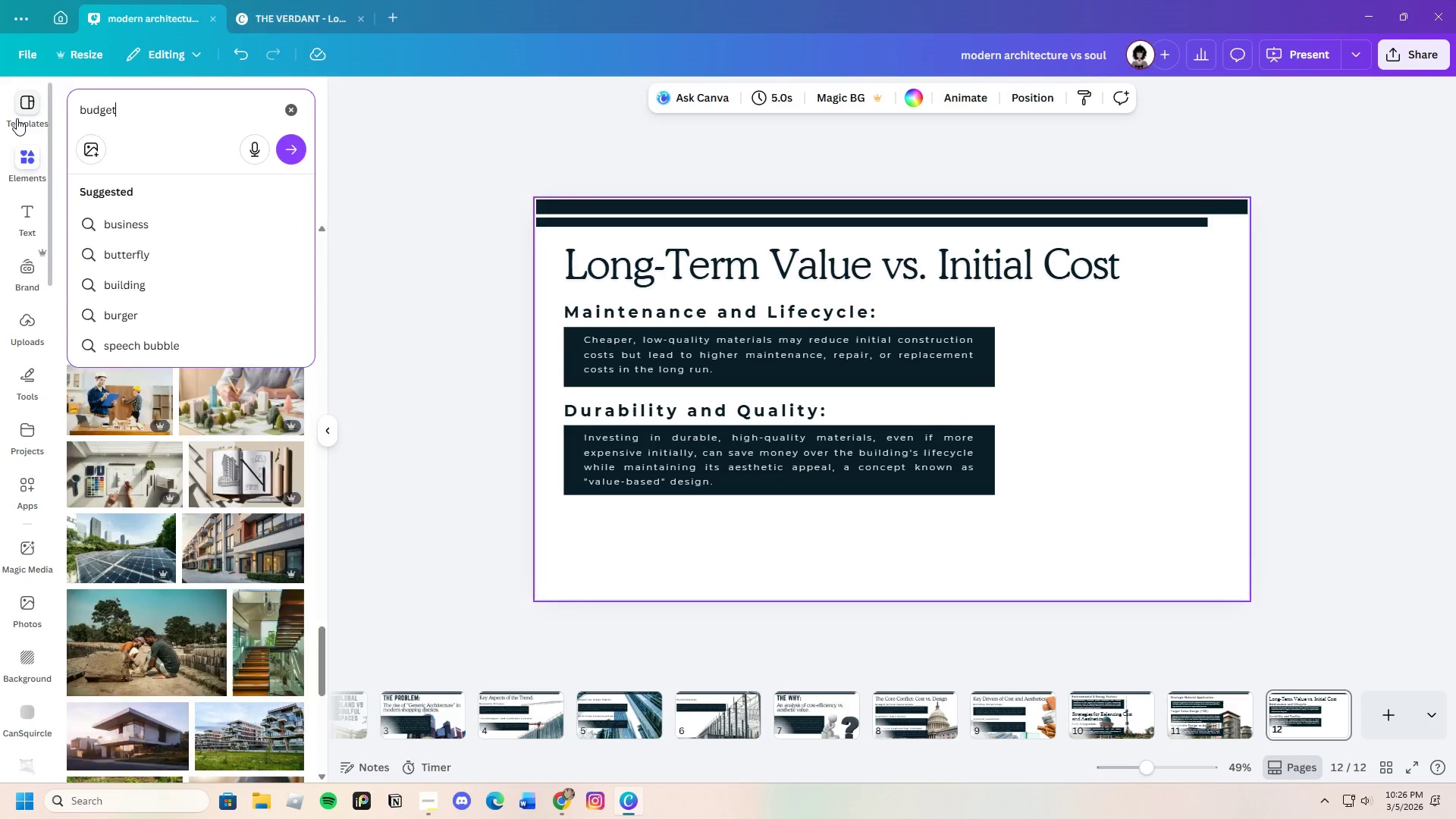 
key(Enter)
 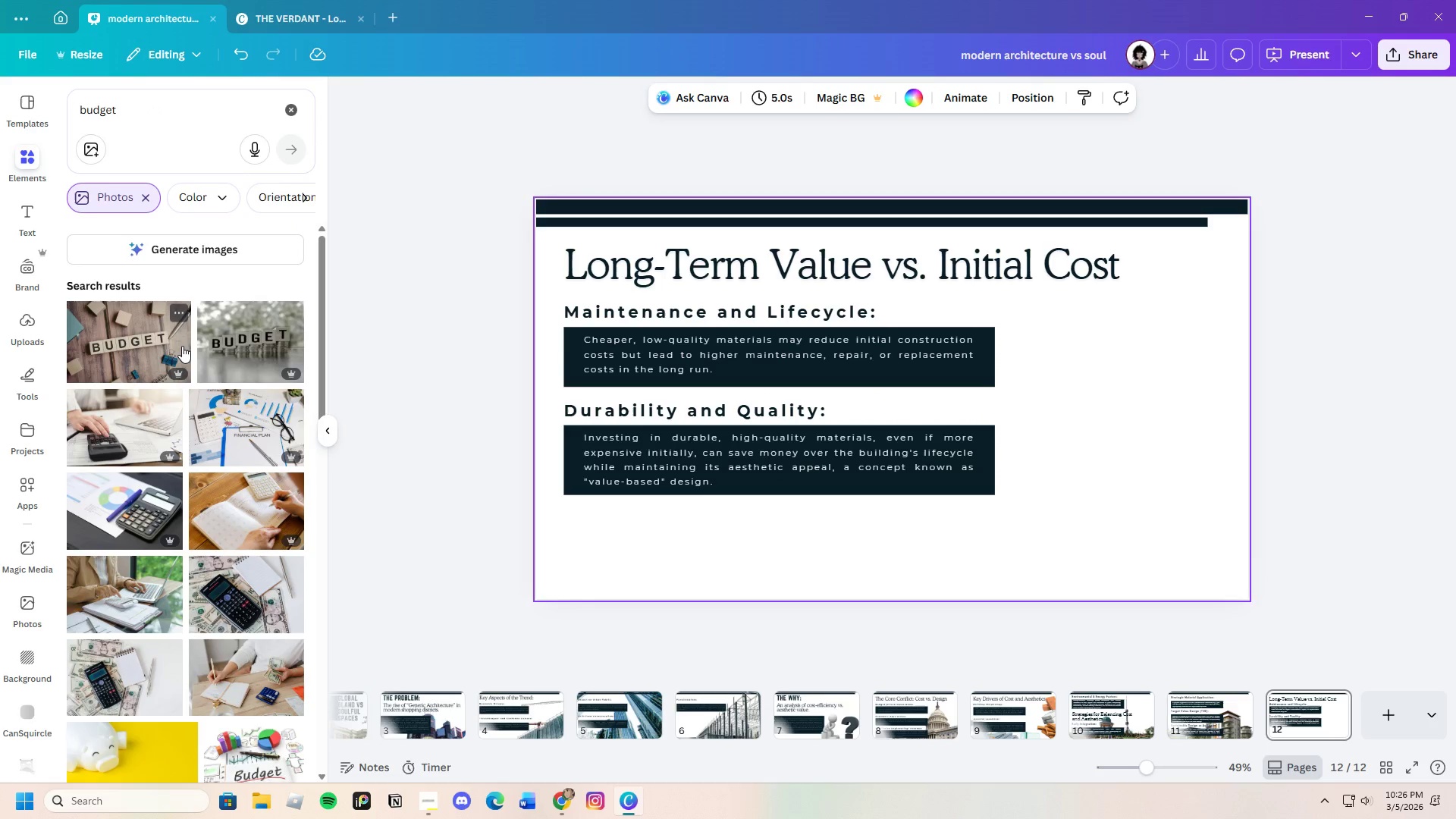 
scroll: coordinate [221, 647], scroll_direction: down, amount: 4.0
 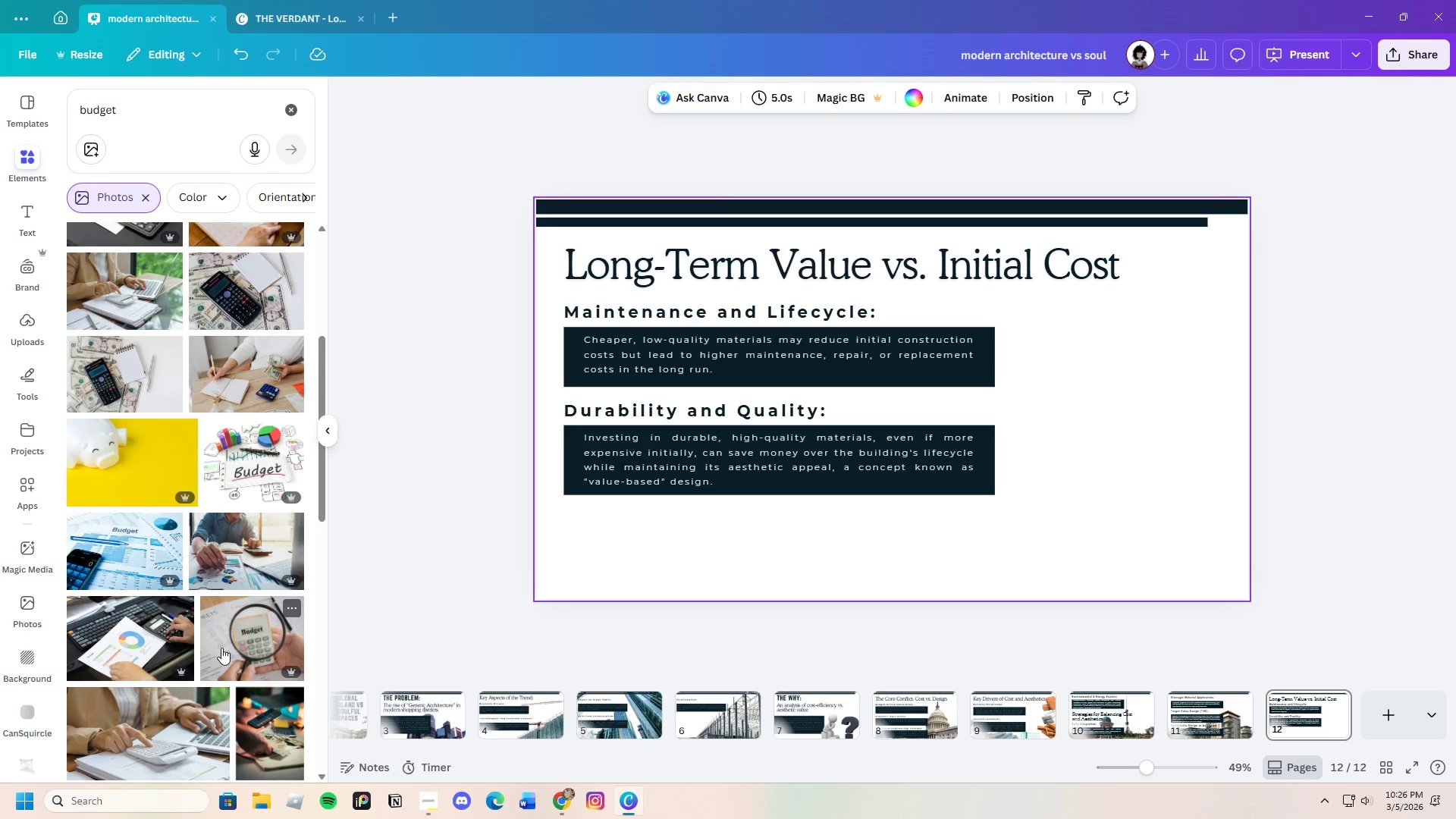 
scroll: coordinate [221, 646], scroll_direction: up, amount: 2.0
 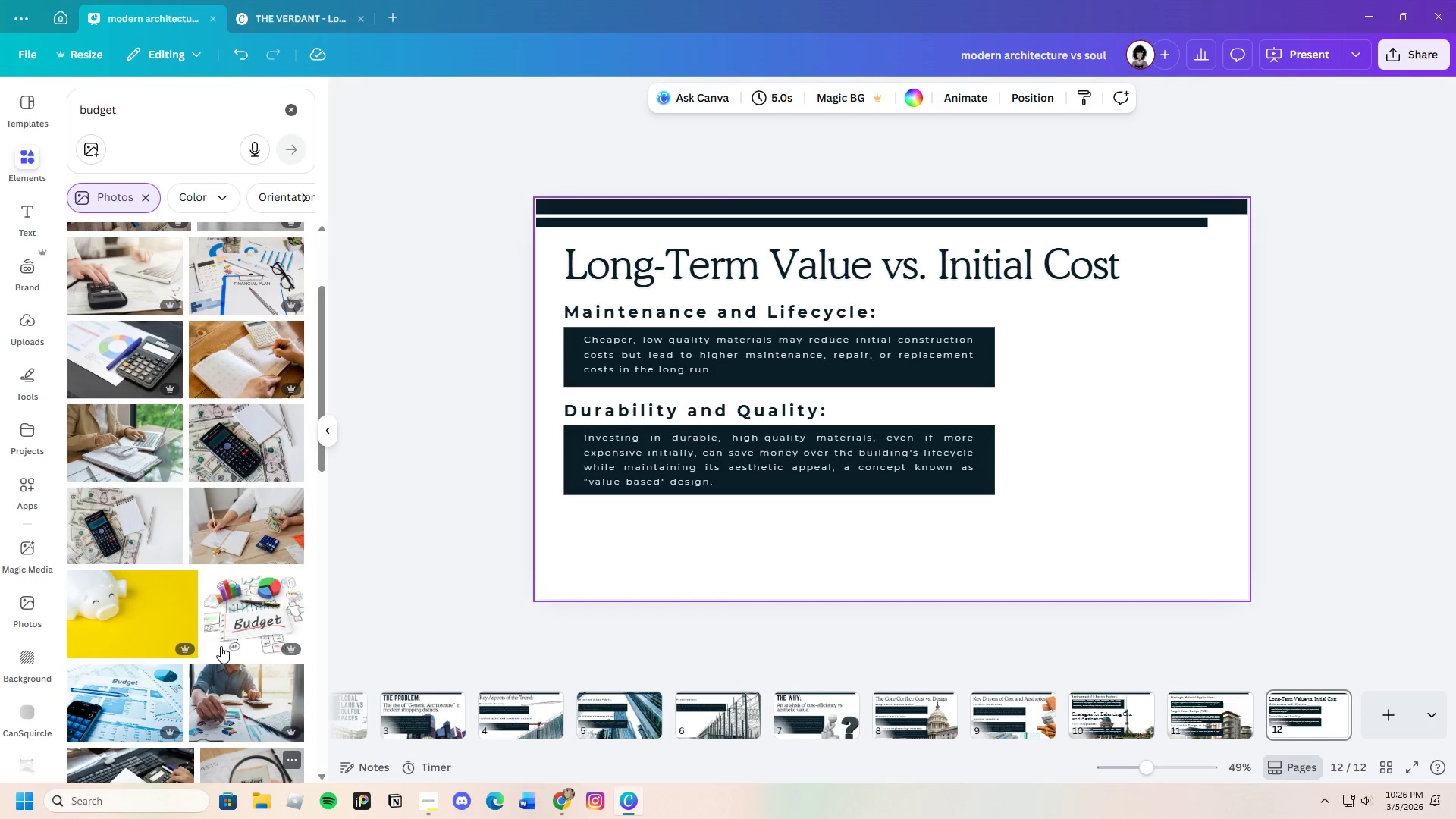 
mouse_move([238, 642])
 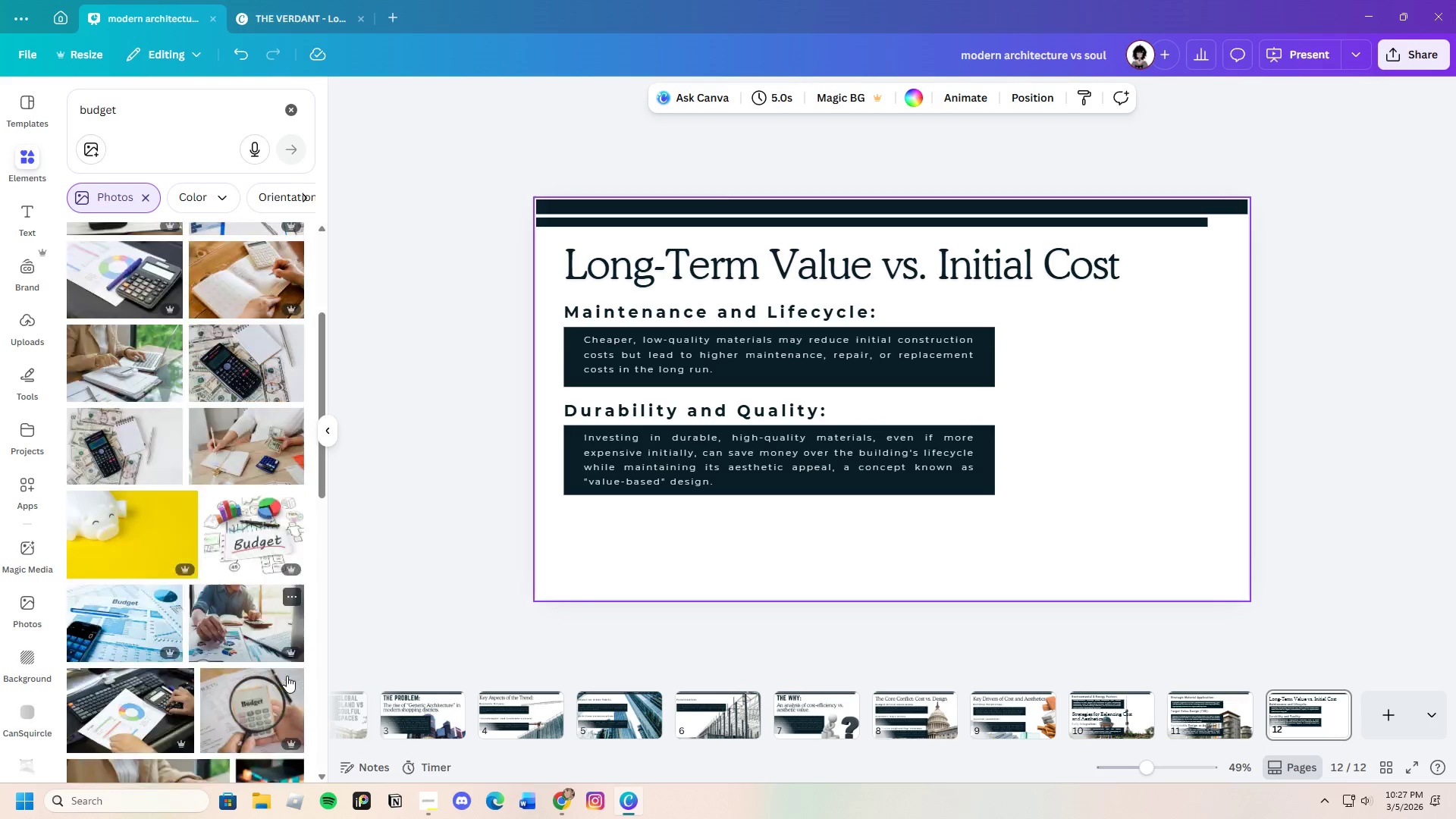 
scroll: coordinate [287, 674], scroll_direction: down, amount: 9.0
 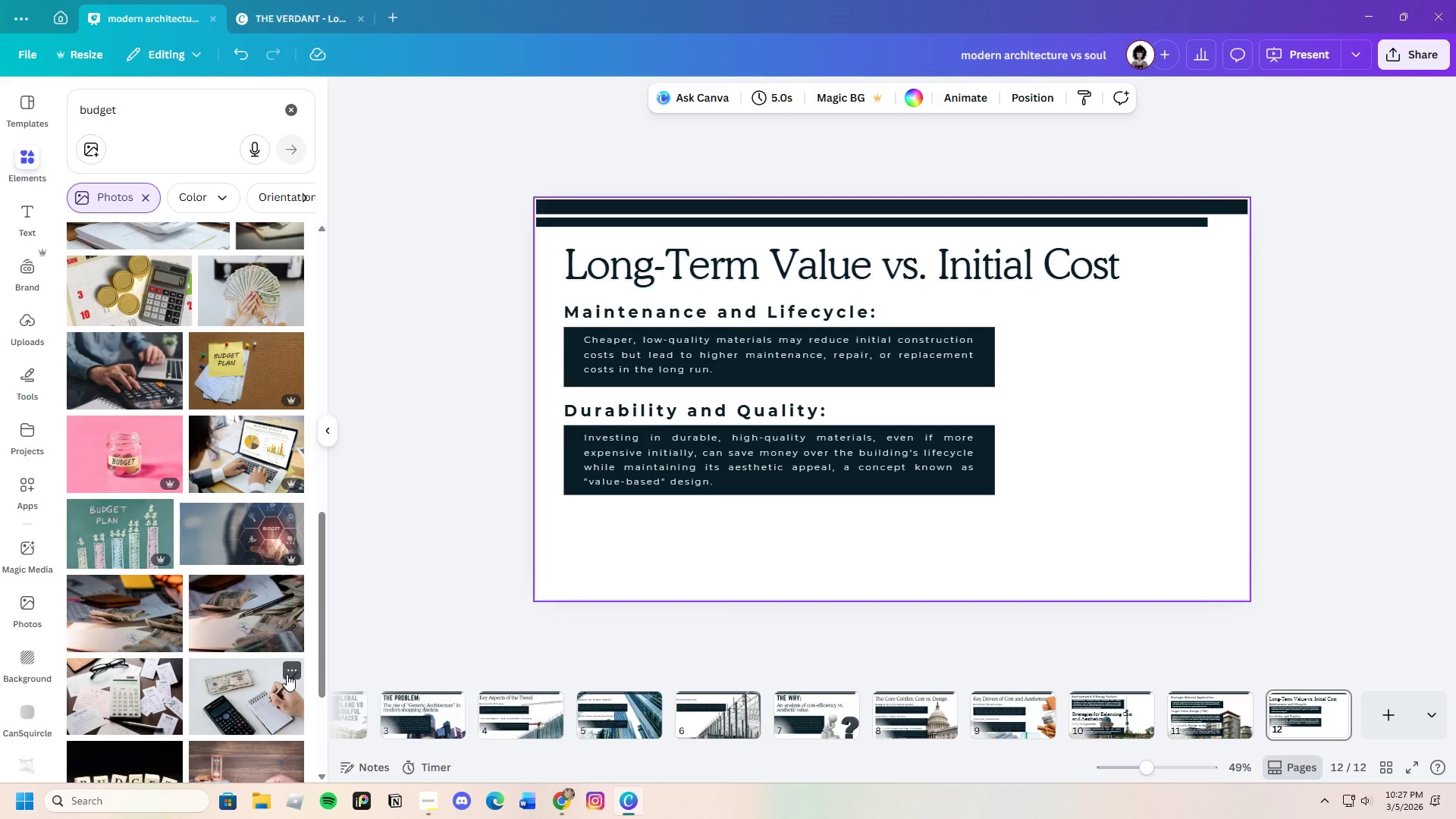 
wait(8.03)
 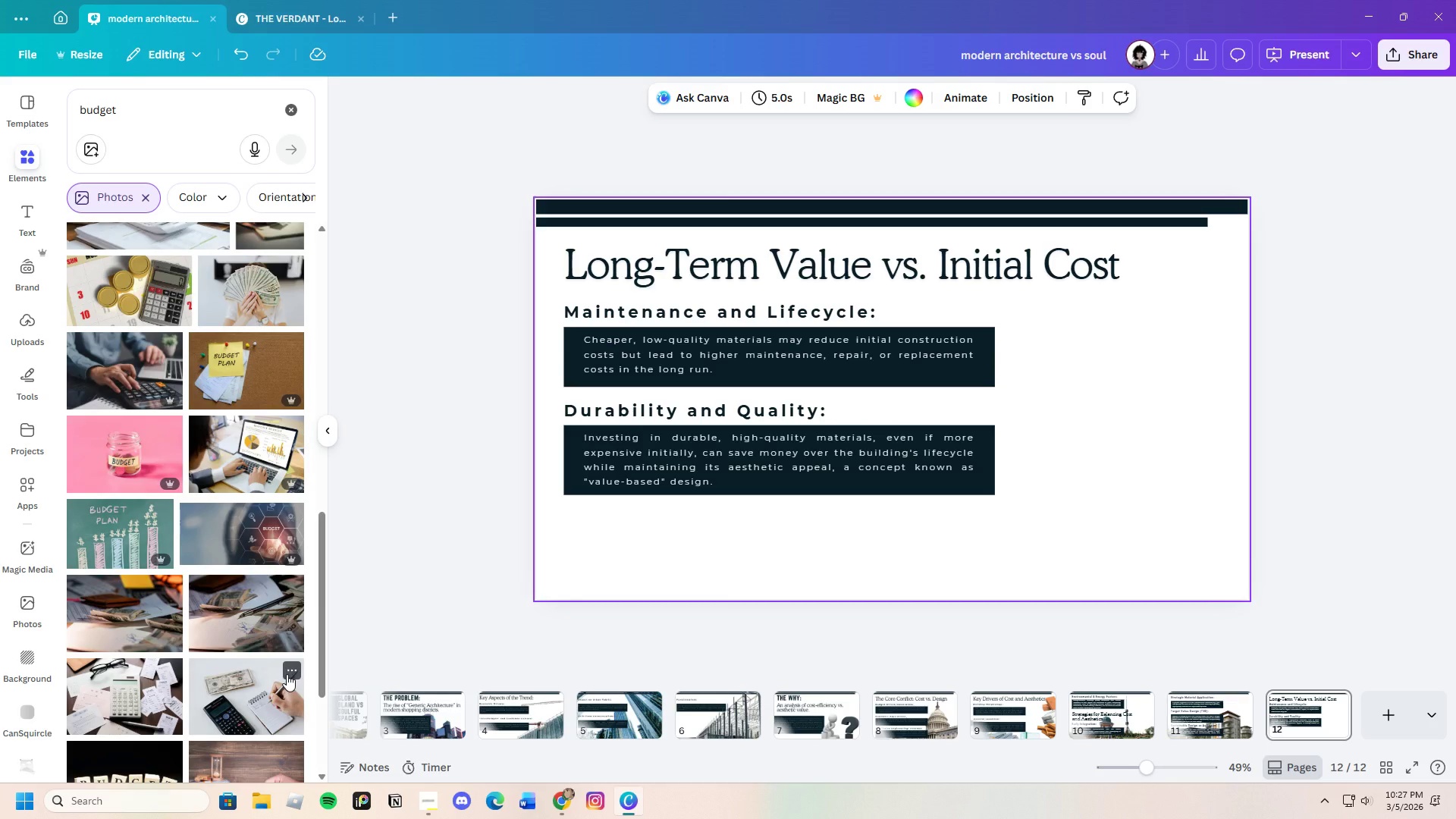 
scroll: coordinate [284, 671], scroll_direction: down, amount: 18.0
 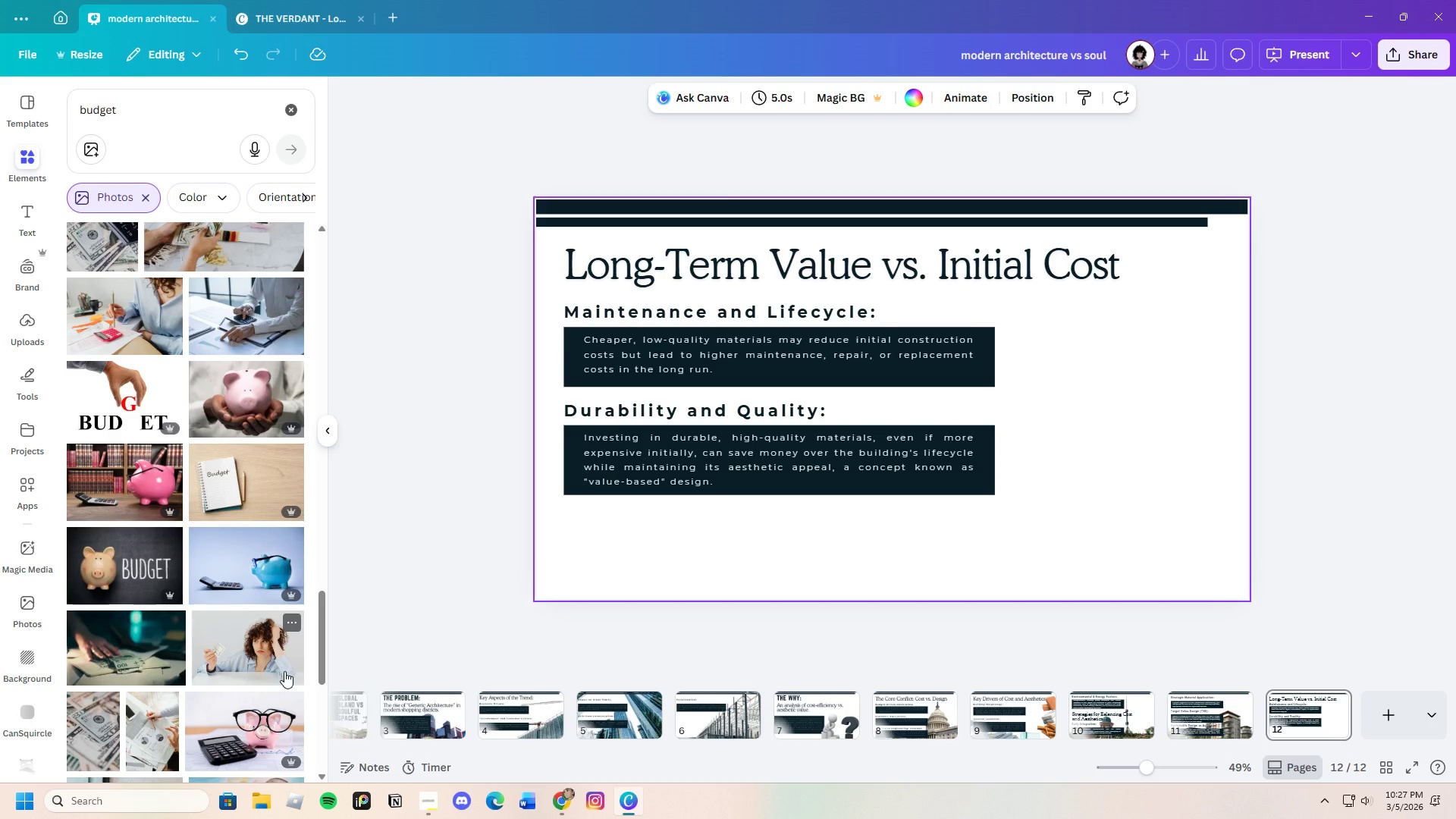 
scroll: coordinate [284, 671], scroll_direction: down, amount: 9.0
 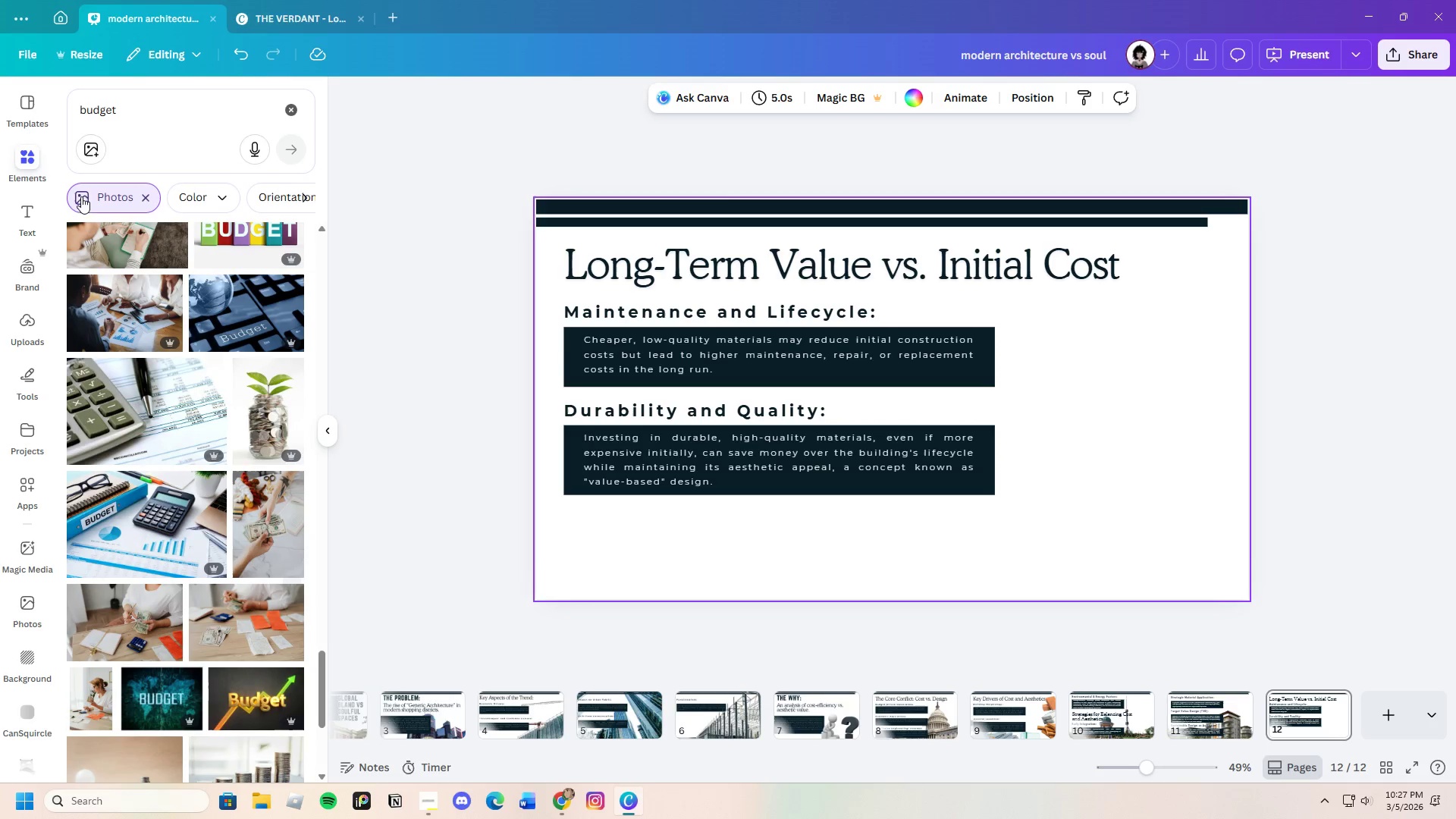 
left_click([154, 115])
 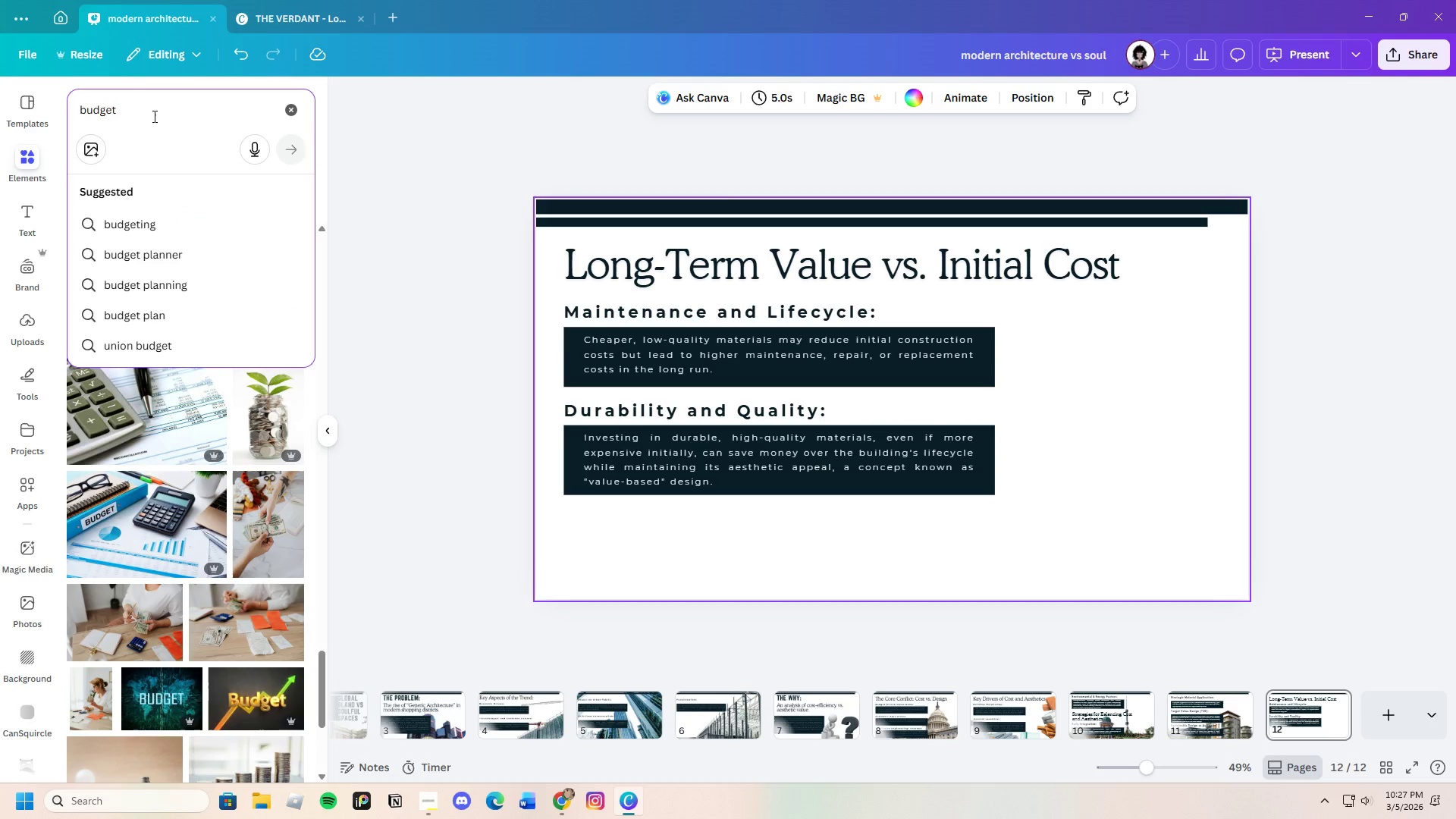 
type( for construction plannig)
 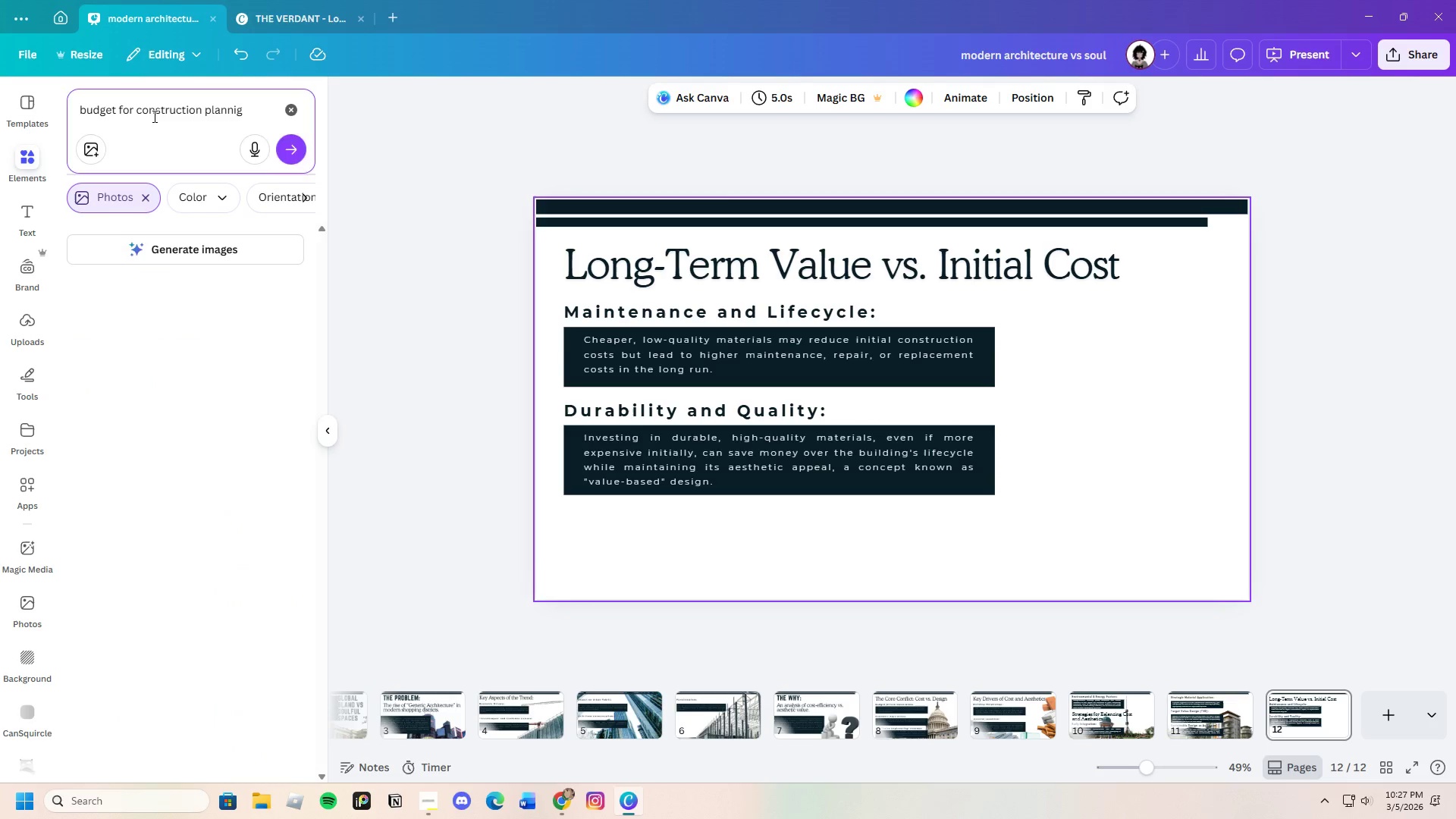 
key(Enter)
 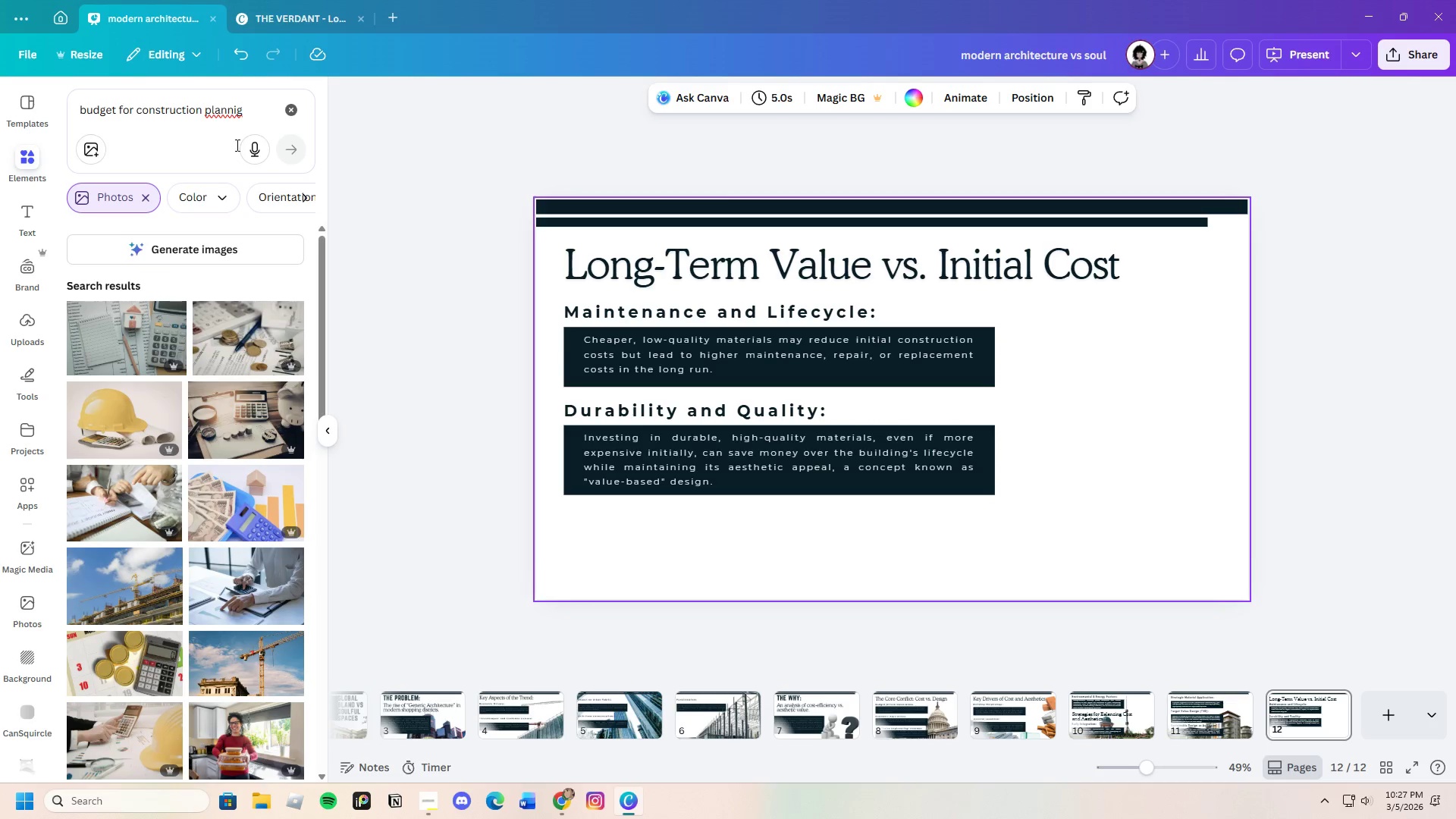 
scroll: coordinate [243, 480], scroll_direction: down, amount: 2.0
 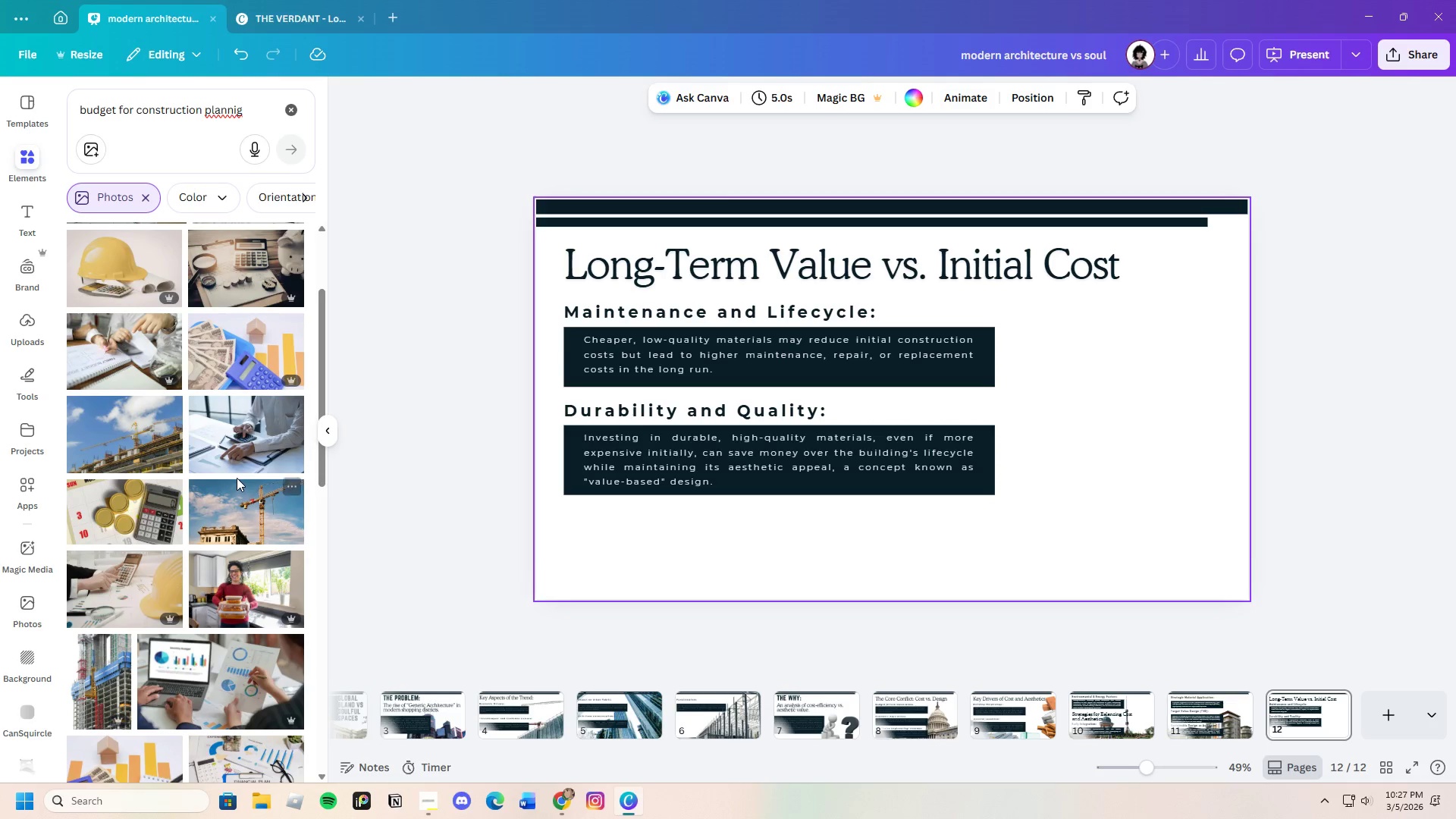 
mouse_move([228, 468])
 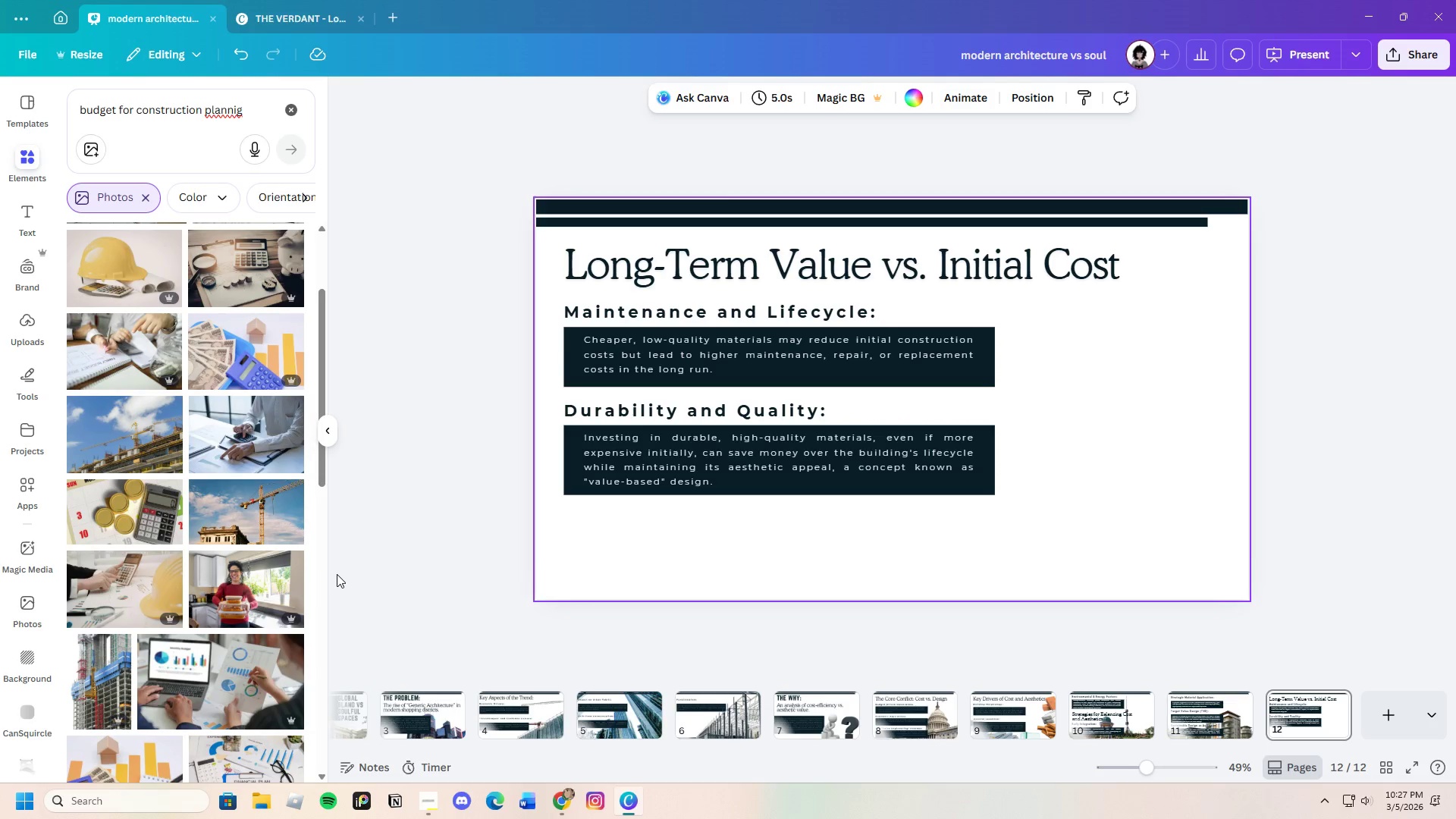 
left_click([122, 268])
 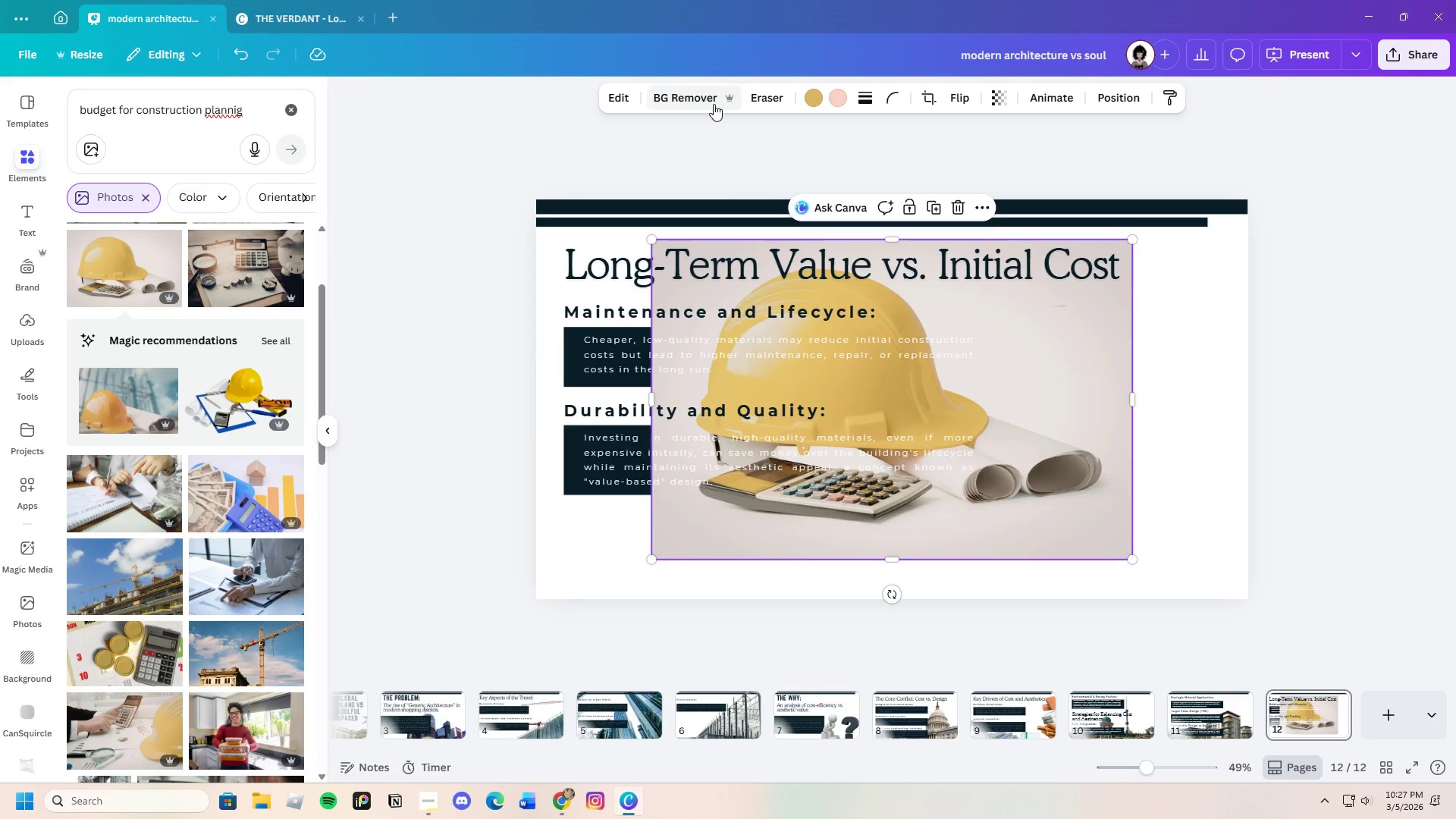 
left_click([695, 99])
 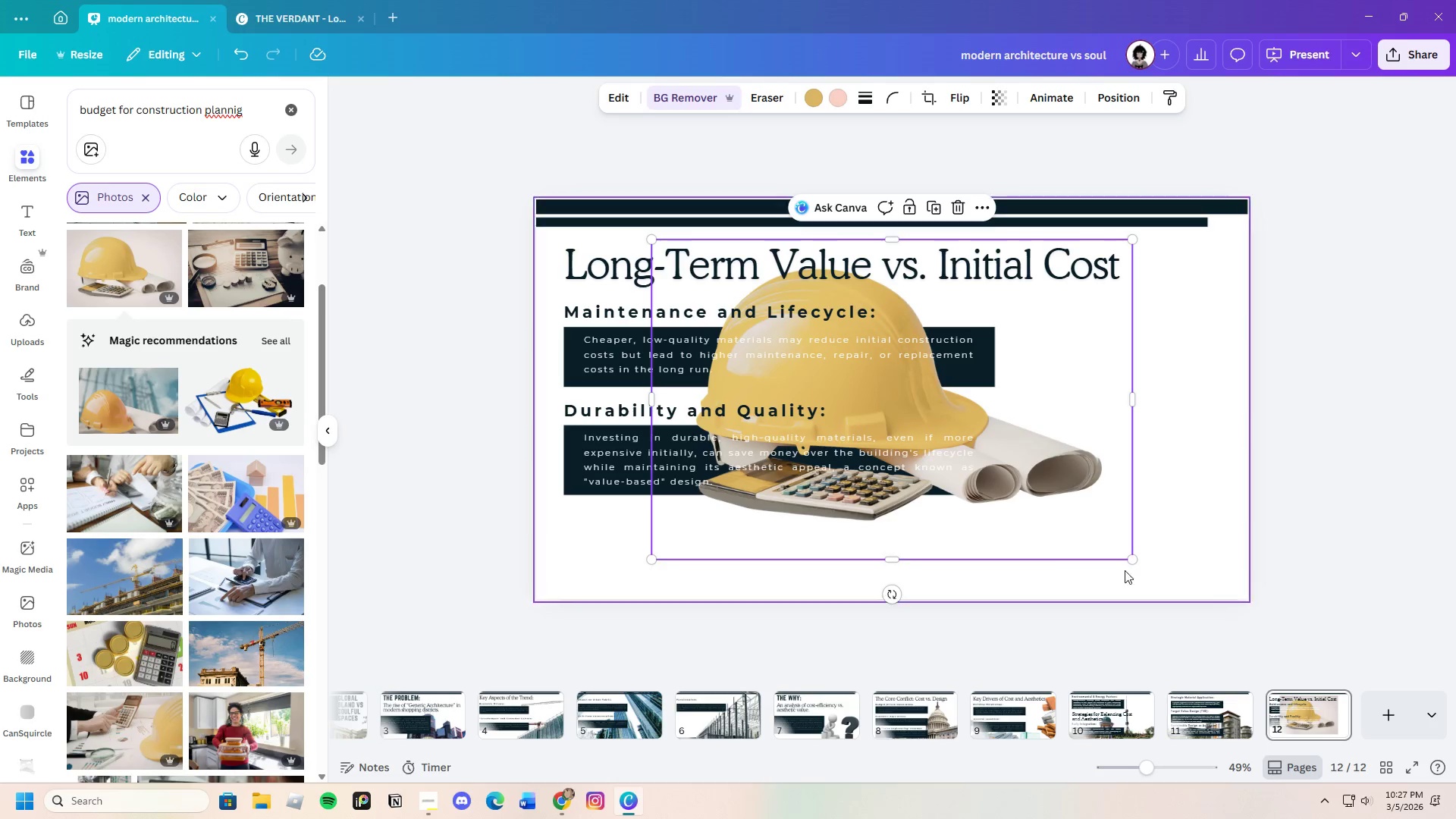 
left_click_drag(start_coordinate=[1015, 512], to_coordinate=[1238, 600])
 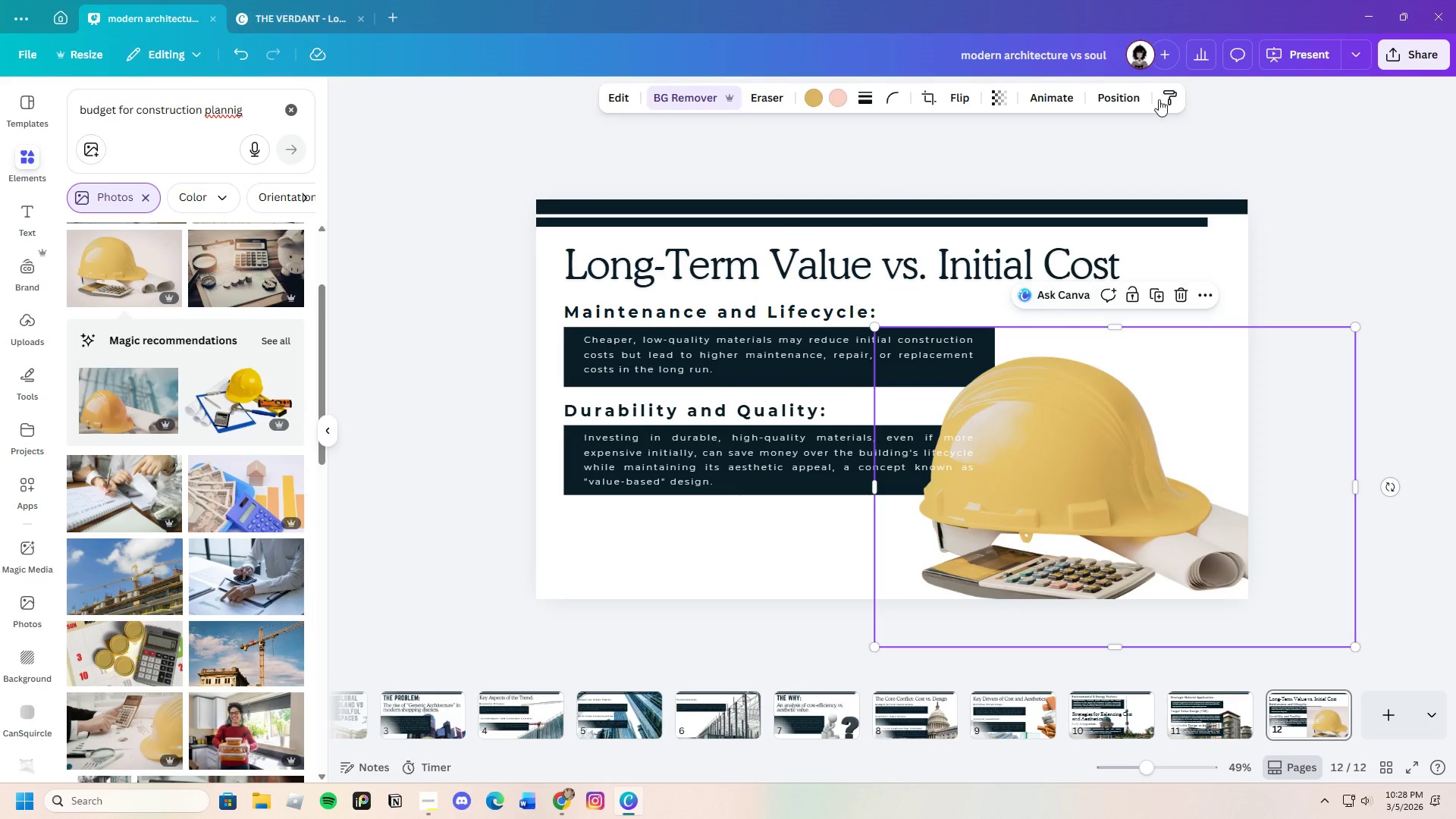 
left_click([1119, 100])
 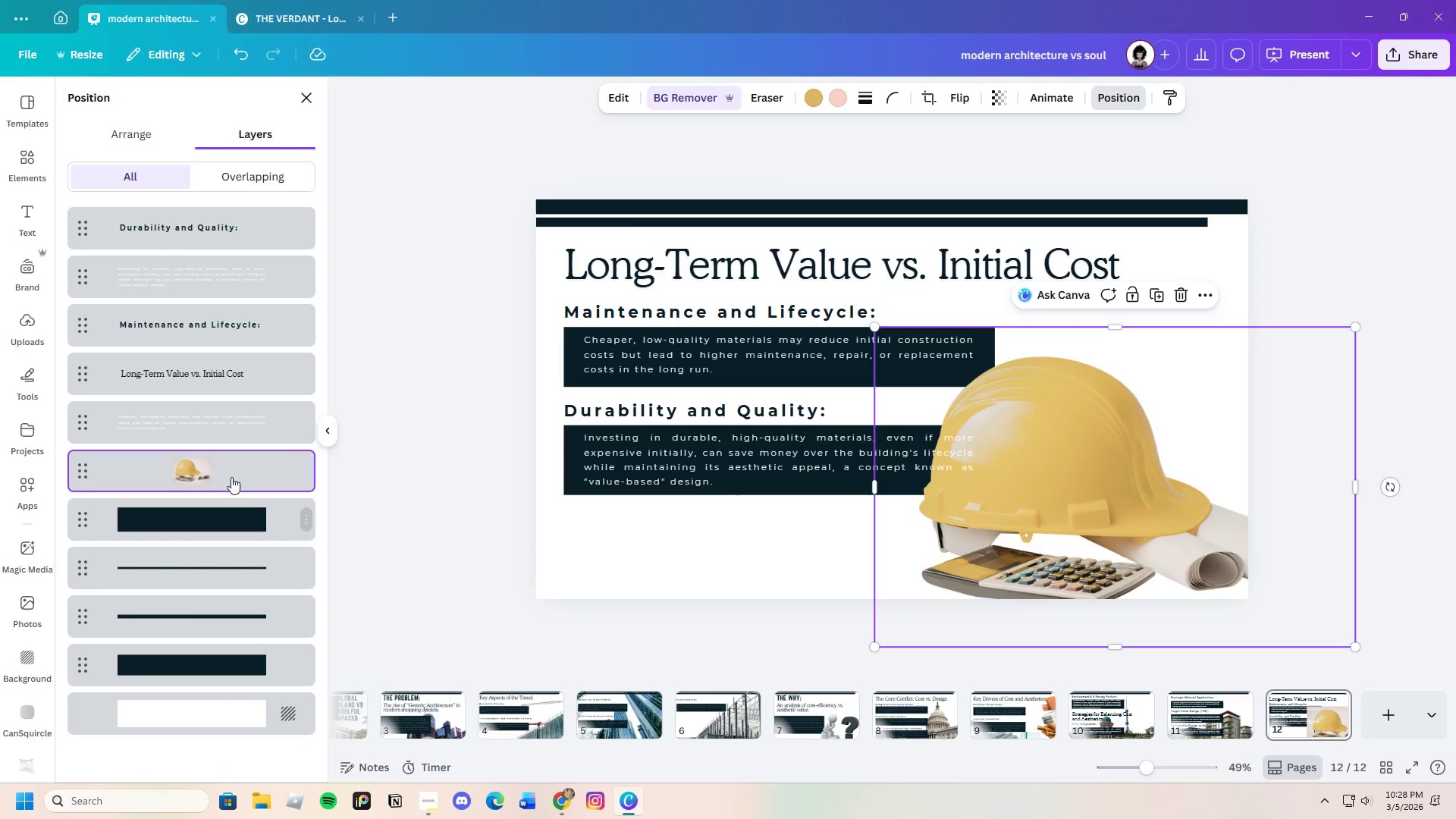 
left_click_drag(start_coordinate=[240, 463], to_coordinate=[241, 672])
 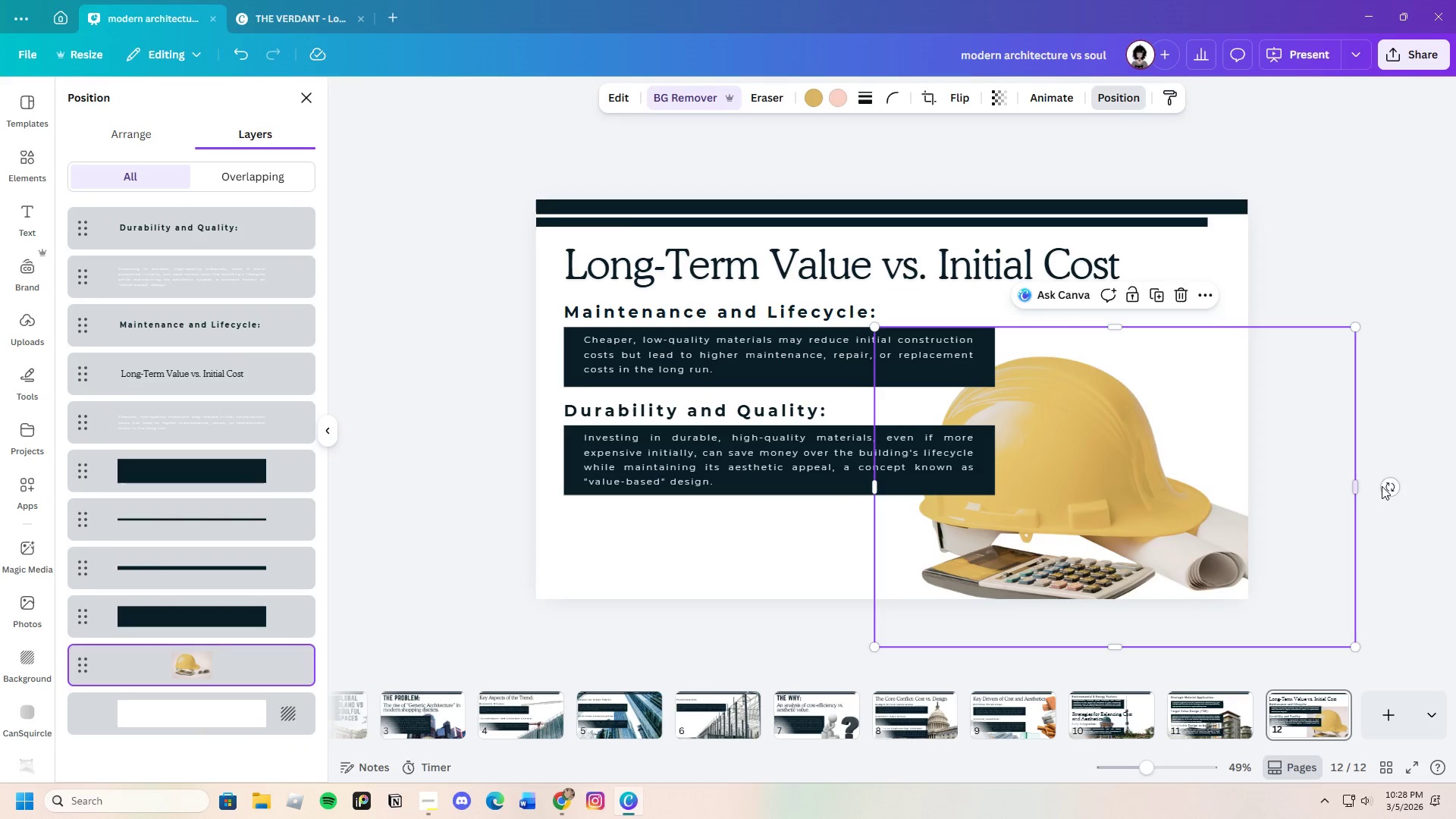 
left_click([1397, 475])
 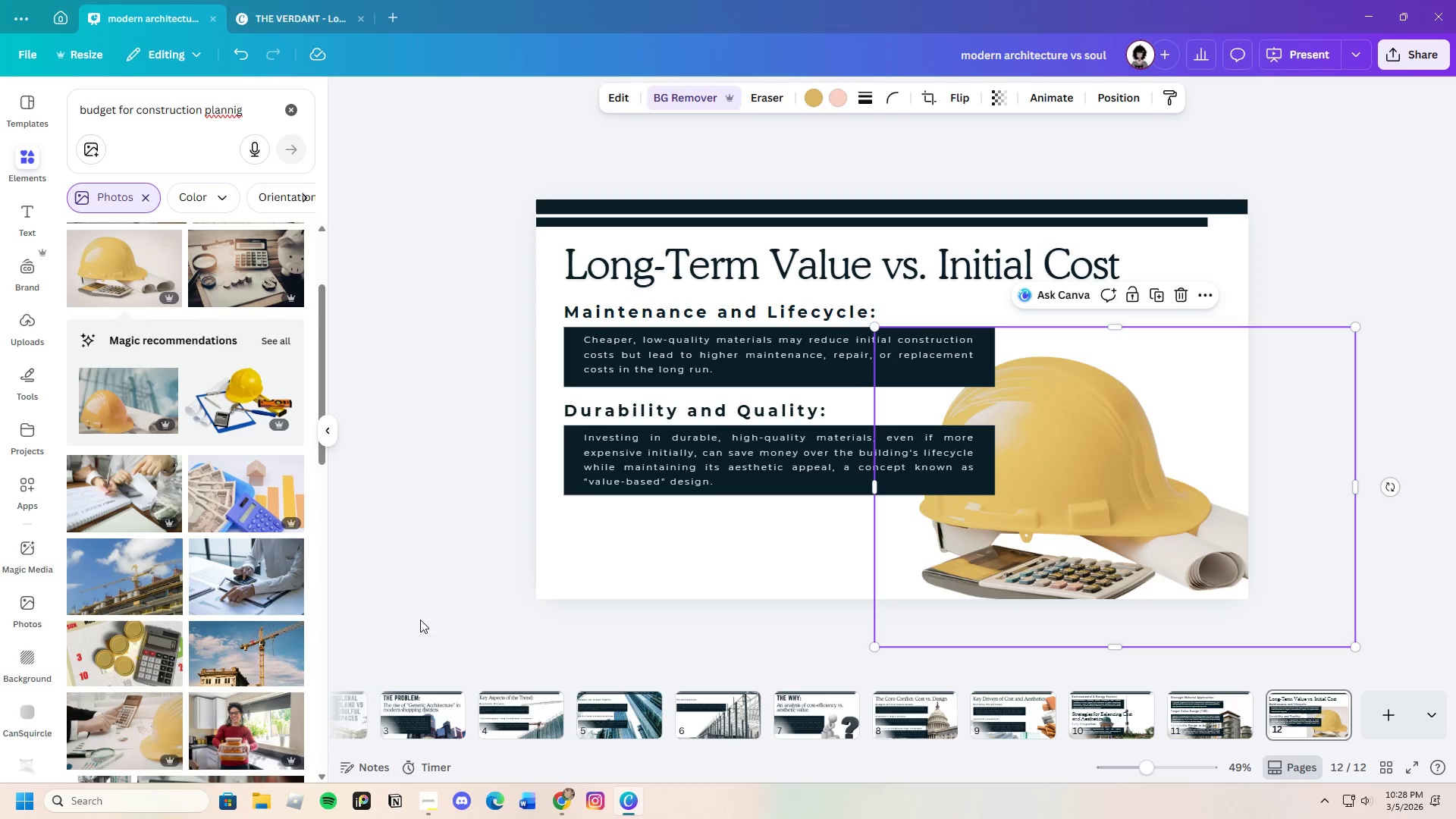 
scroll: coordinate [209, 598], scroll_direction: down, amount: 12.0
 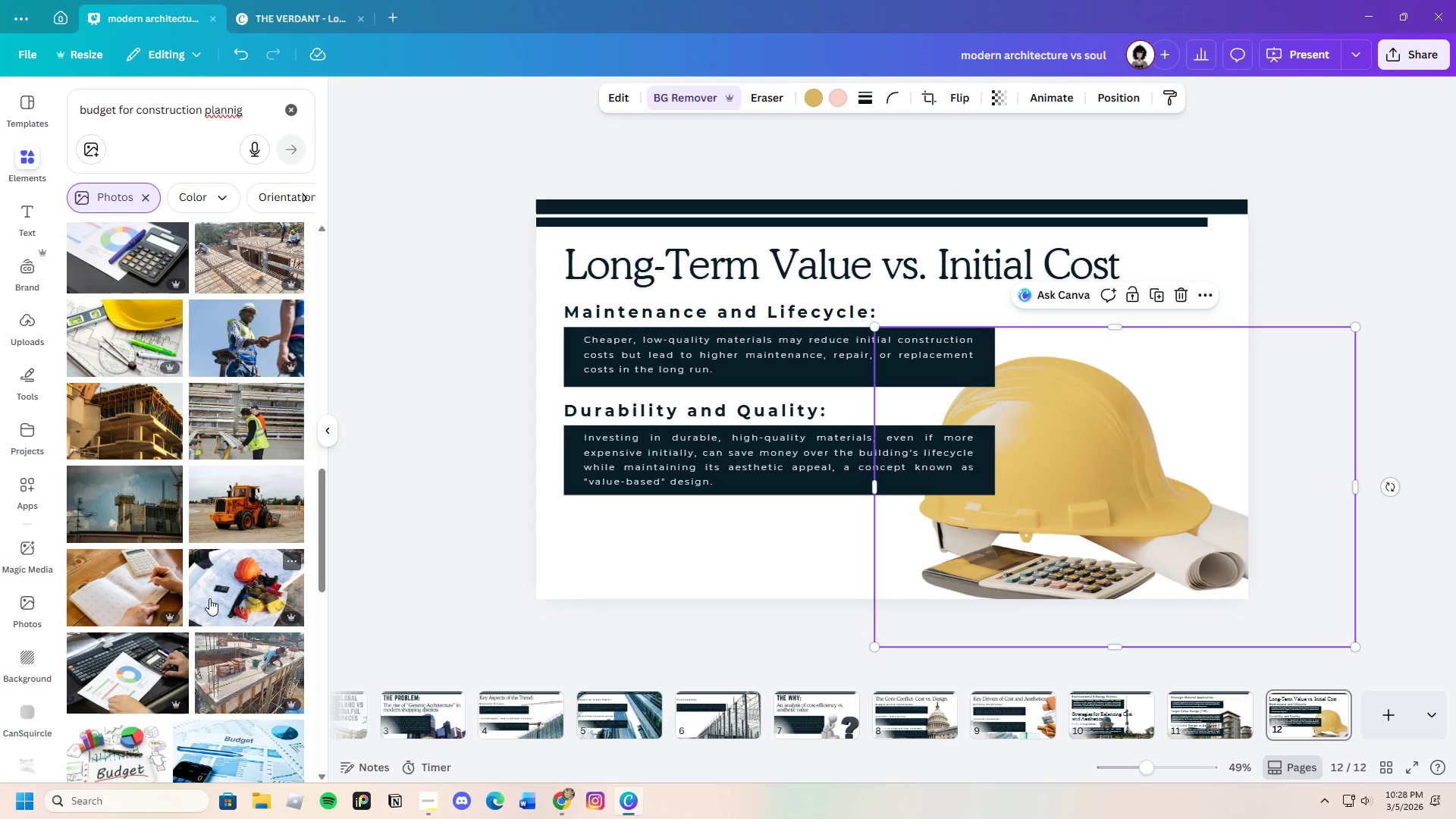 
scroll: coordinate [210, 598], scroll_direction: down, amount: 10.0
 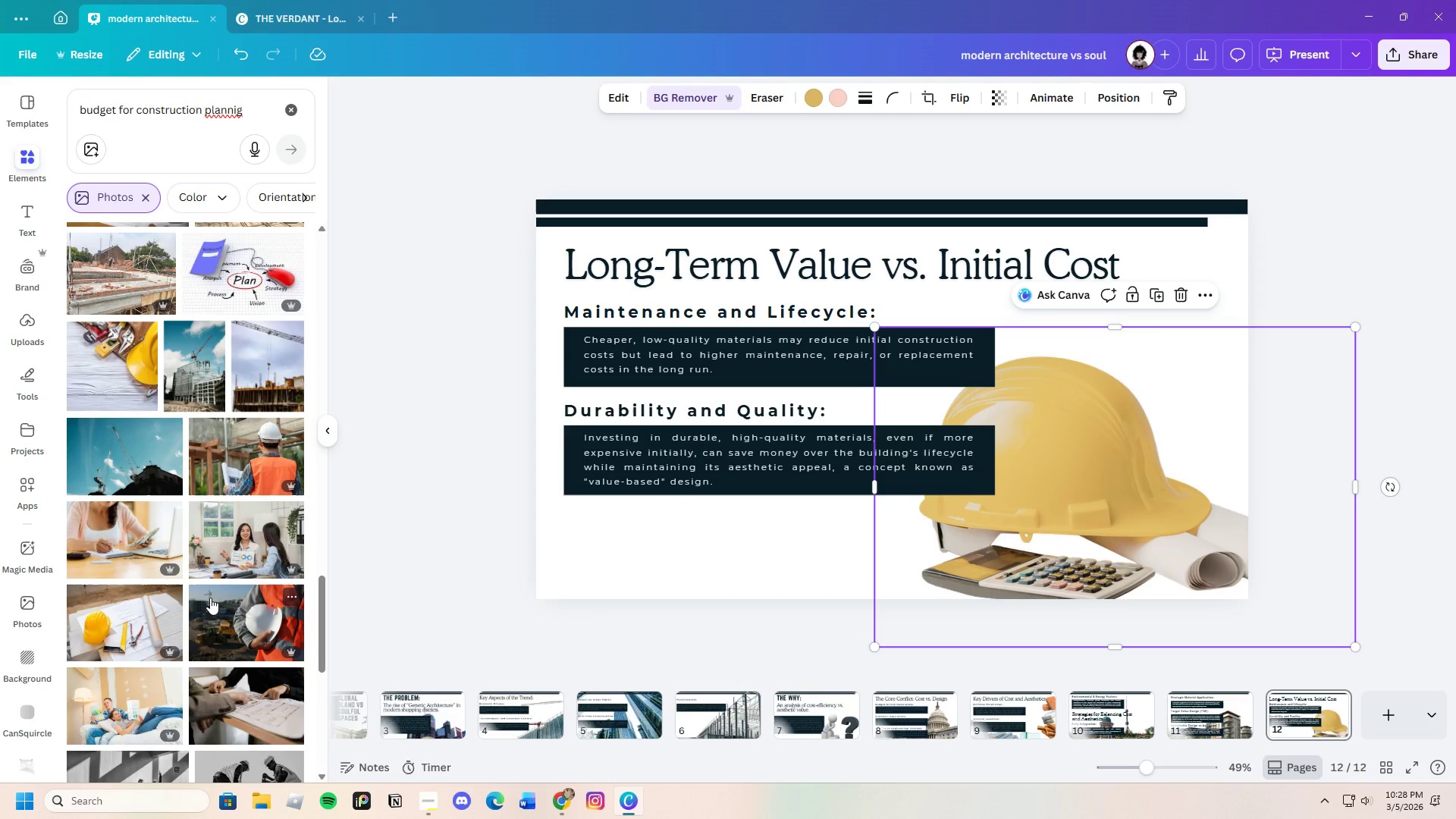 
scroll: coordinate [210, 598], scroll_direction: down, amount: 3.0
 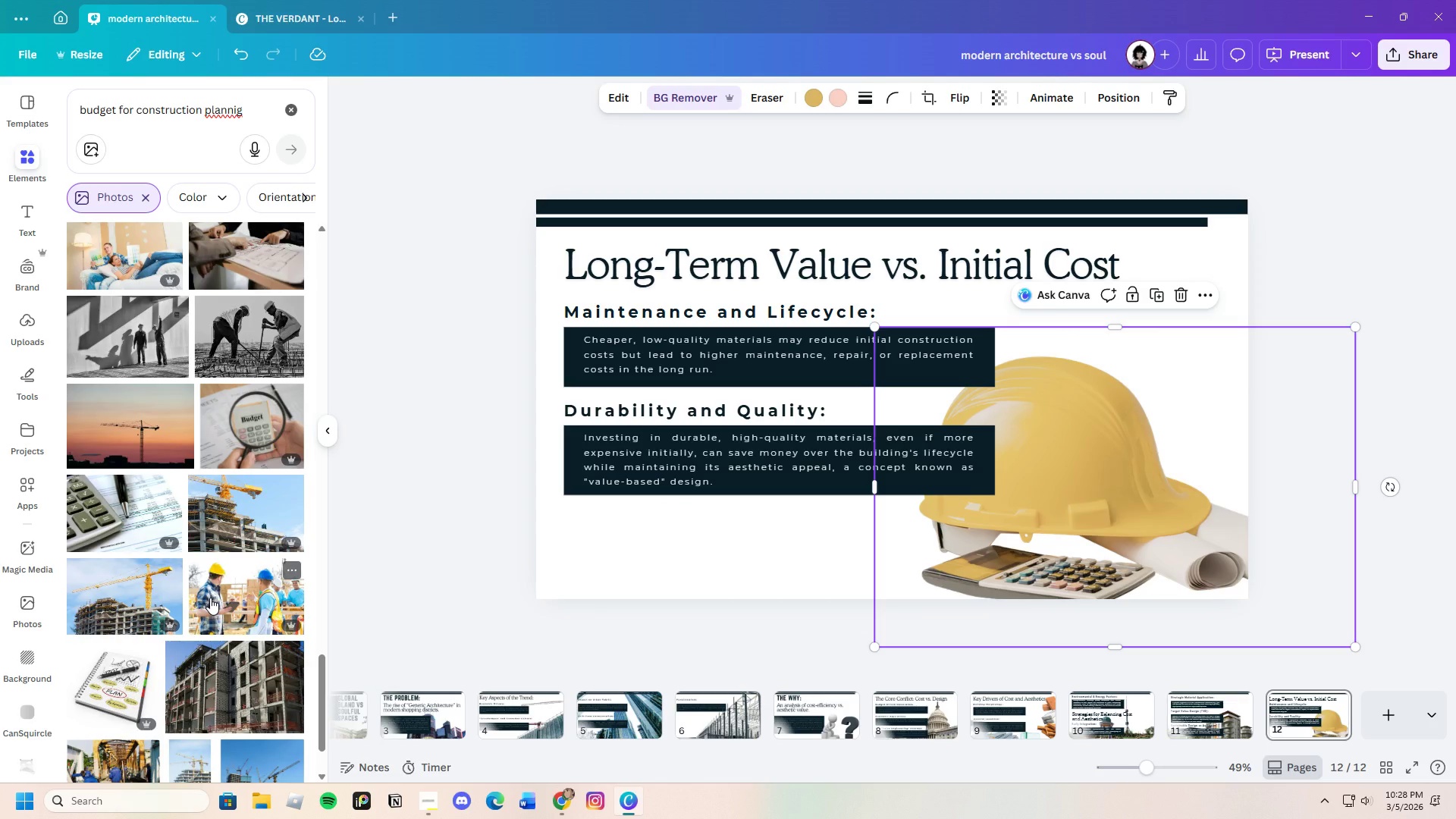 
left_click([249, 511])
 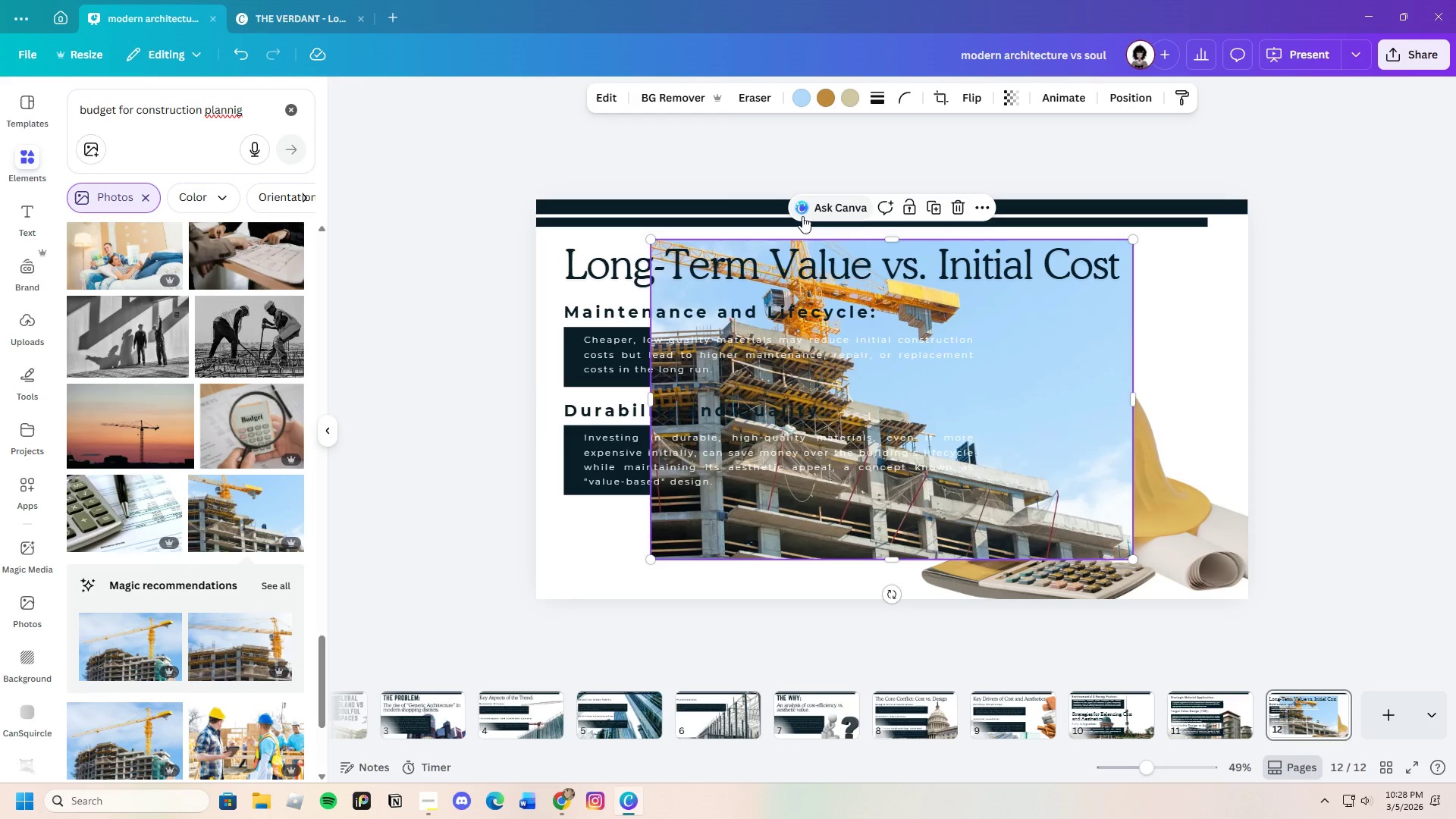 
left_click([683, 100])
 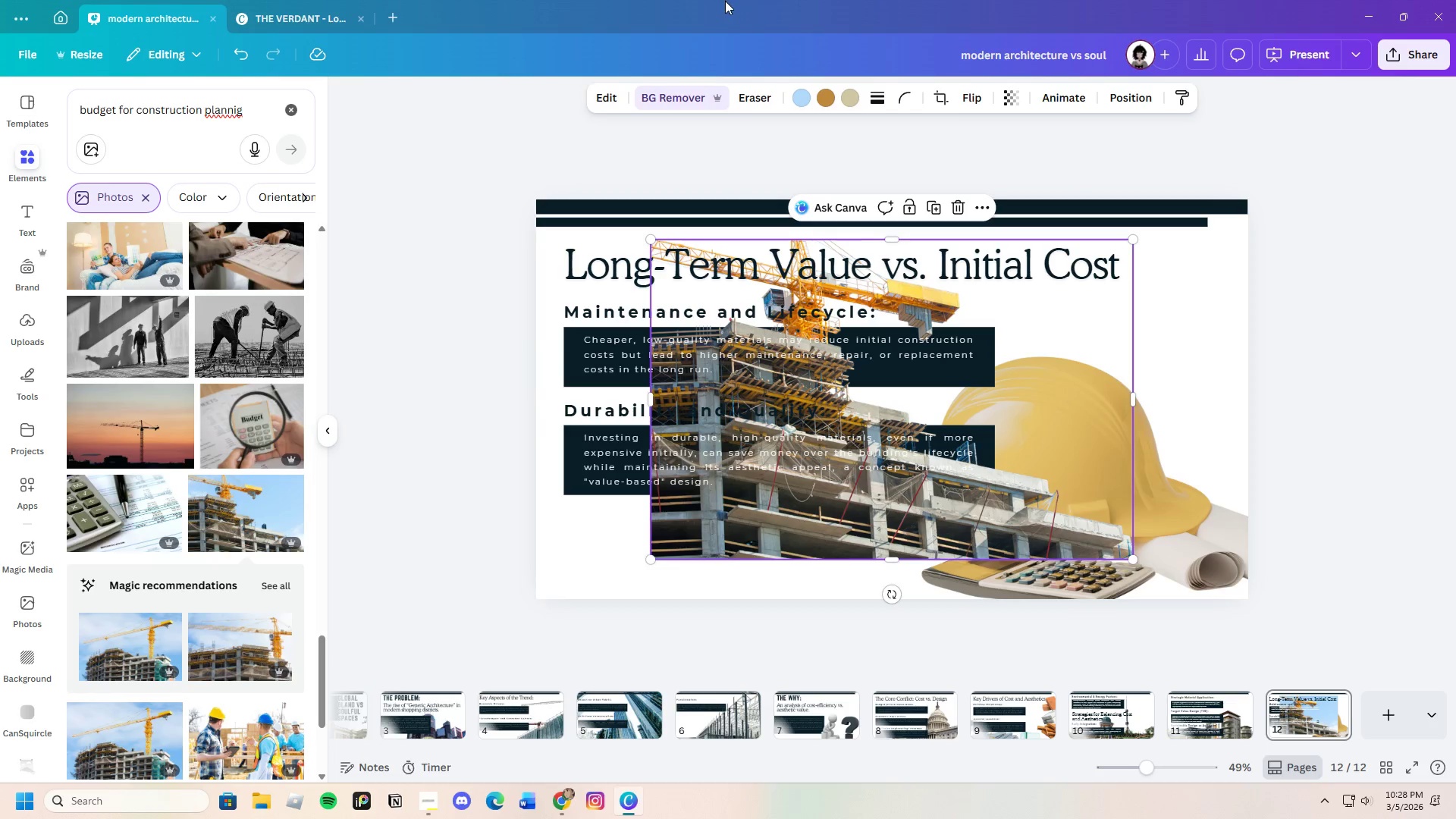 
left_click([1122, 102])
 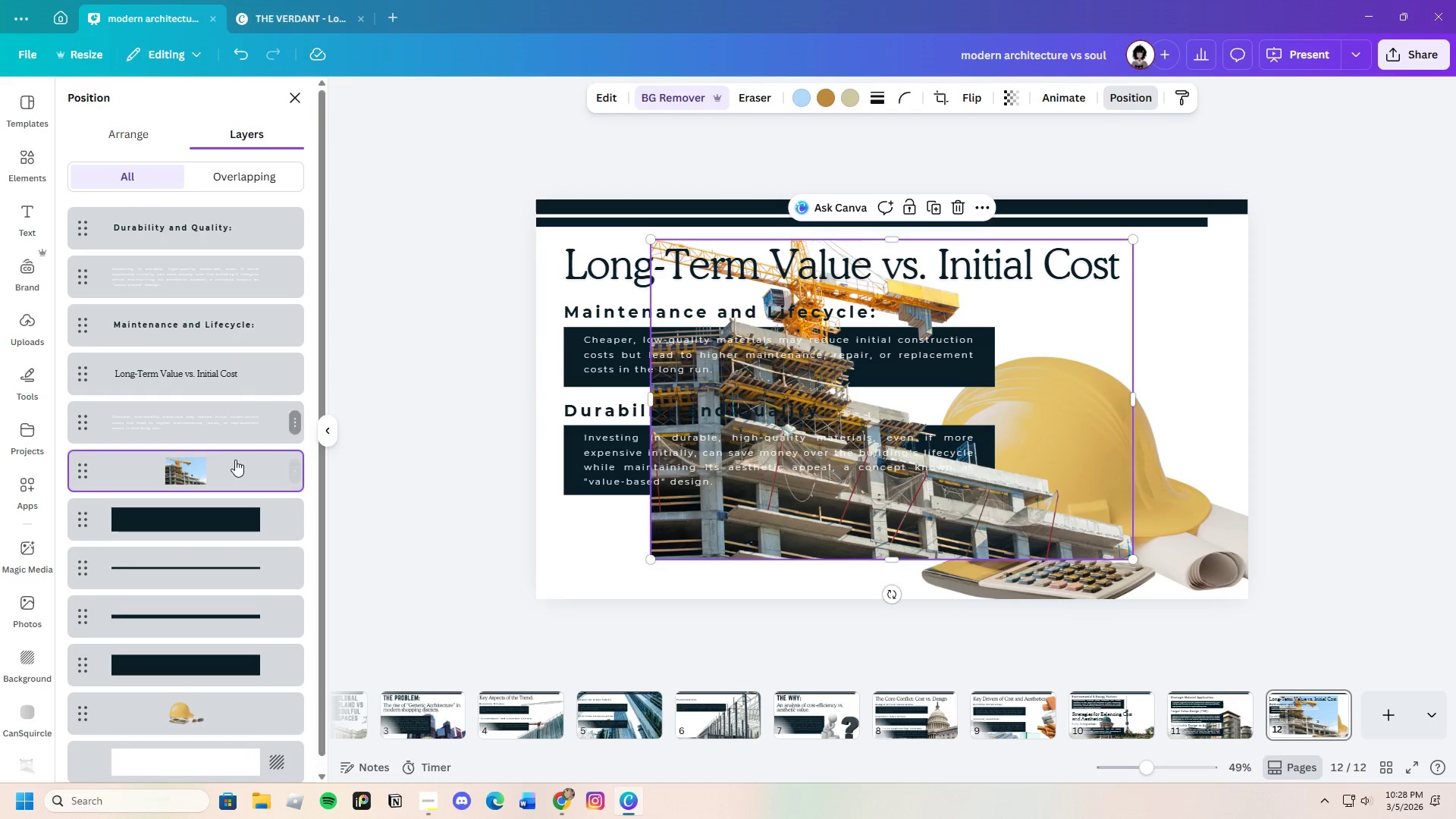 
left_click_drag(start_coordinate=[237, 460], to_coordinate=[233, 675])
 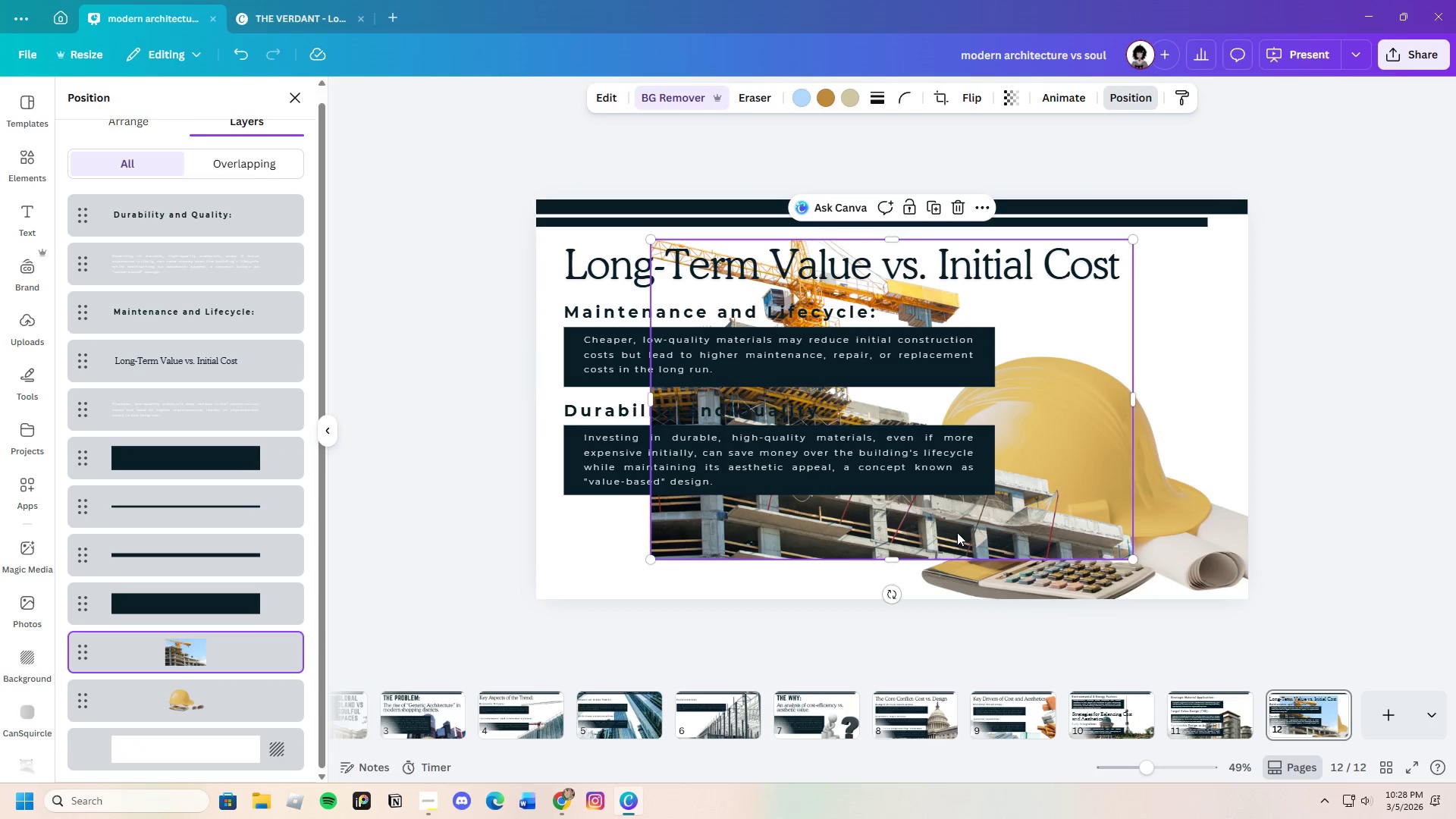 
left_click_drag(start_coordinate=[952, 528], to_coordinate=[810, 650])
 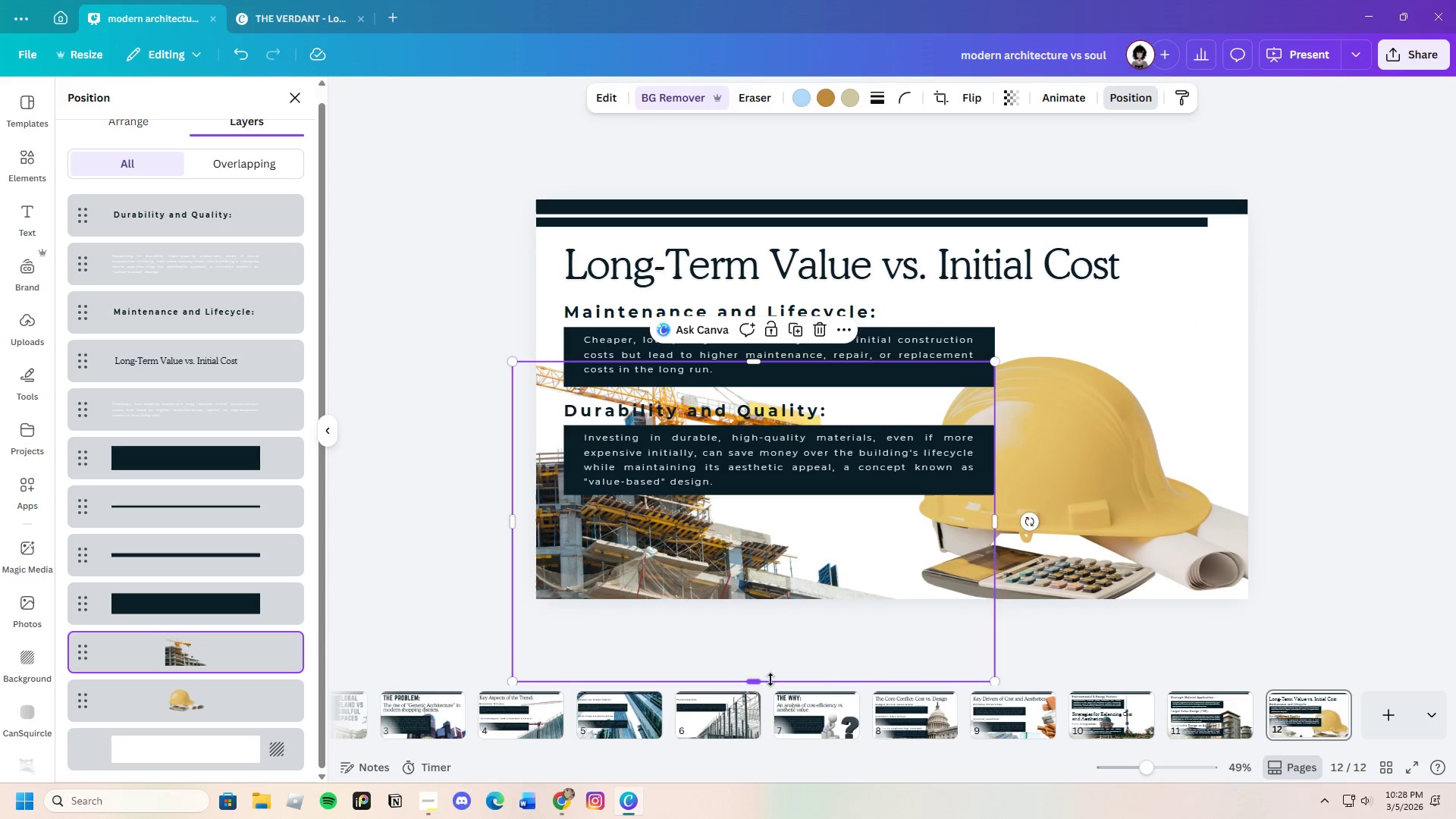 
left_click_drag(start_coordinate=[762, 682], to_coordinate=[777, 621])
 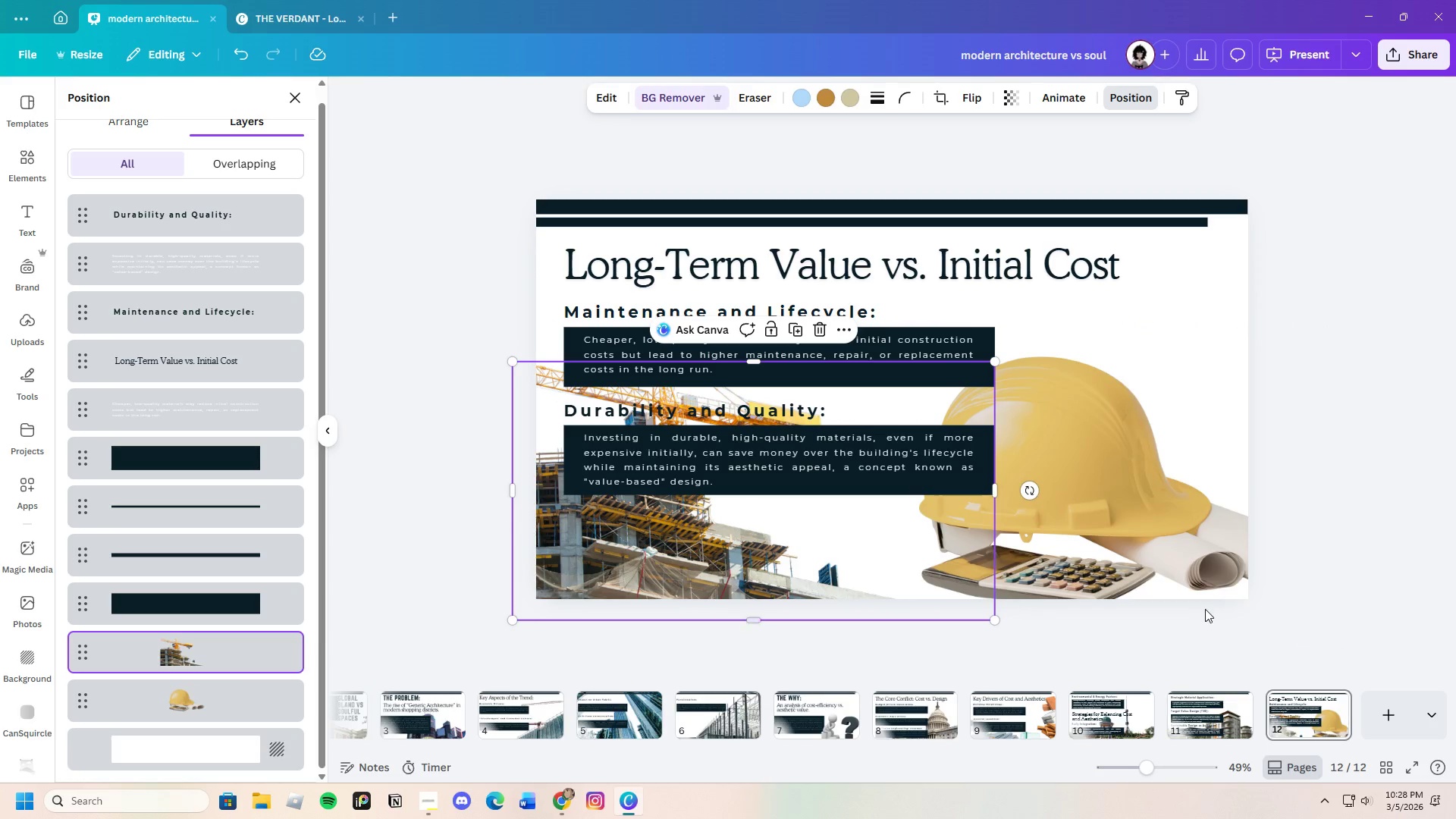 
left_click([1205, 609])
 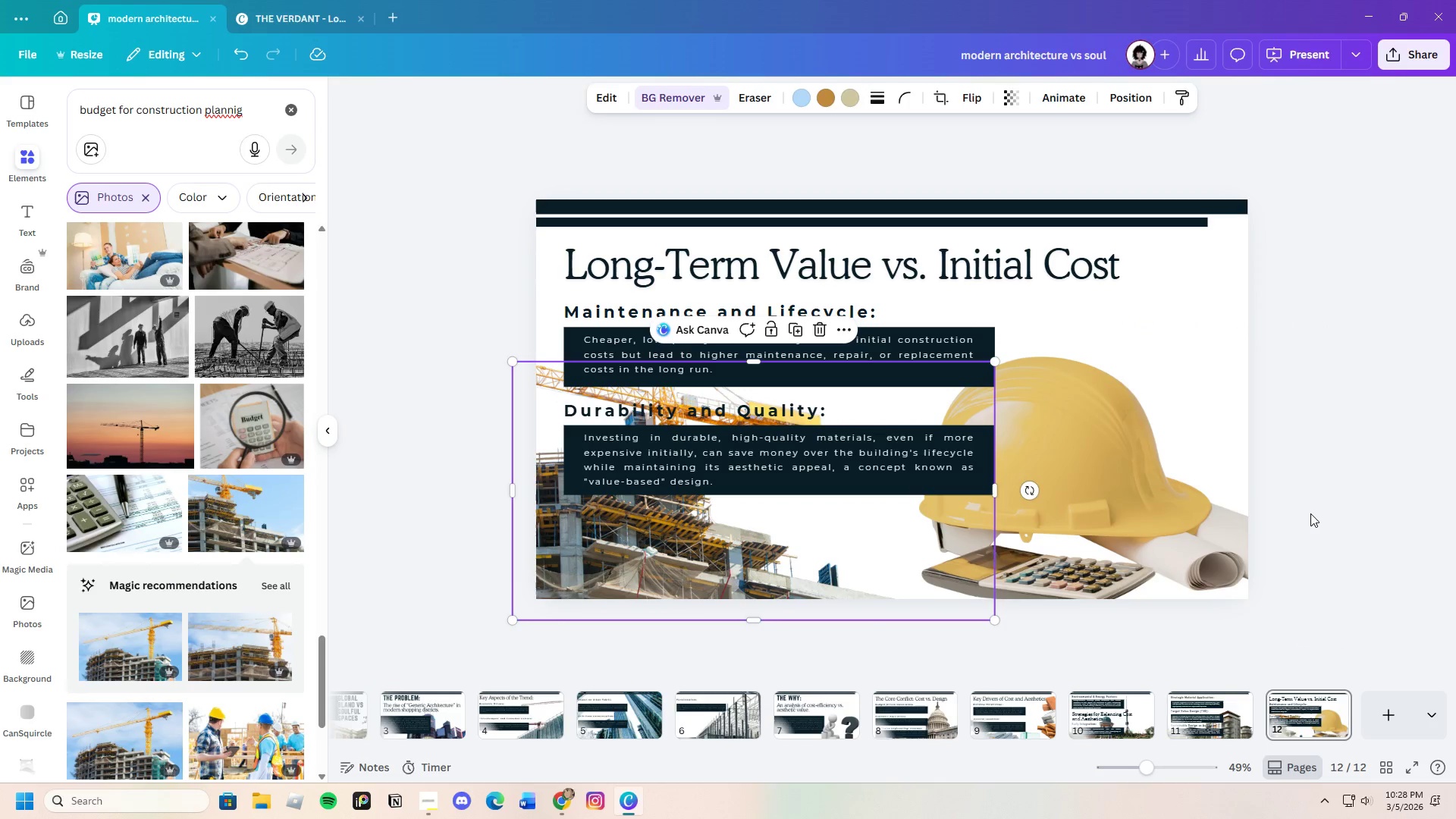 
left_click([1340, 470])
 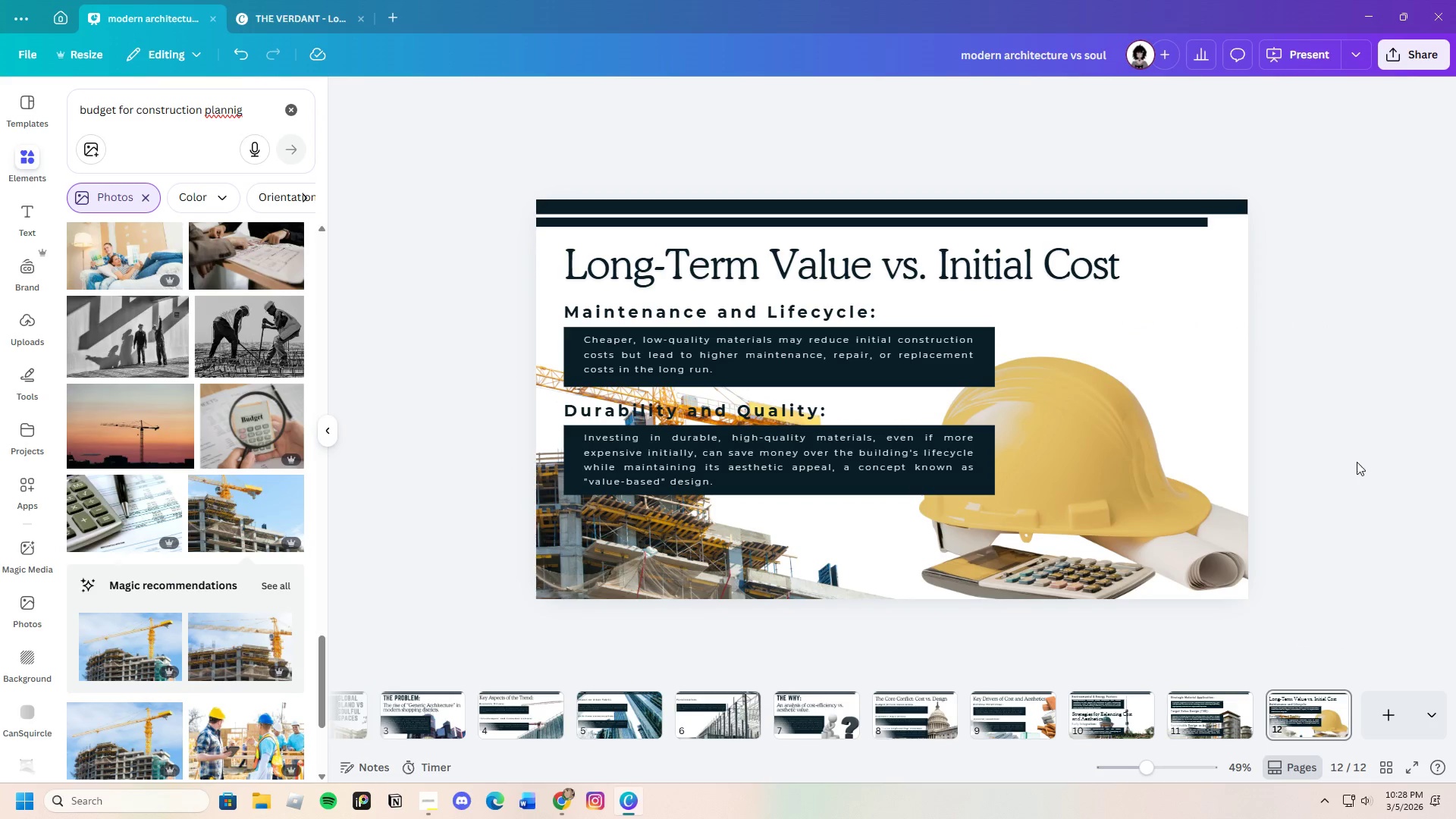 
left_click([1068, 457])
 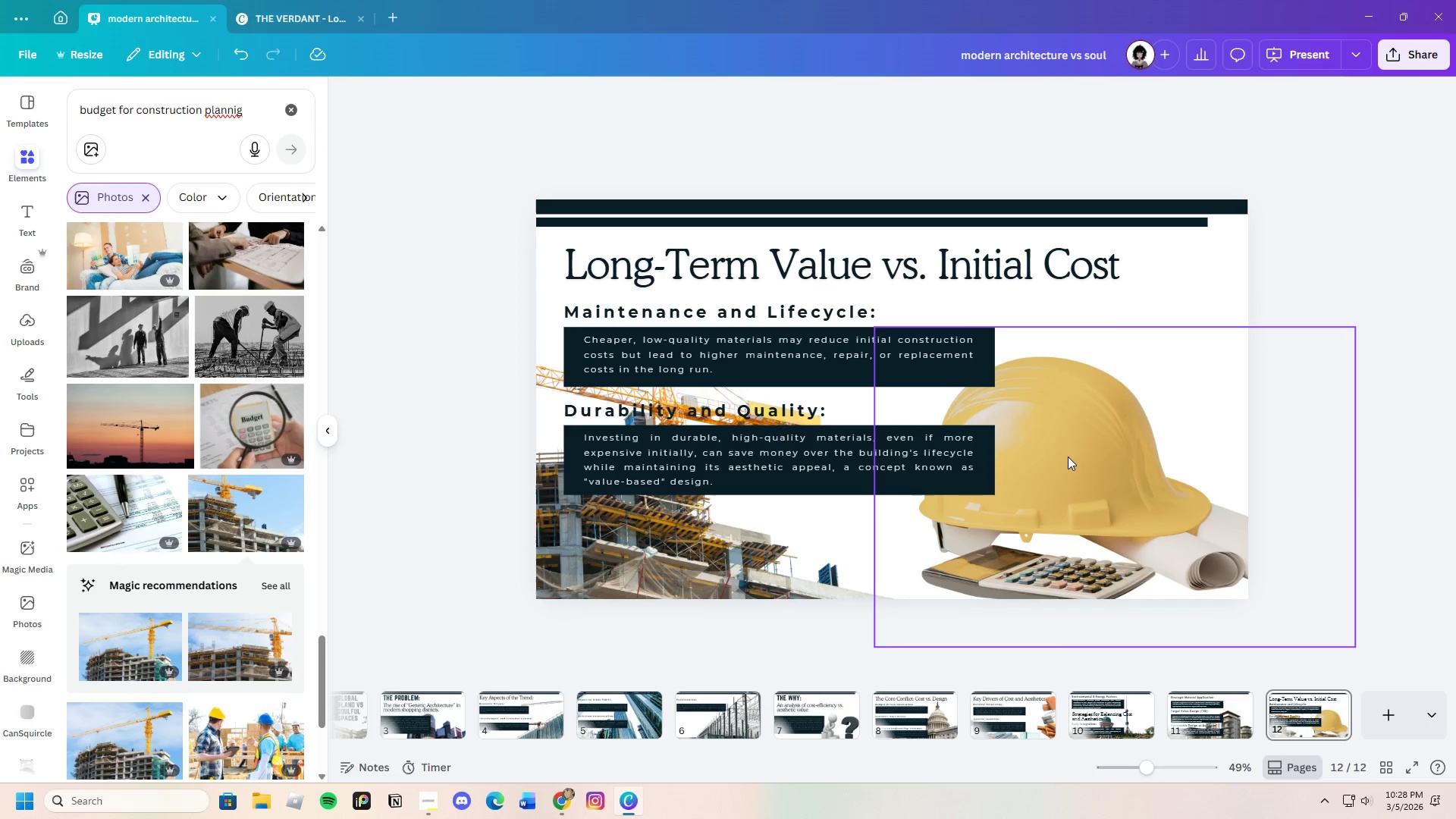 
mouse_move([1356, 462])
 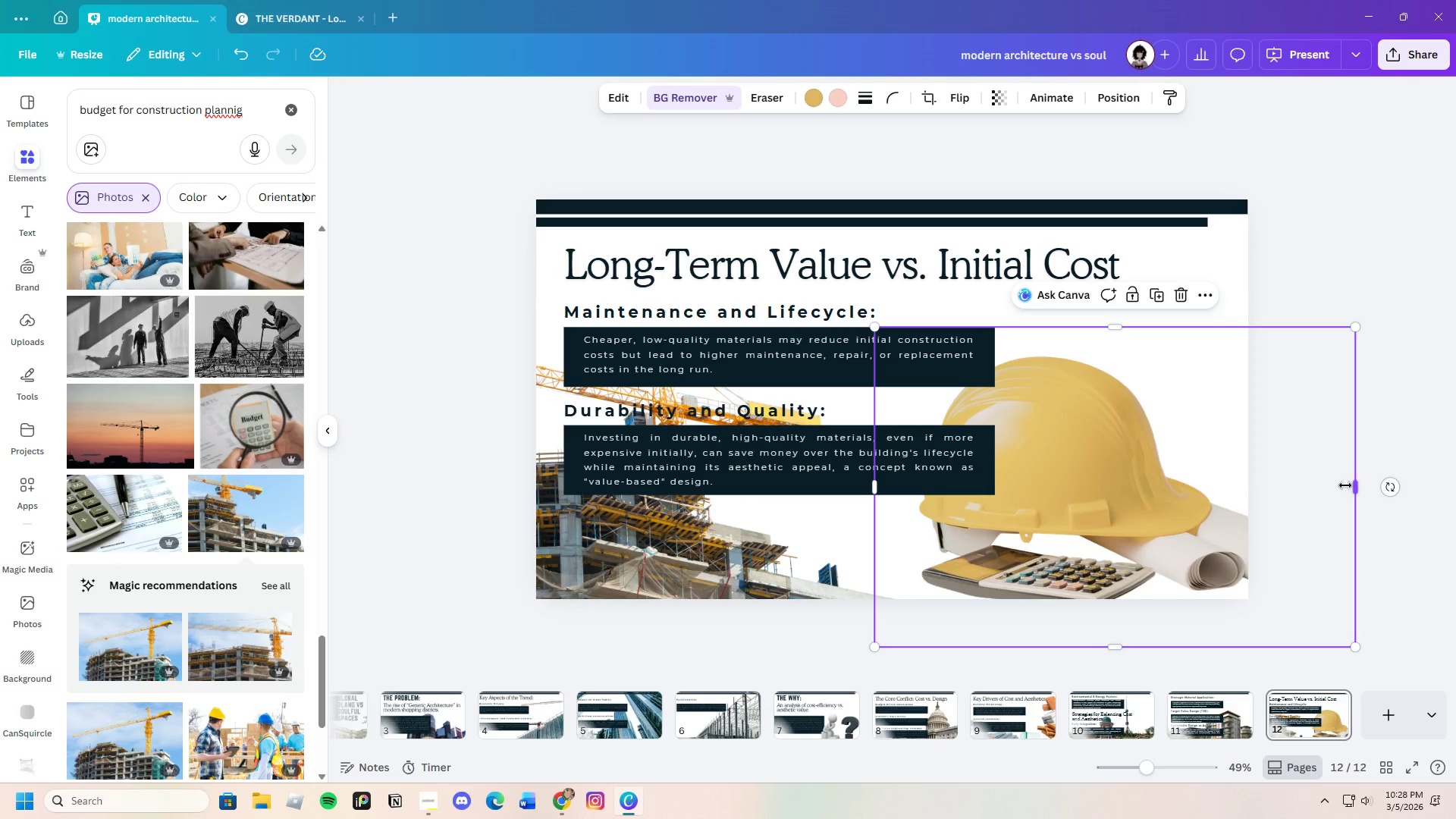 
left_click_drag(start_coordinate=[1355, 482], to_coordinate=[1278, 500])
 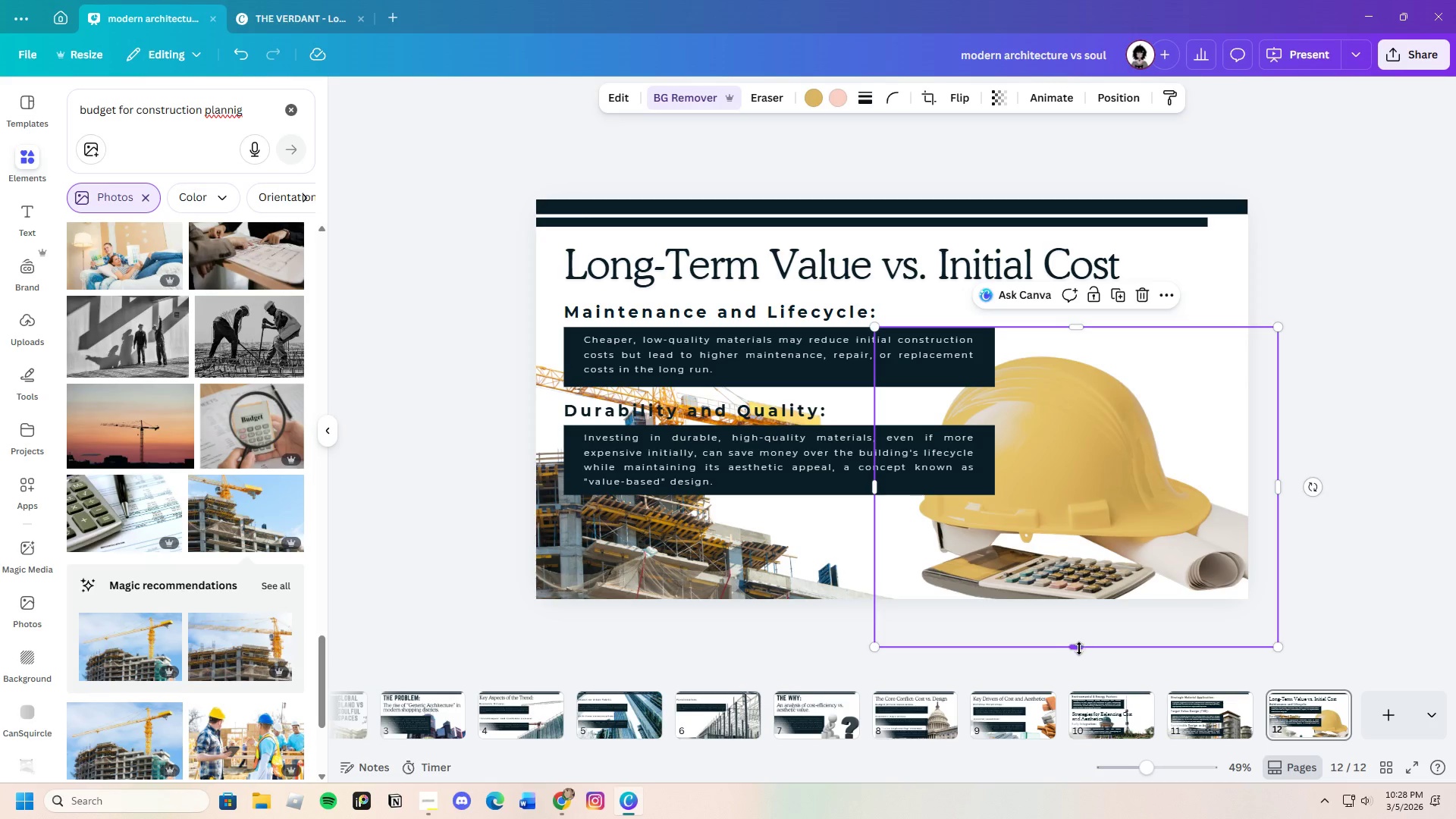 
left_click_drag(start_coordinate=[1079, 648], to_coordinate=[1085, 610])
 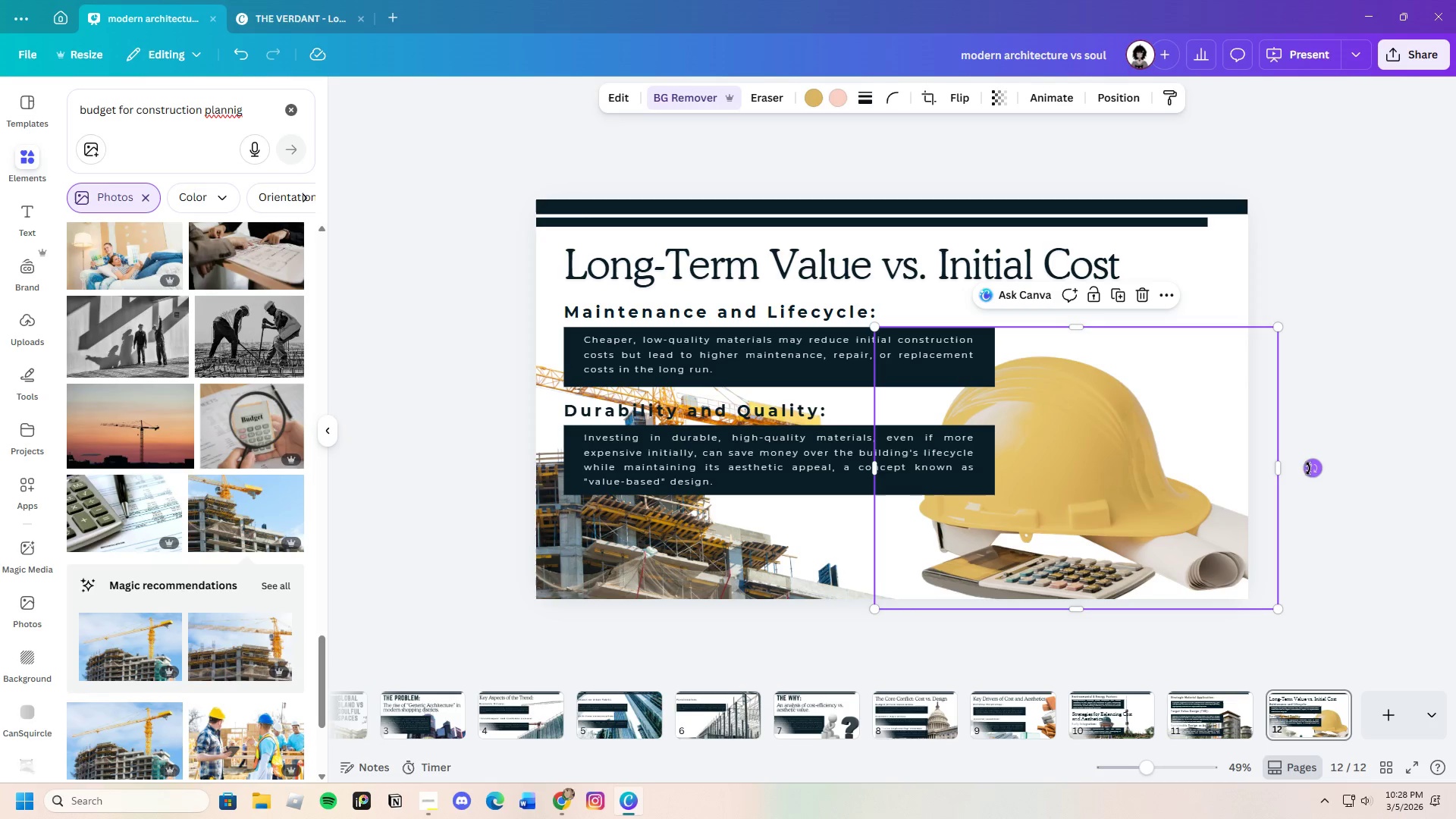 
left_click_drag(start_coordinate=[1308, 469], to_coordinate=[1348, 472])
 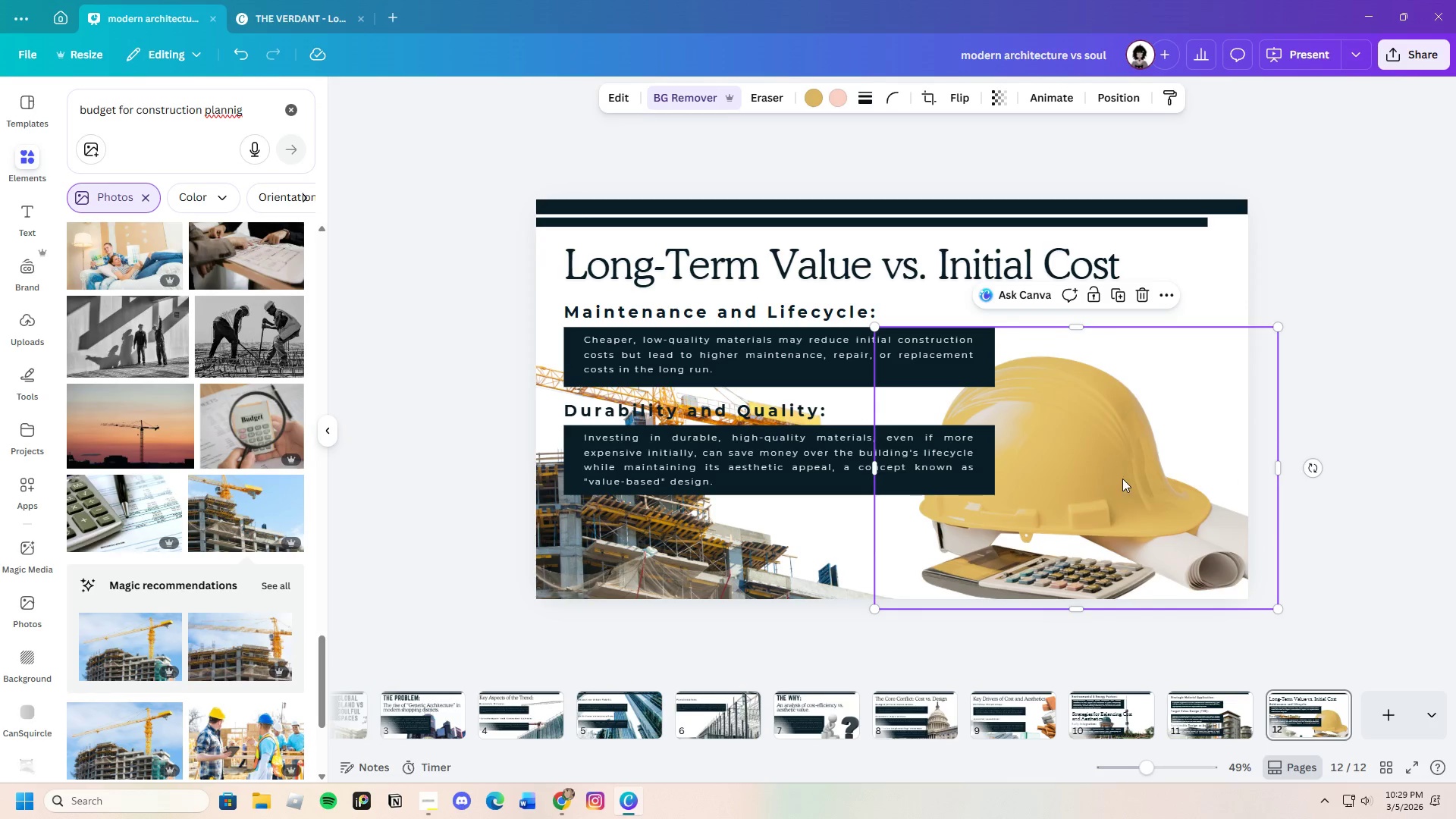 
left_click_drag(start_coordinate=[1119, 480], to_coordinate=[1117, 507])
 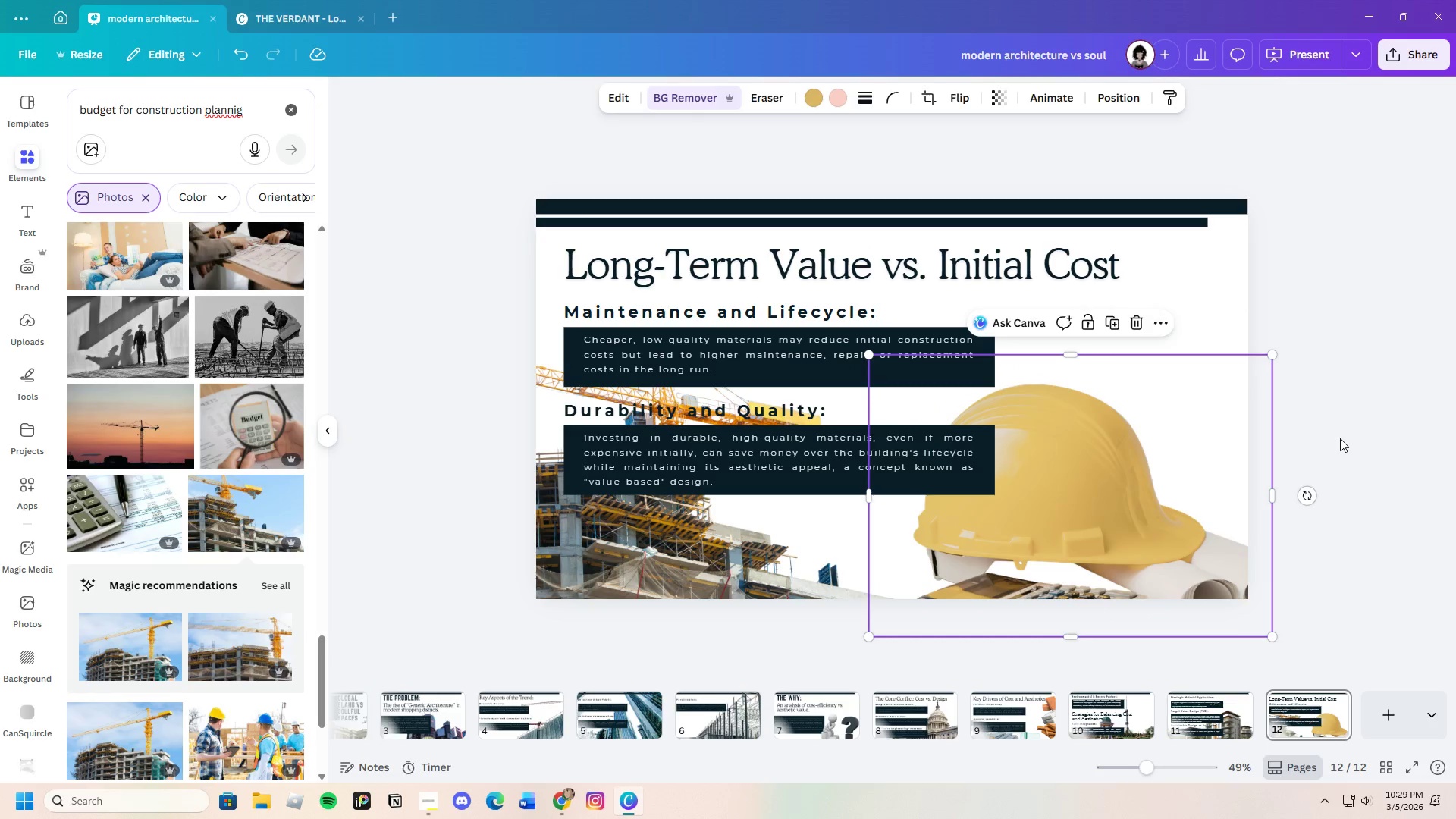 
left_click([1340, 438])
 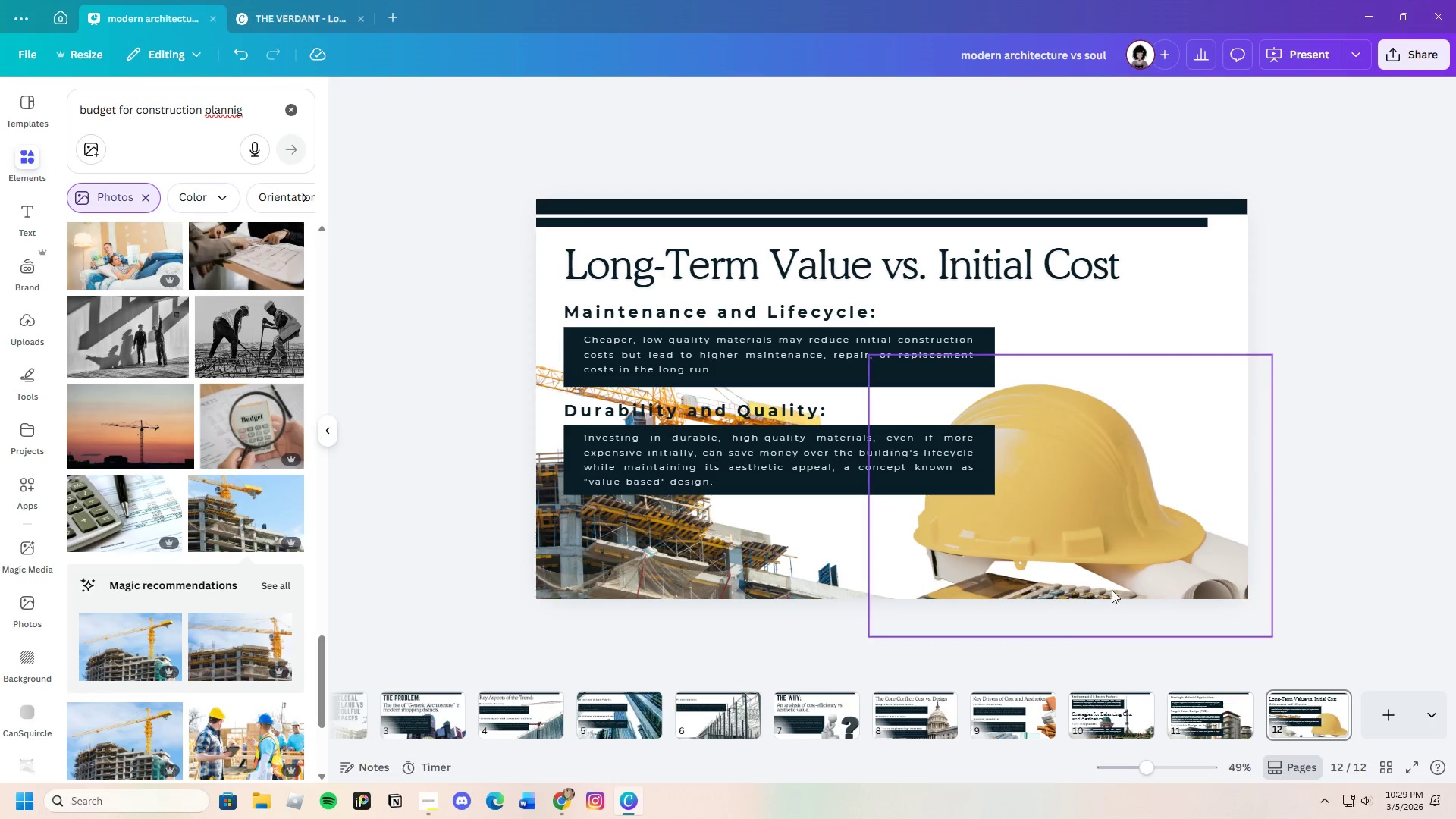 
left_click_drag(start_coordinate=[1109, 595], to_coordinate=[1197, 593])
 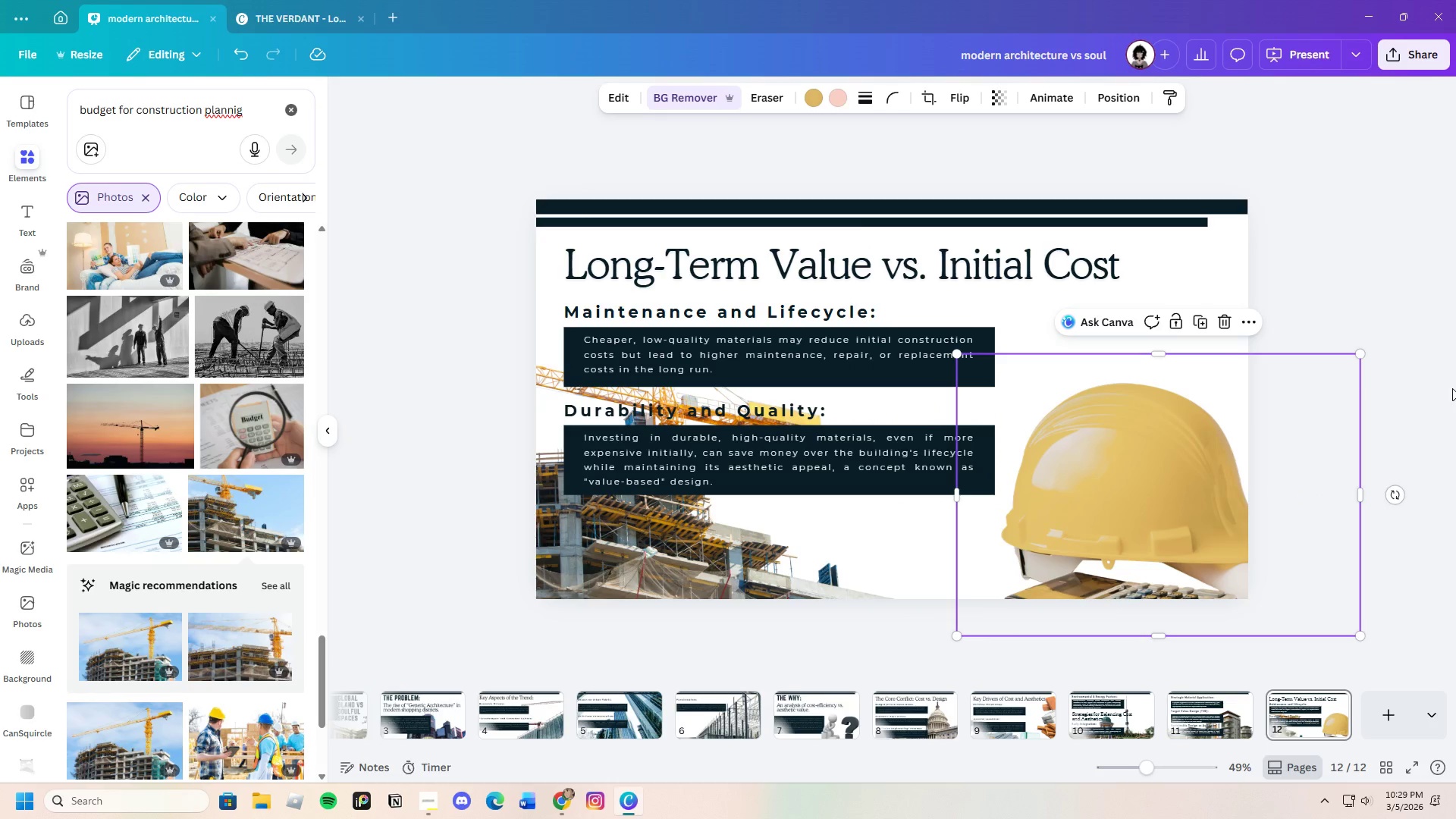 
left_click([1452, 388])
 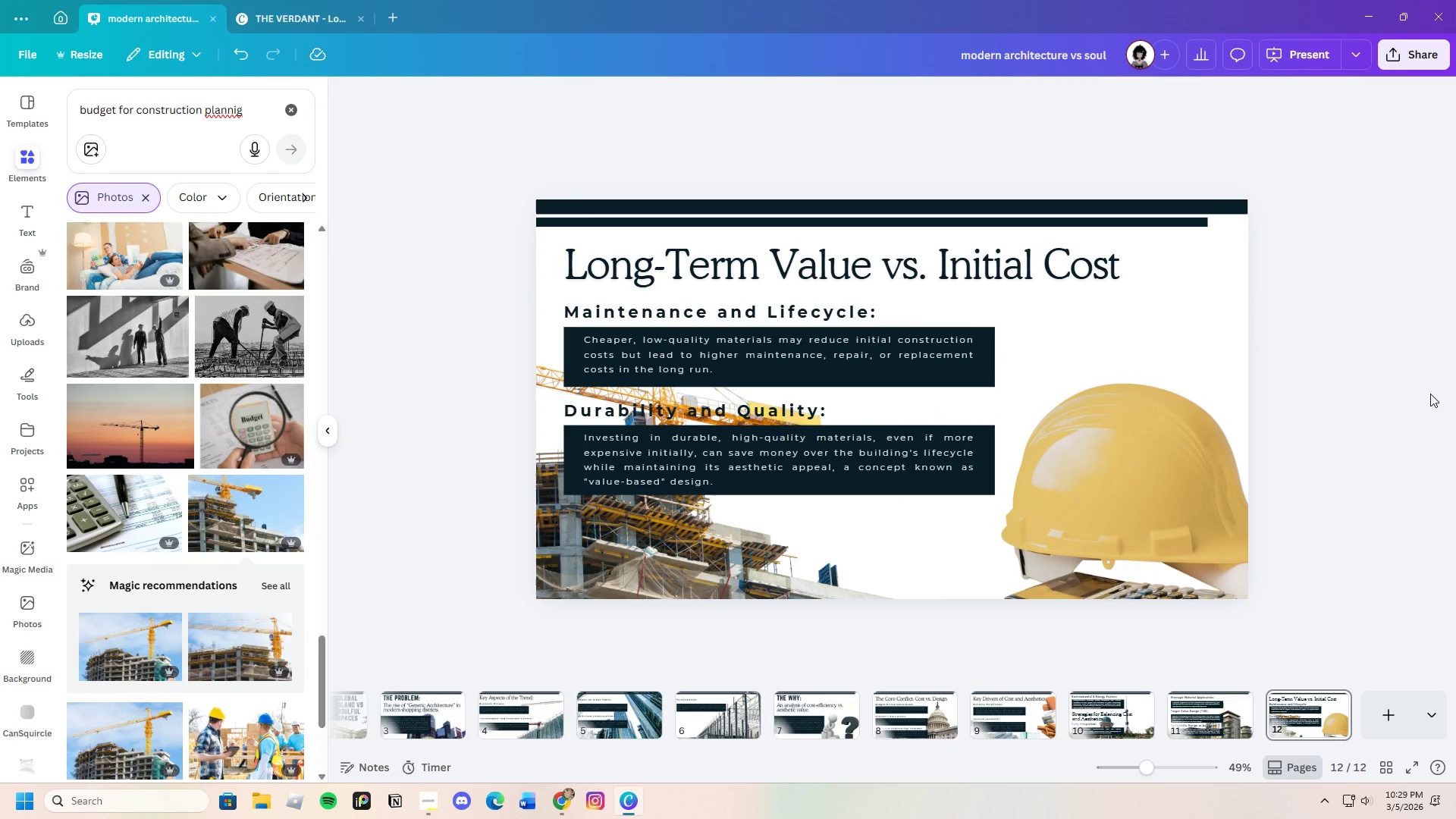 
left_click_drag(start_coordinate=[1241, 498], to_coordinate=[1186, 471])
 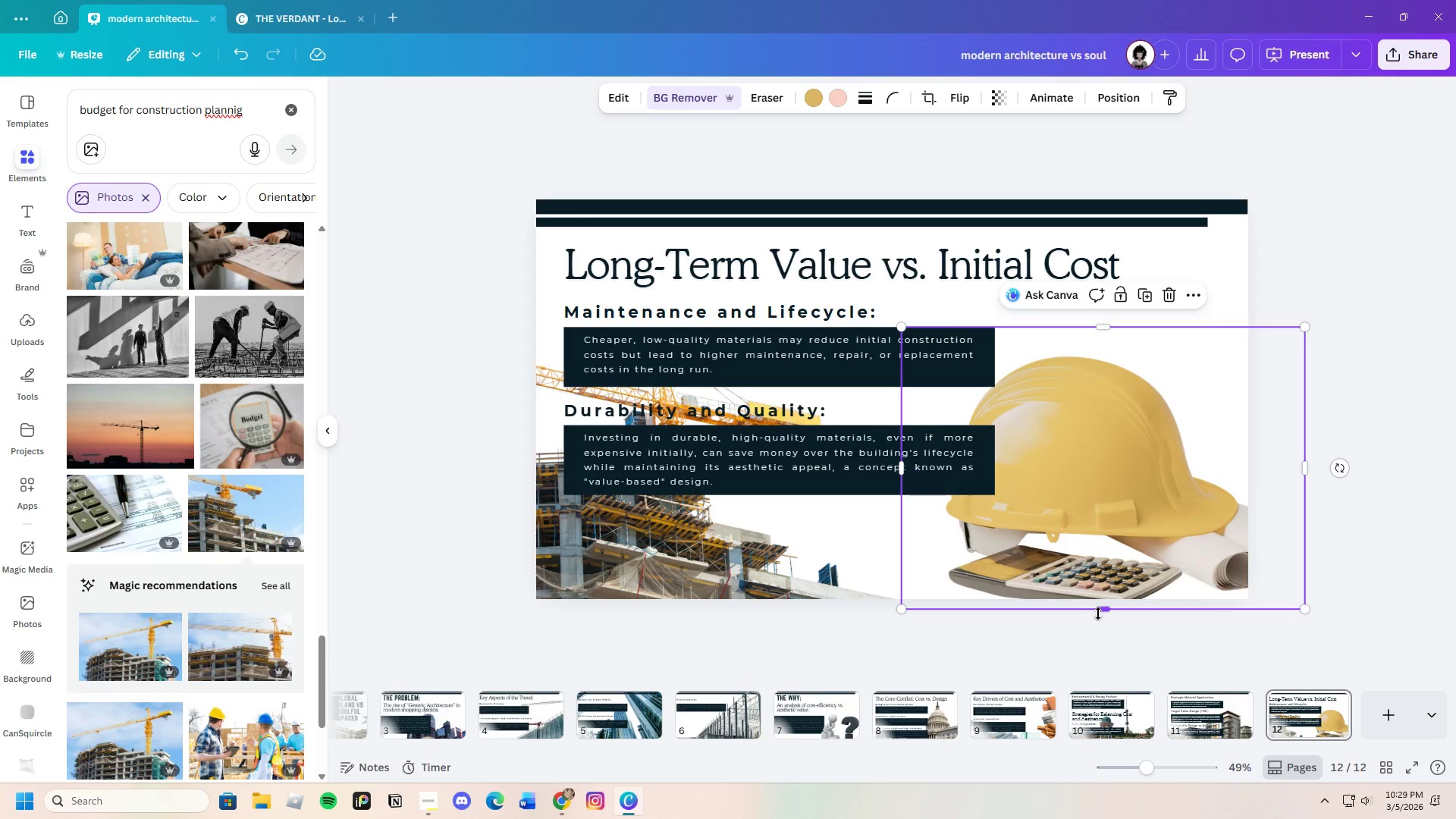 
left_click_drag(start_coordinate=[1103, 612], to_coordinate=[1112, 629])
 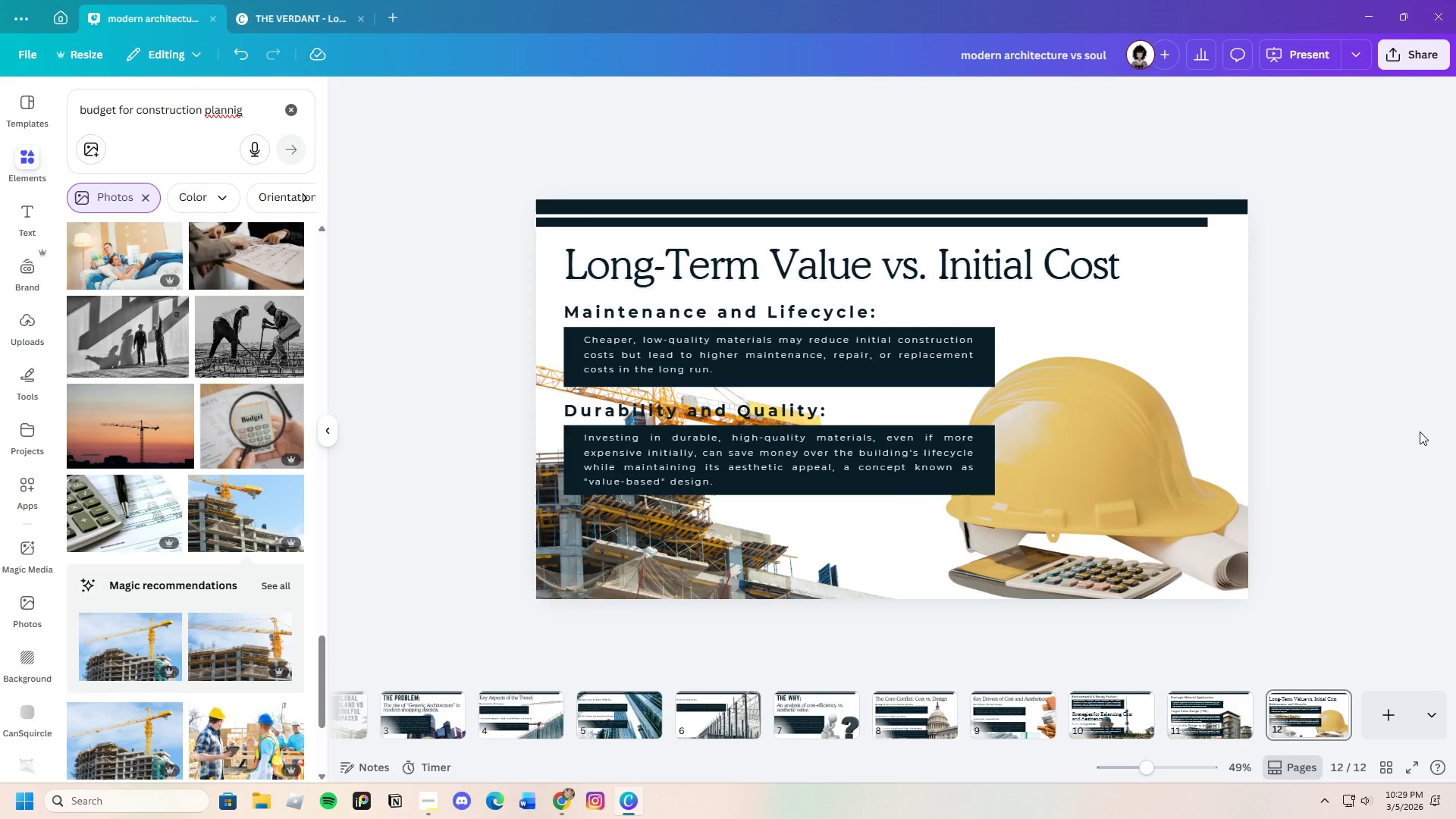 
scroll: coordinate [222, 633], scroll_direction: down, amount: 7.0
 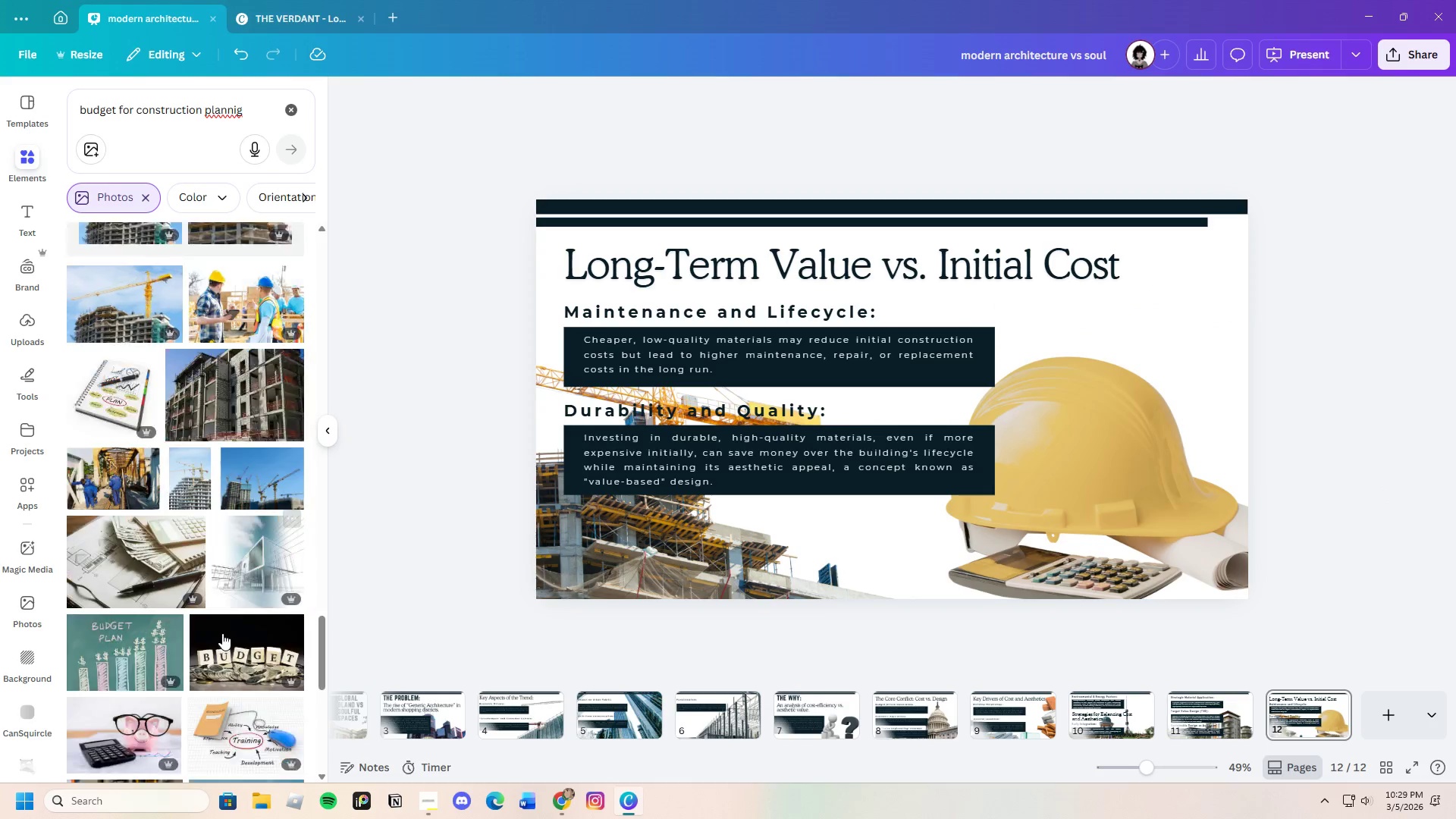 
mouse_move([206, 619])
 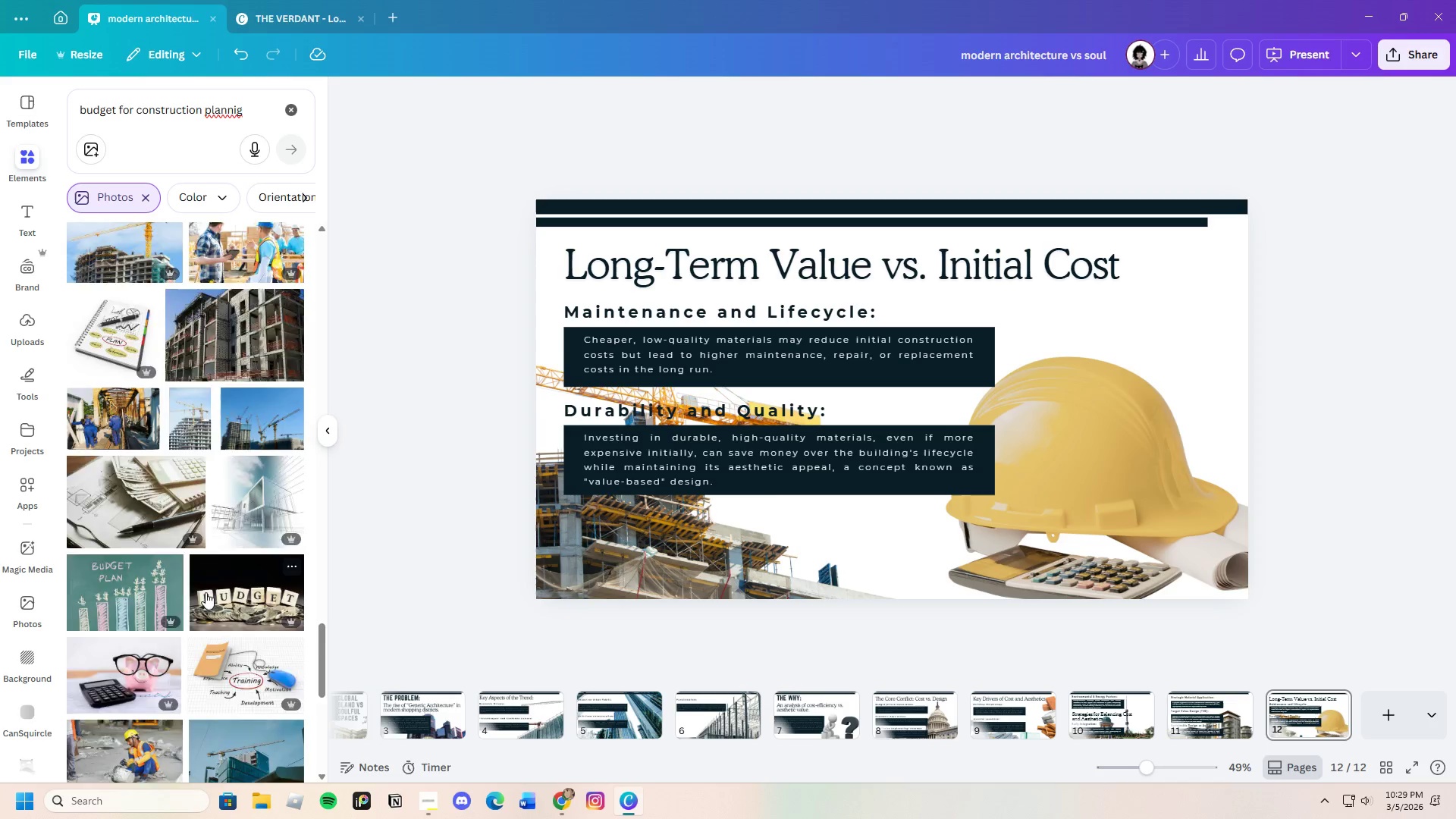 
scroll: coordinate [194, 590], scroll_direction: down, amount: 17.0
 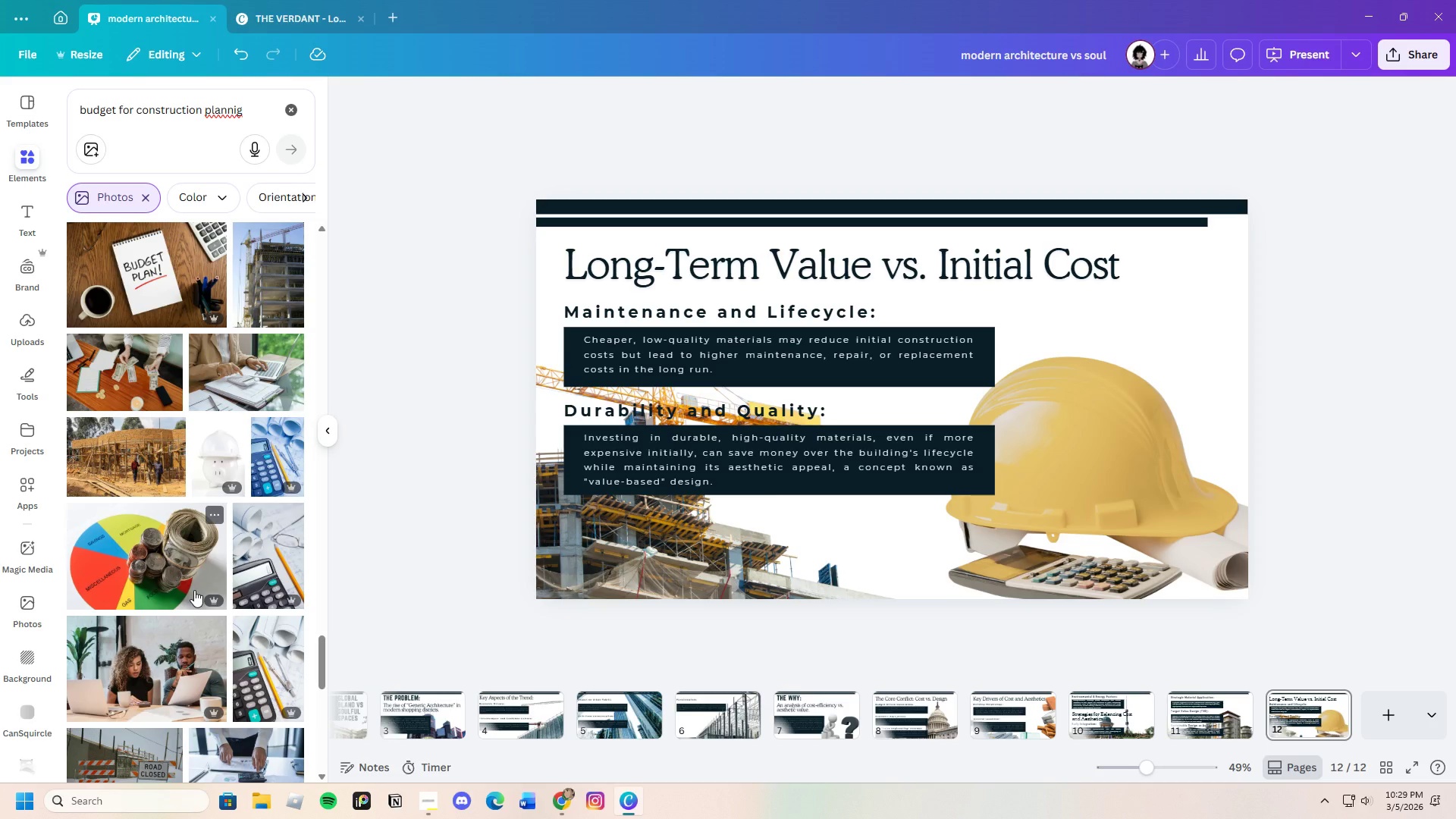 
scroll: coordinate [194, 590], scroll_direction: up, amount: 1.0
 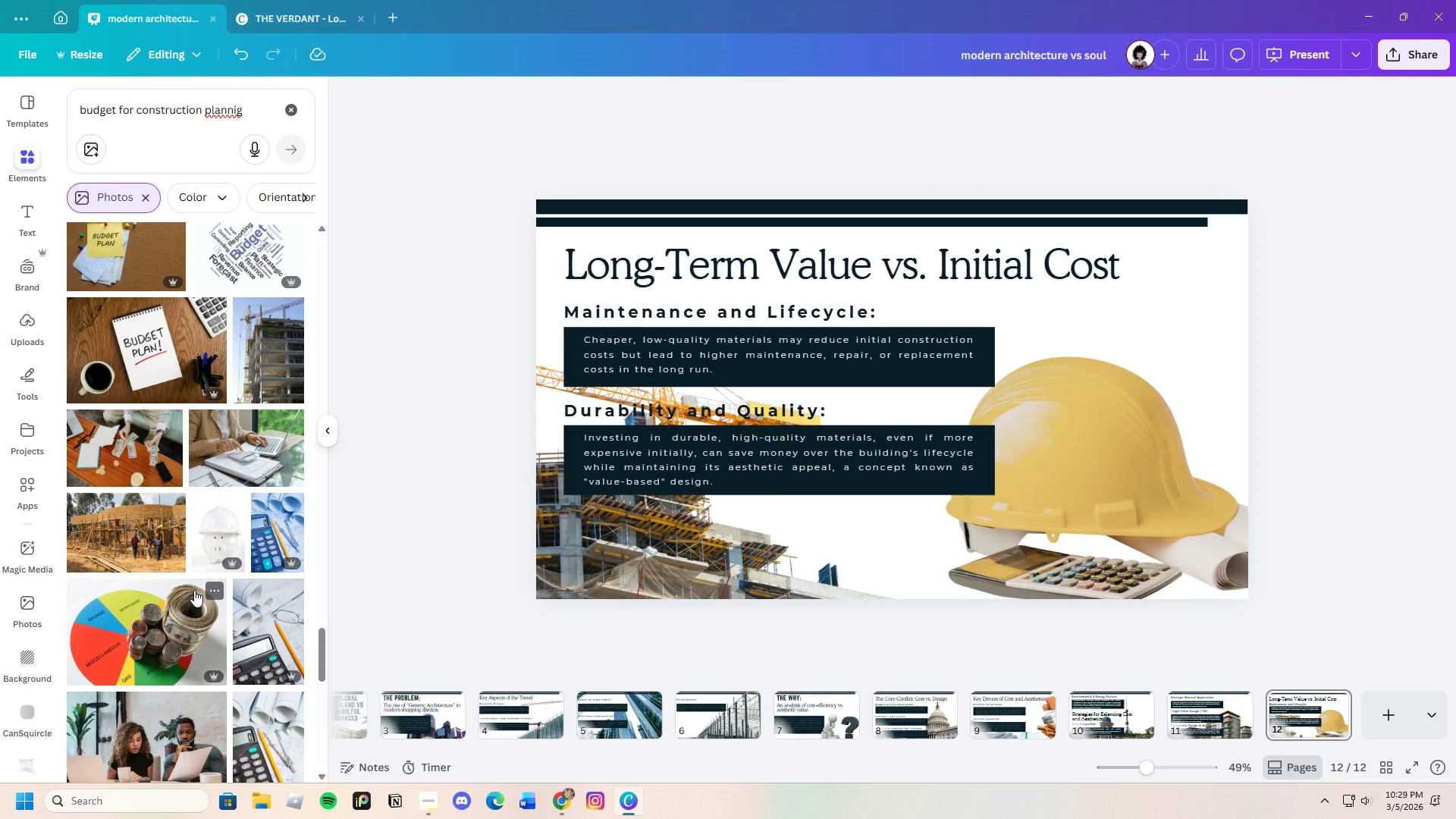 
scroll: coordinate [194, 590], scroll_direction: down, amount: 12.0
 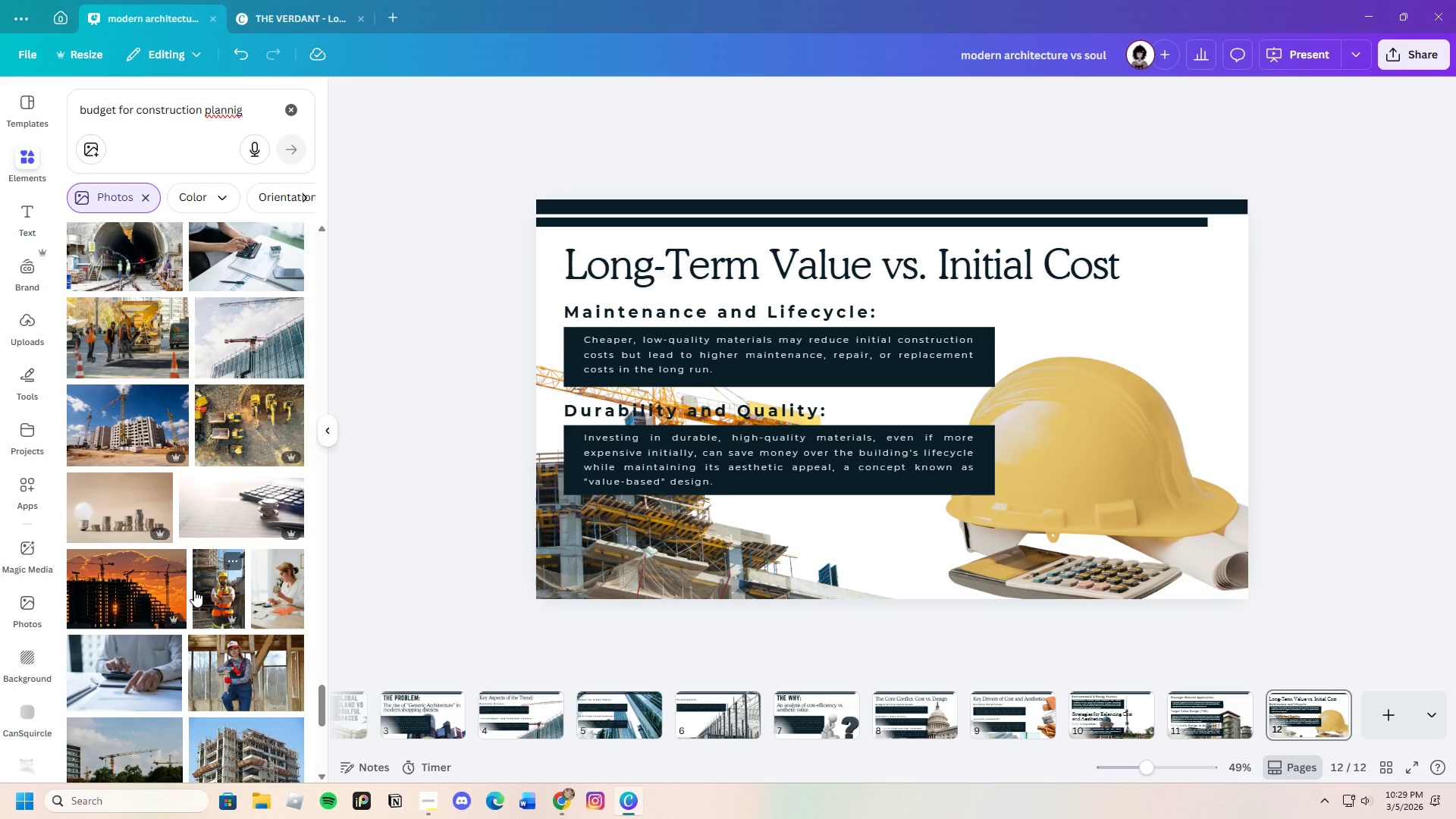 
scroll: coordinate [192, 690], scroll_direction: down, amount: 7.0
 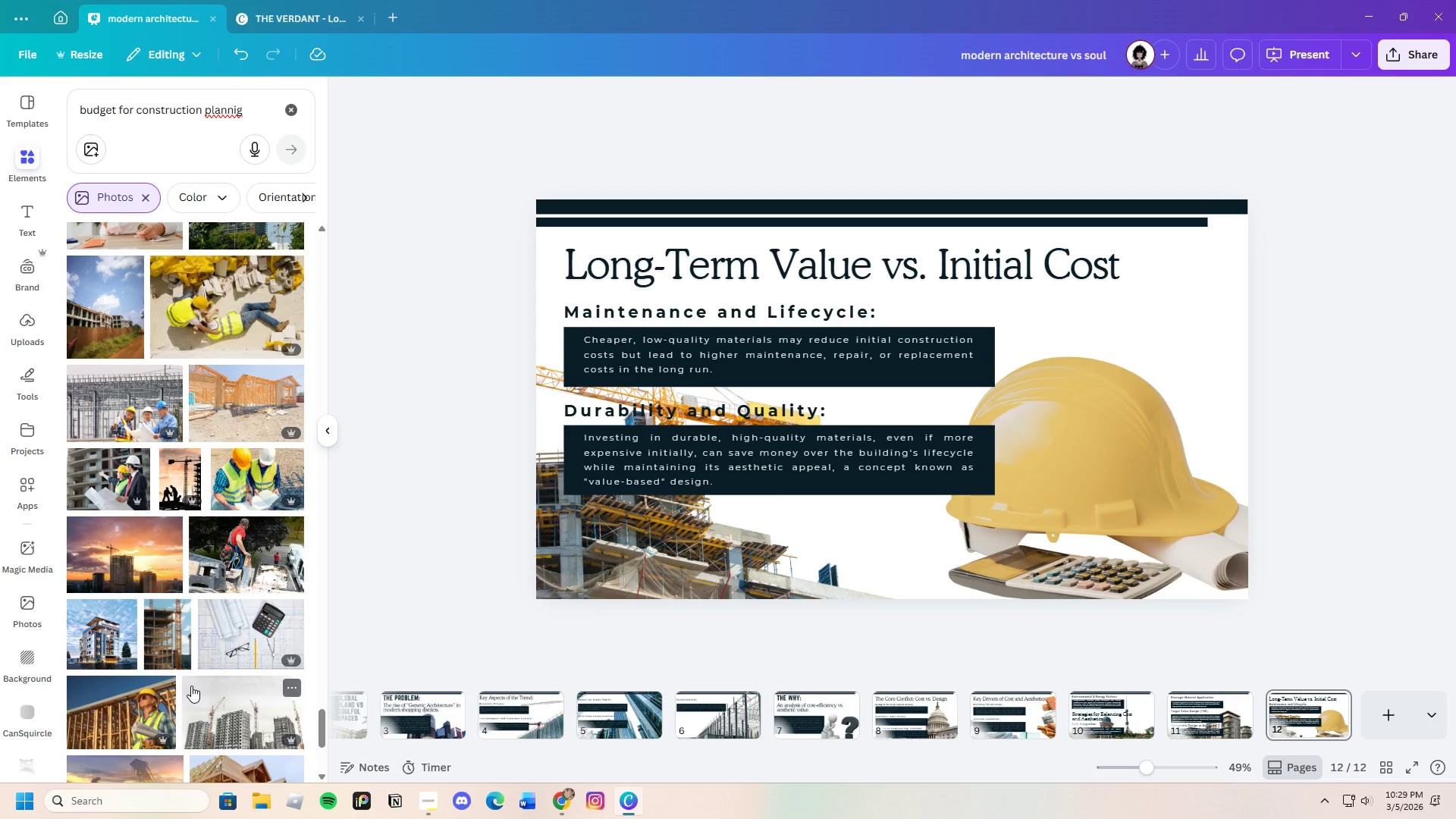 
mouse_move([193, 673])
 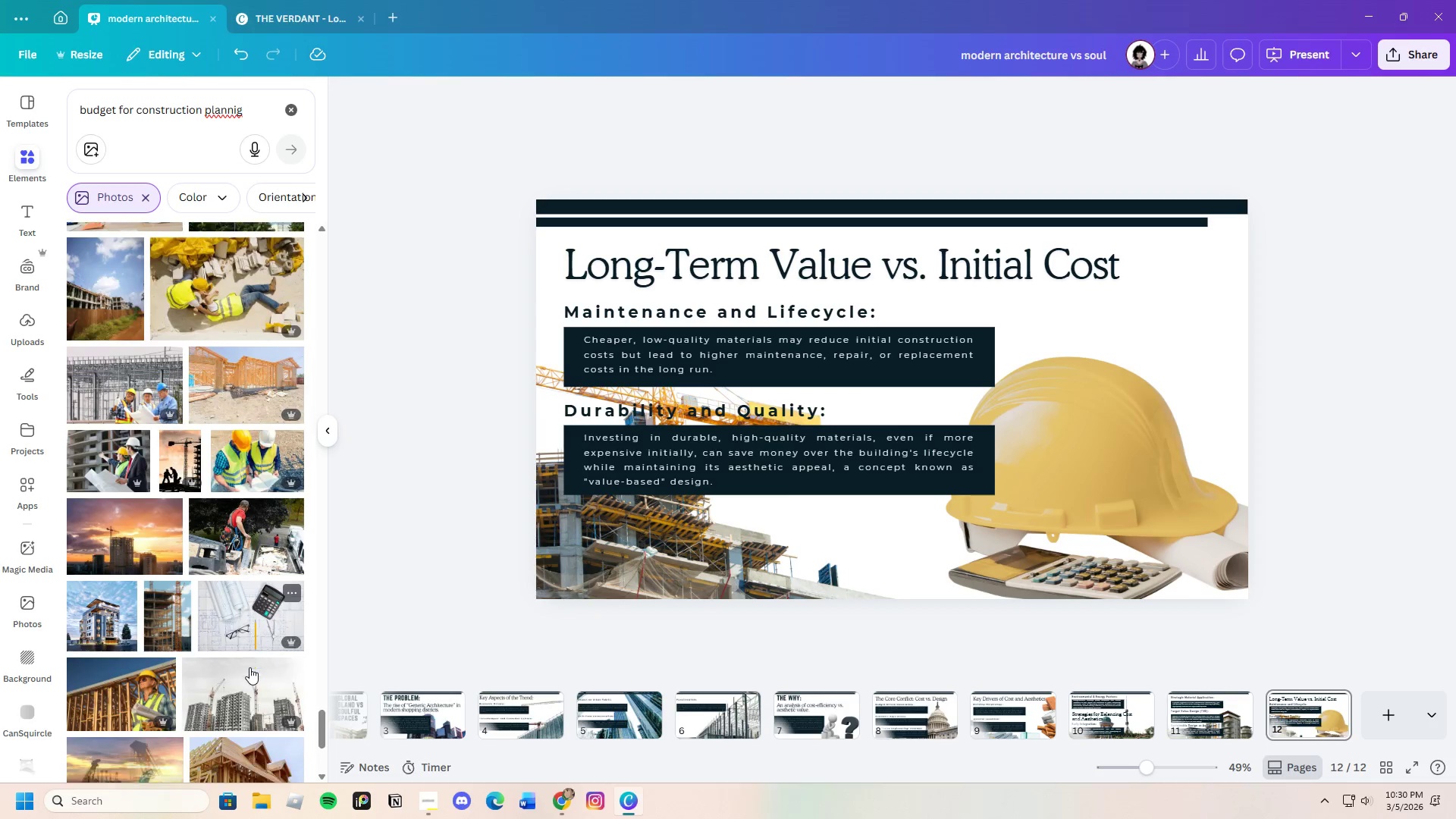 
scroll: coordinate [249, 667], scroll_direction: down, amount: 13.0
 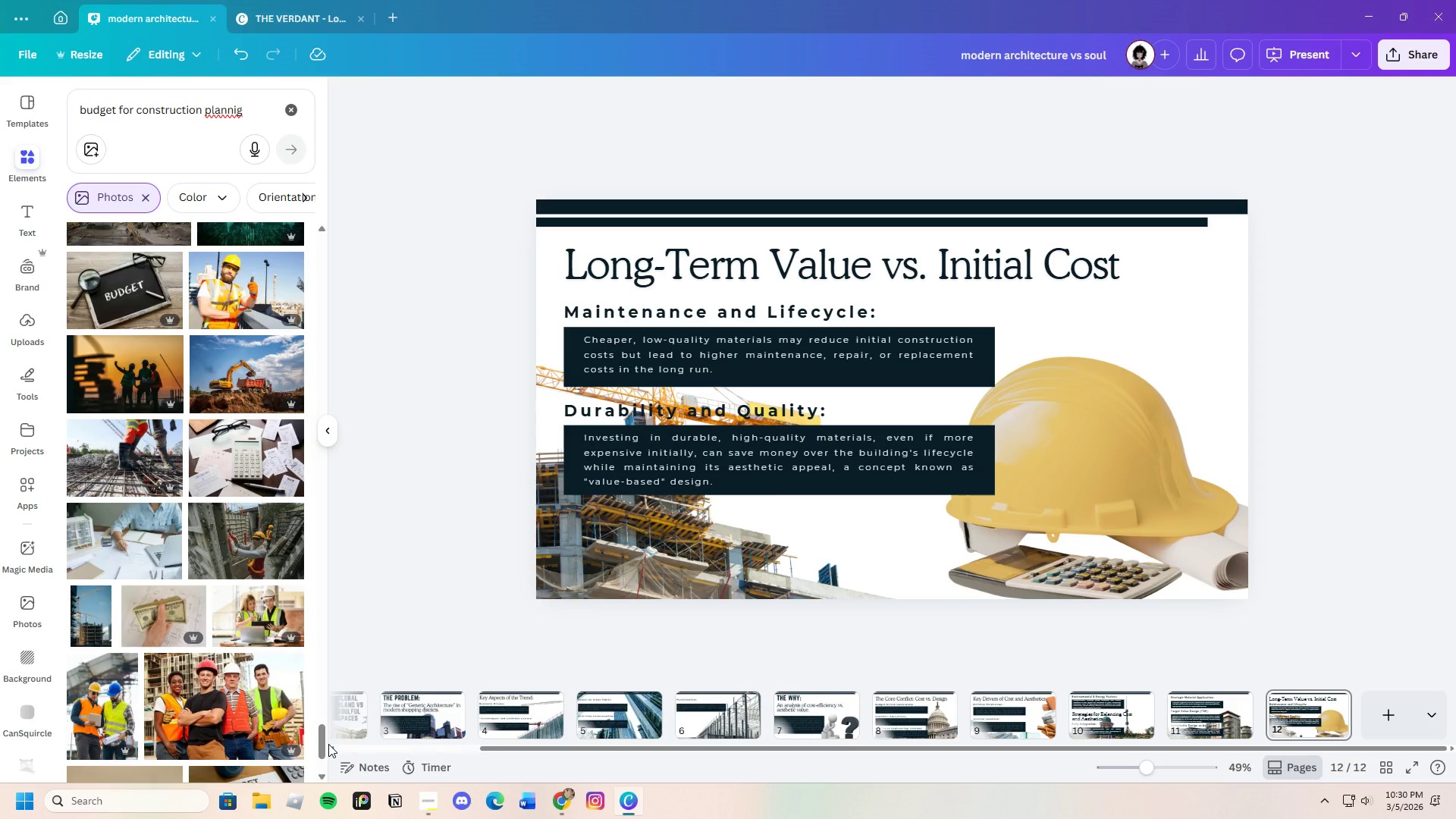 
left_click([1085, 474])
 